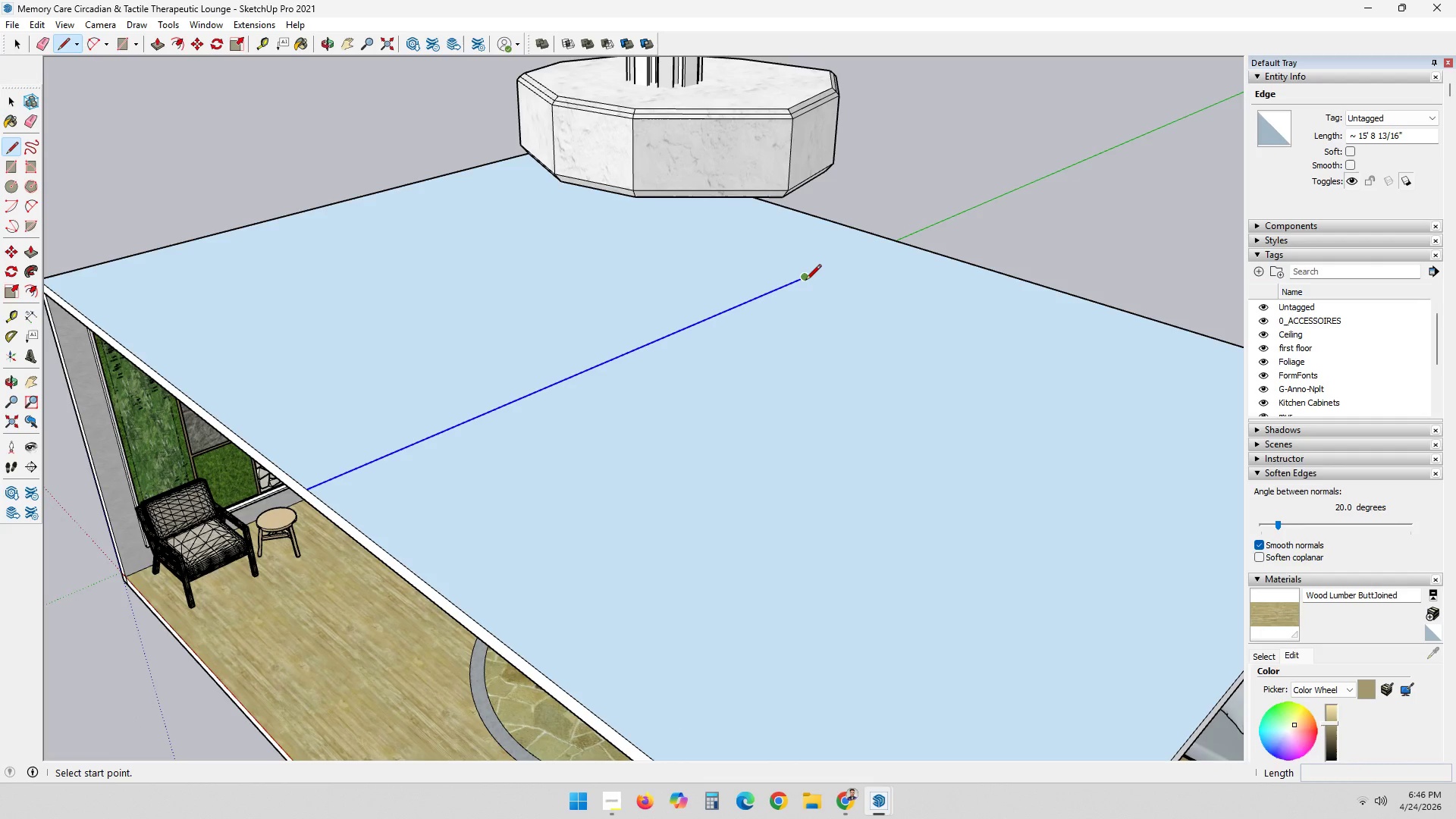 
left_click([805, 281])
 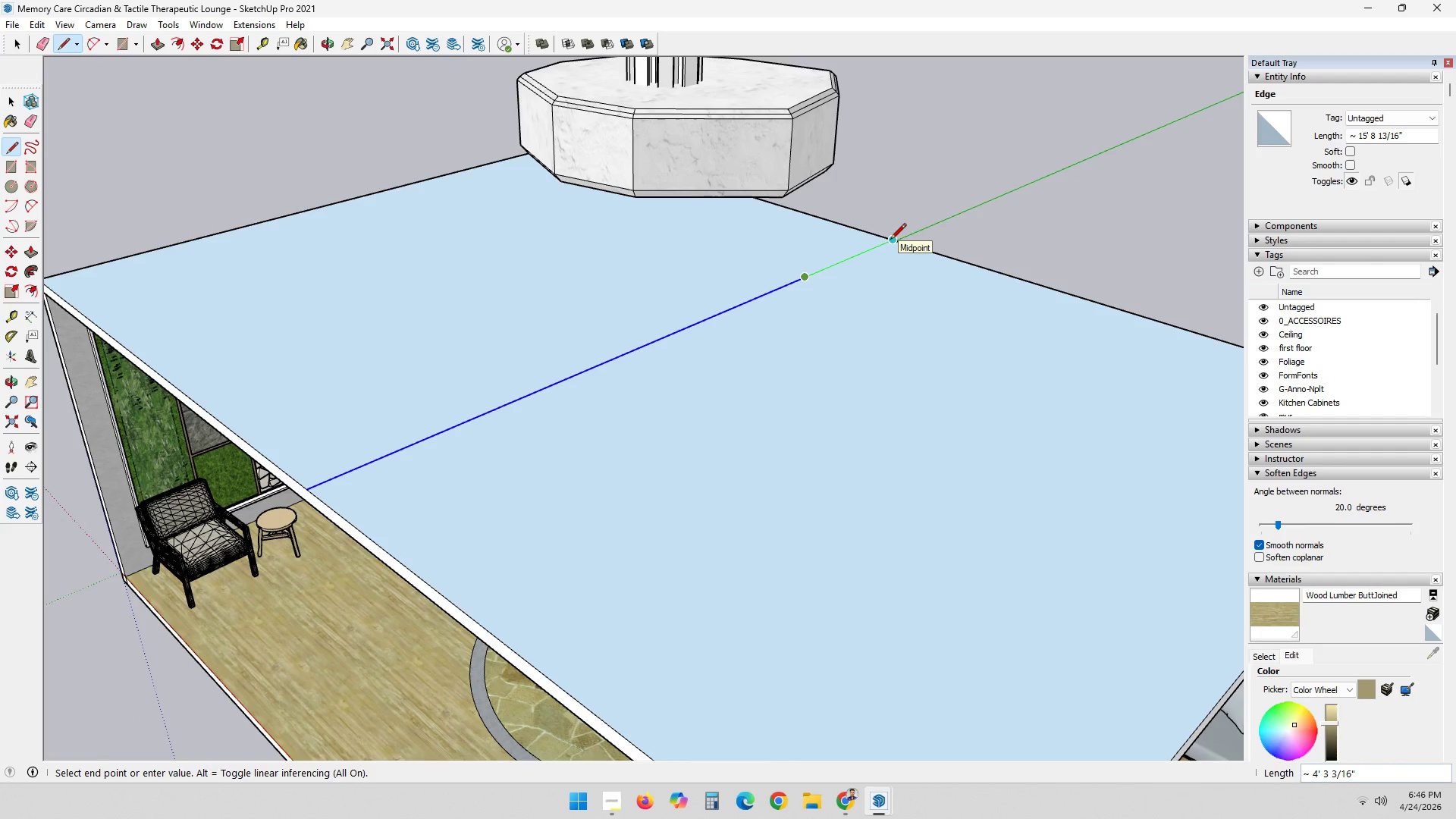 
left_click([890, 240])
 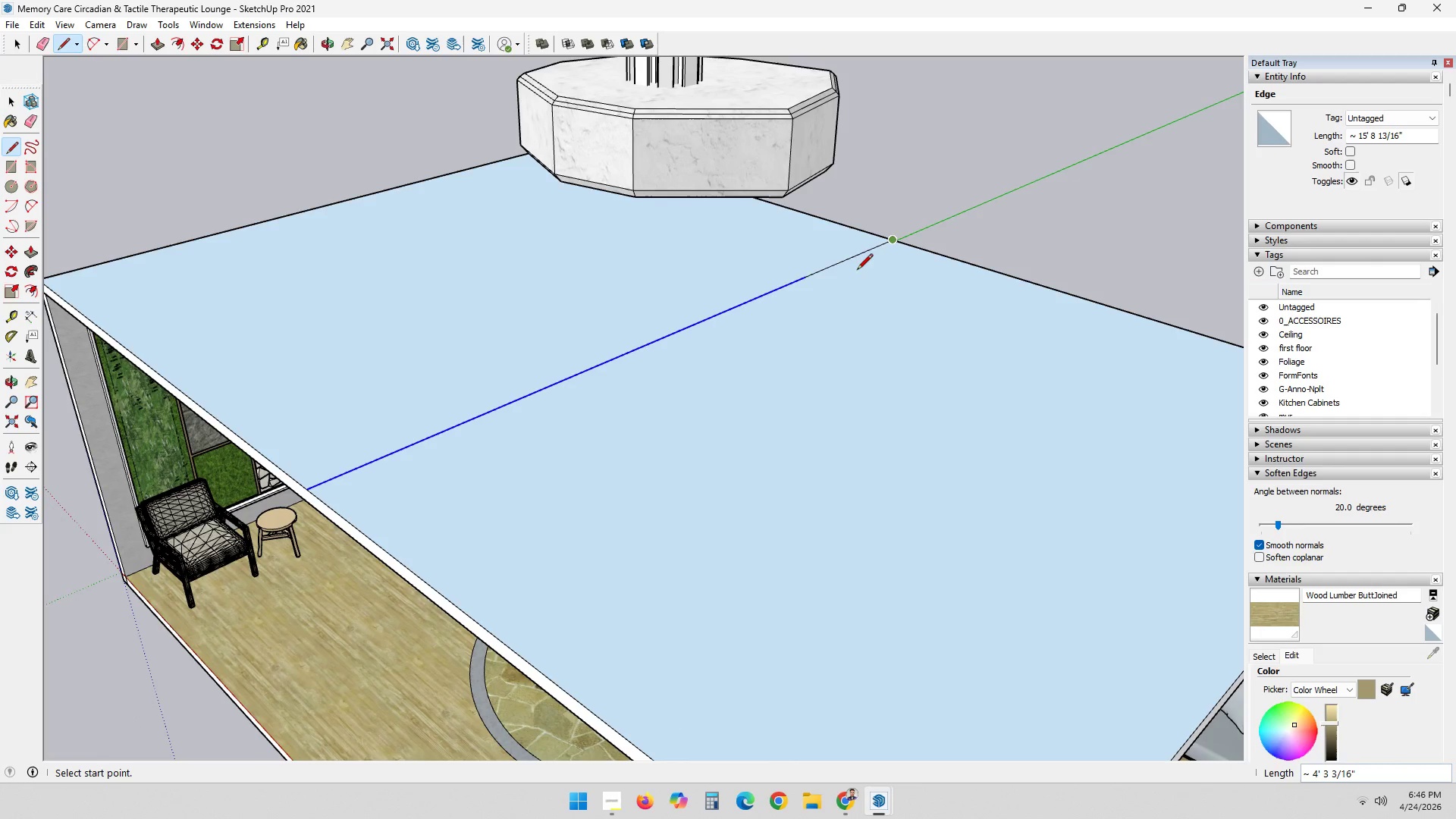 
key(Space)
 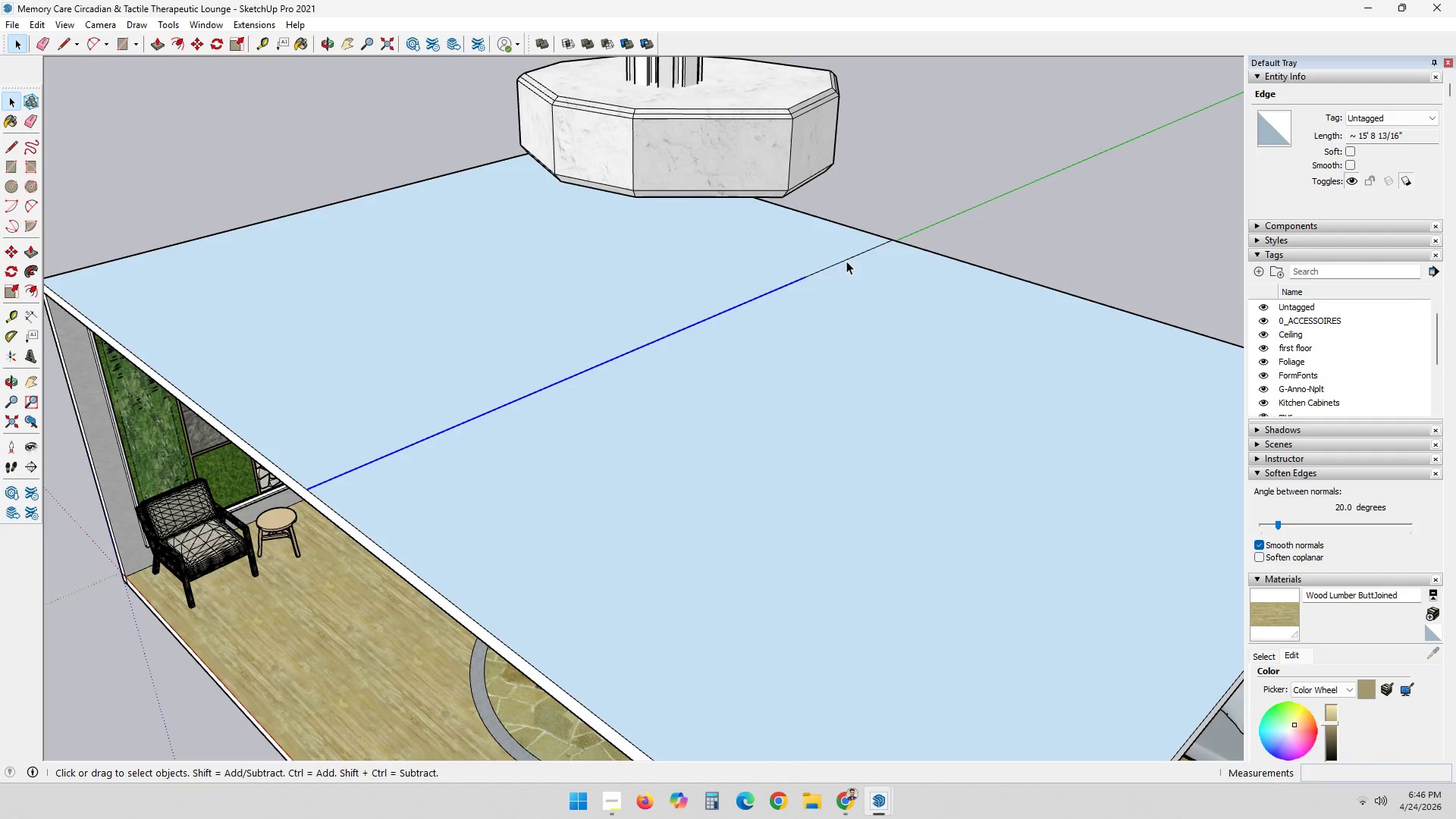 
left_click([844, 260])
 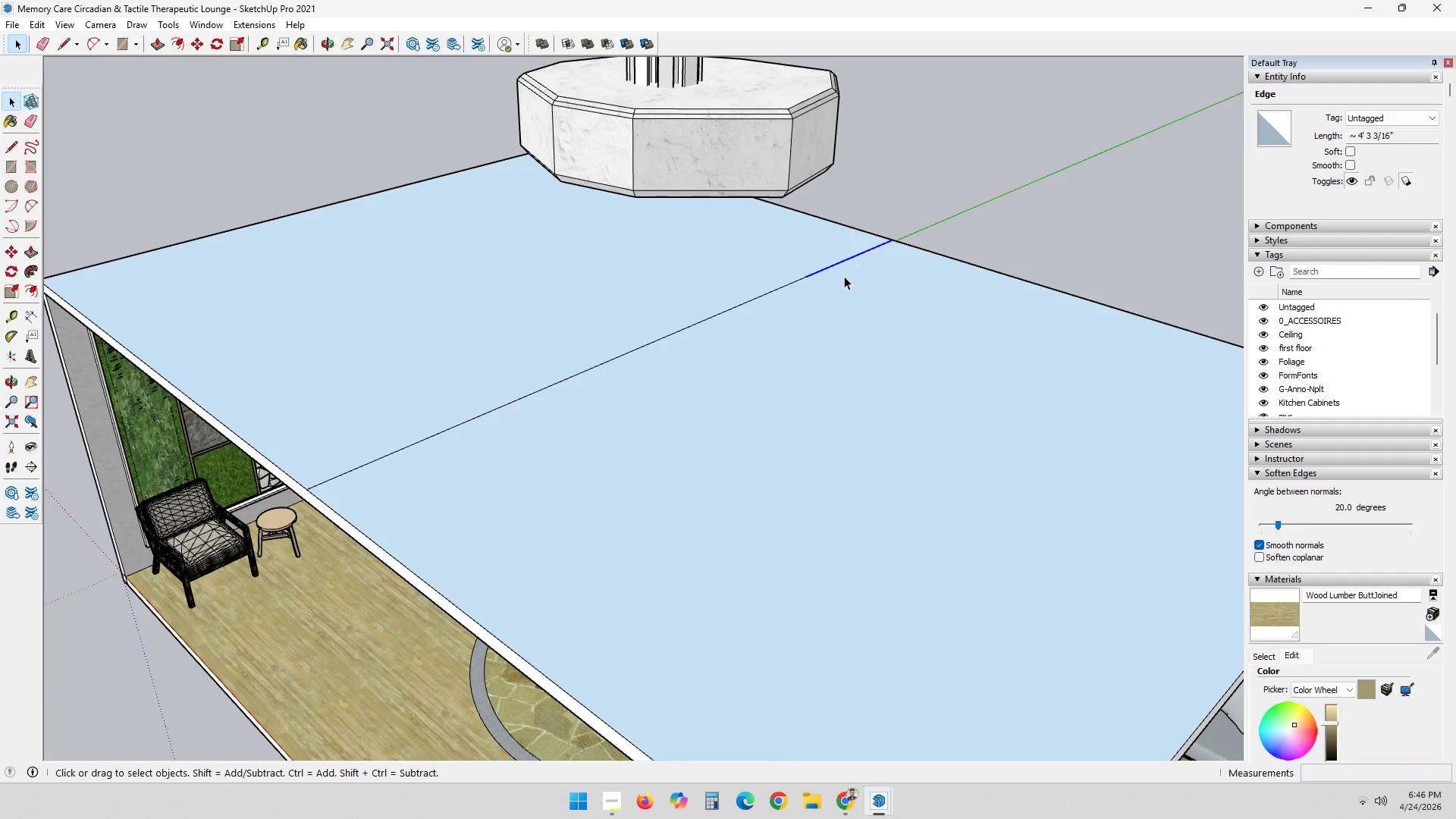 
key(M)
 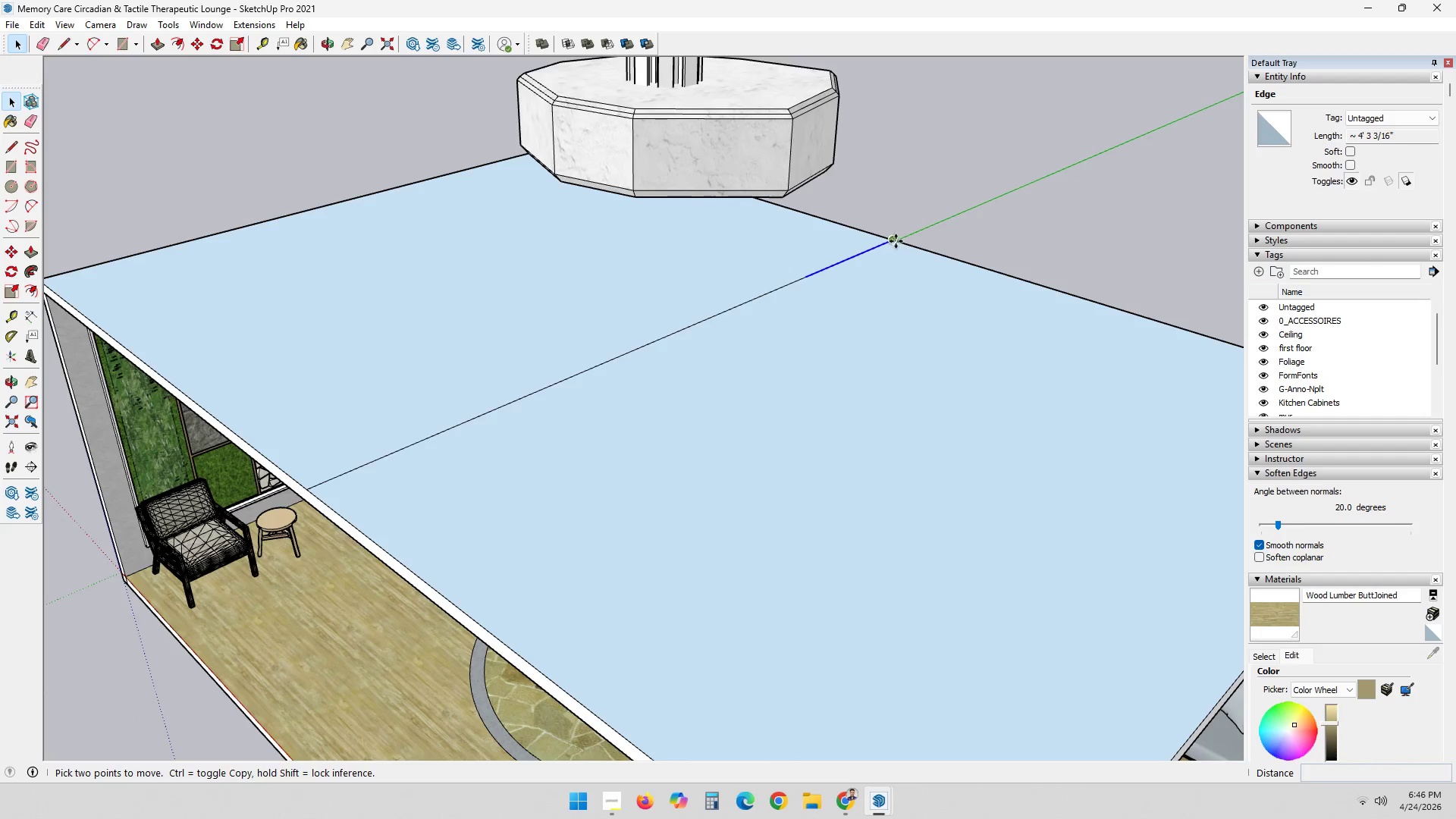 
left_click([896, 240])
 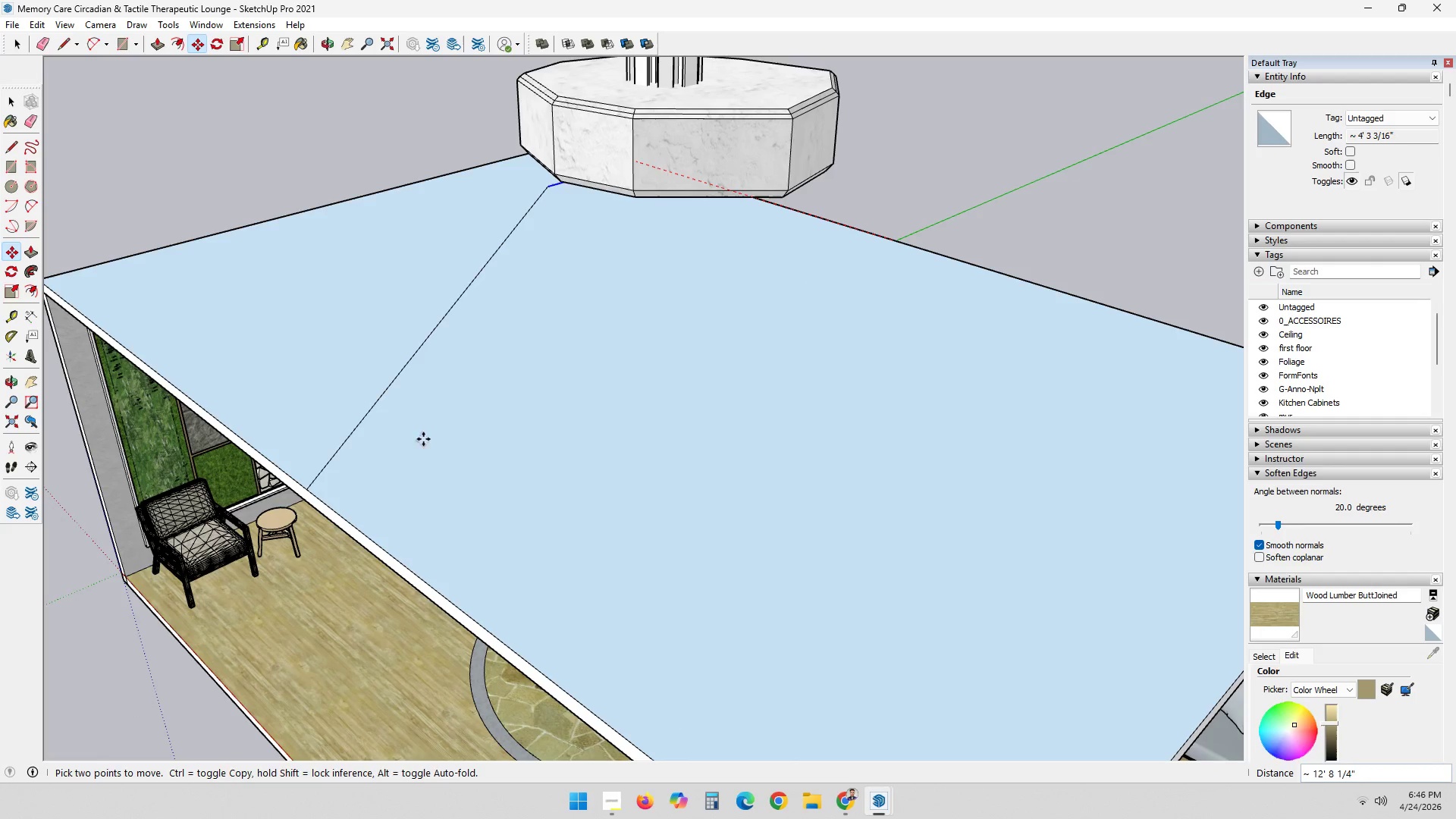 
key(Control+ControlLeft)
 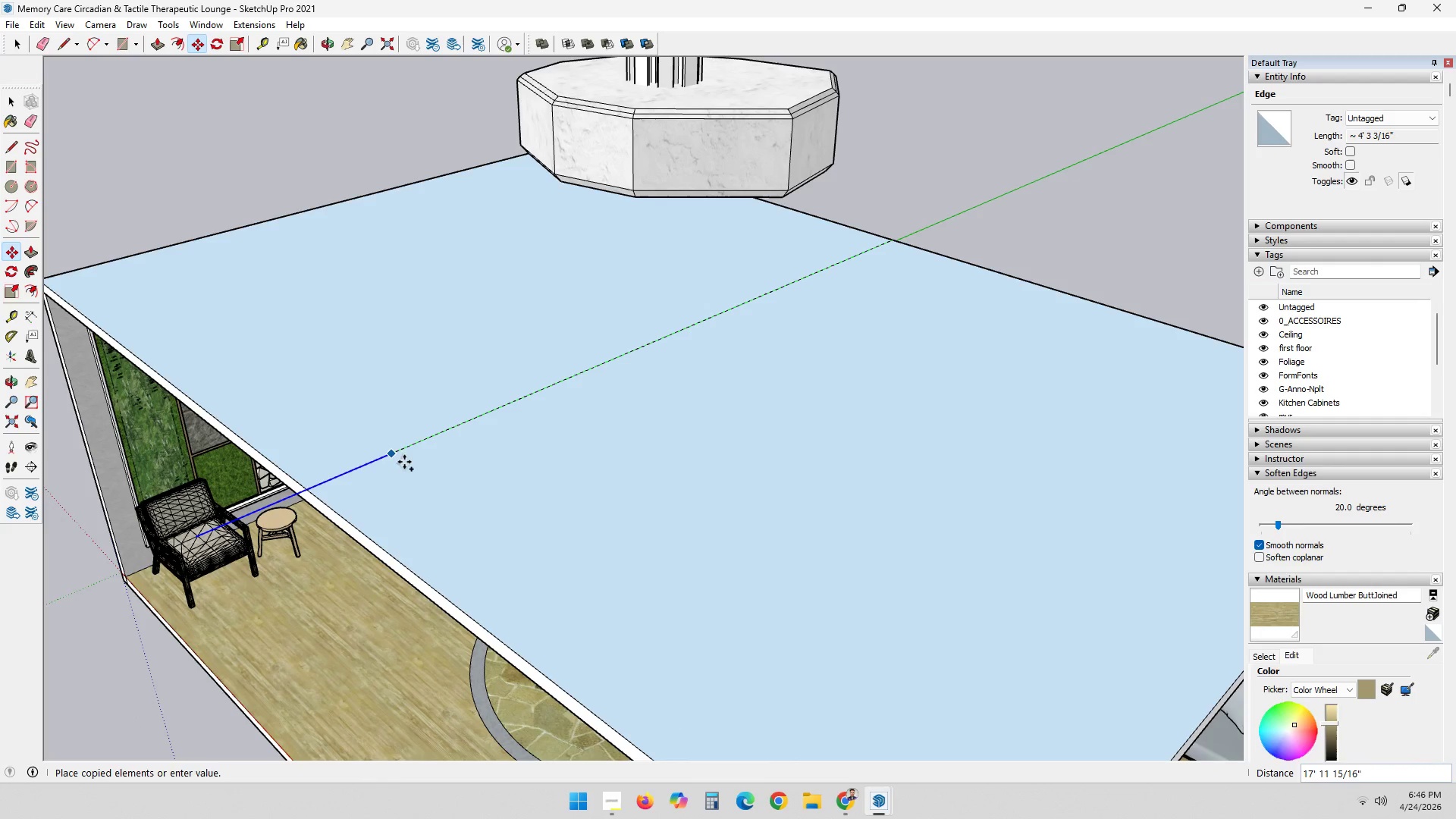 
key(Space)
 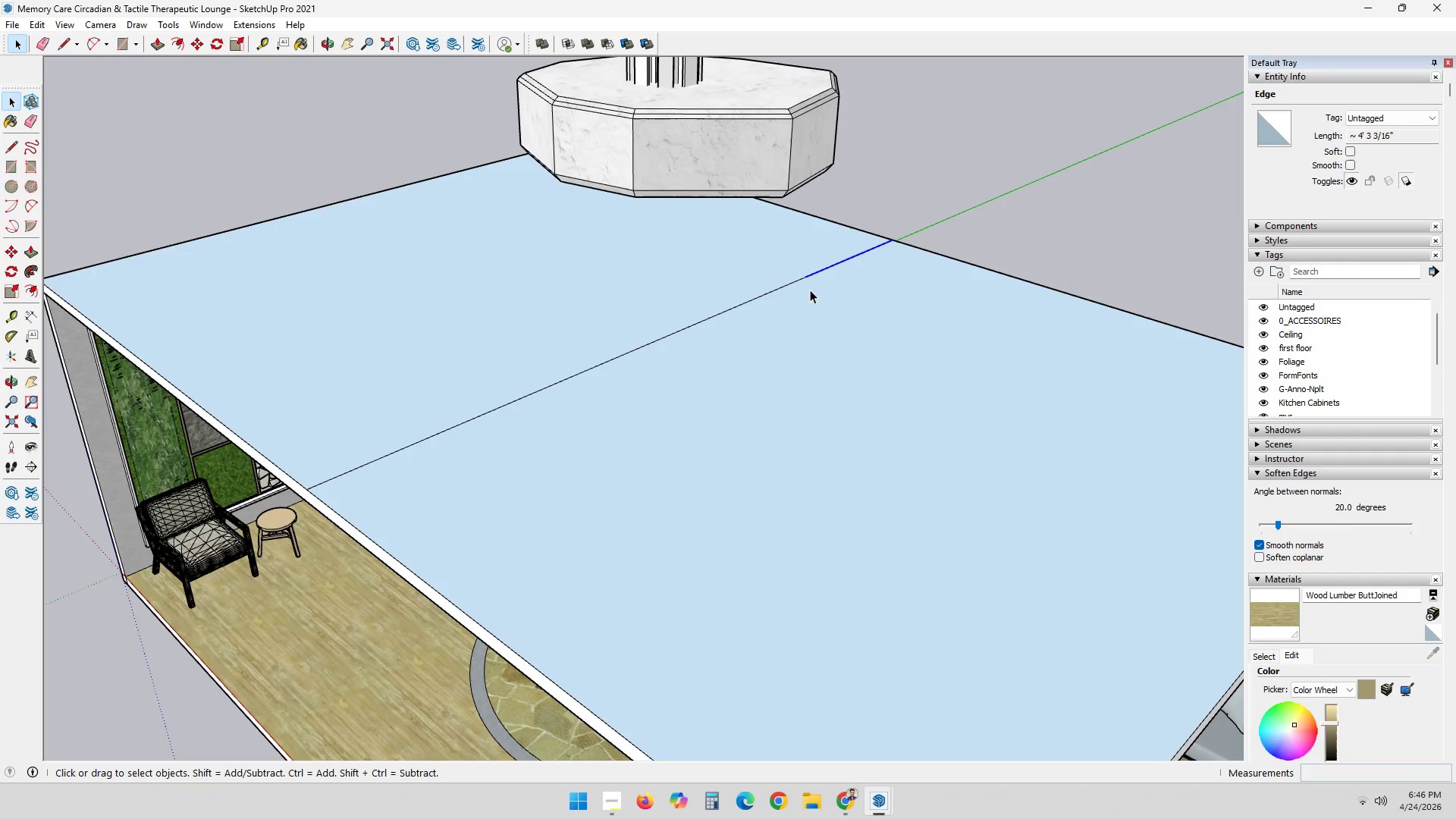 
key(M)
 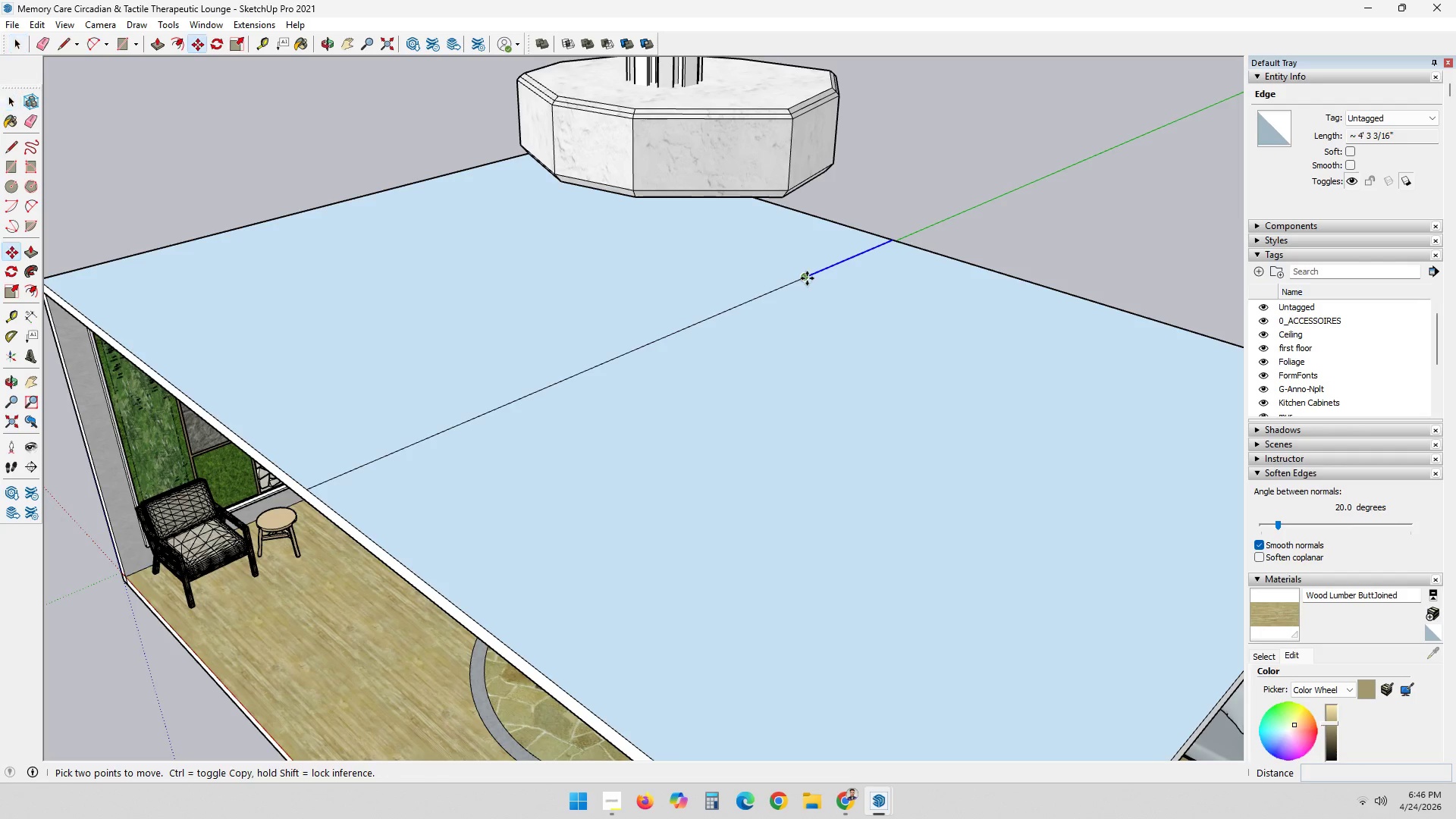 
left_click([807, 278])
 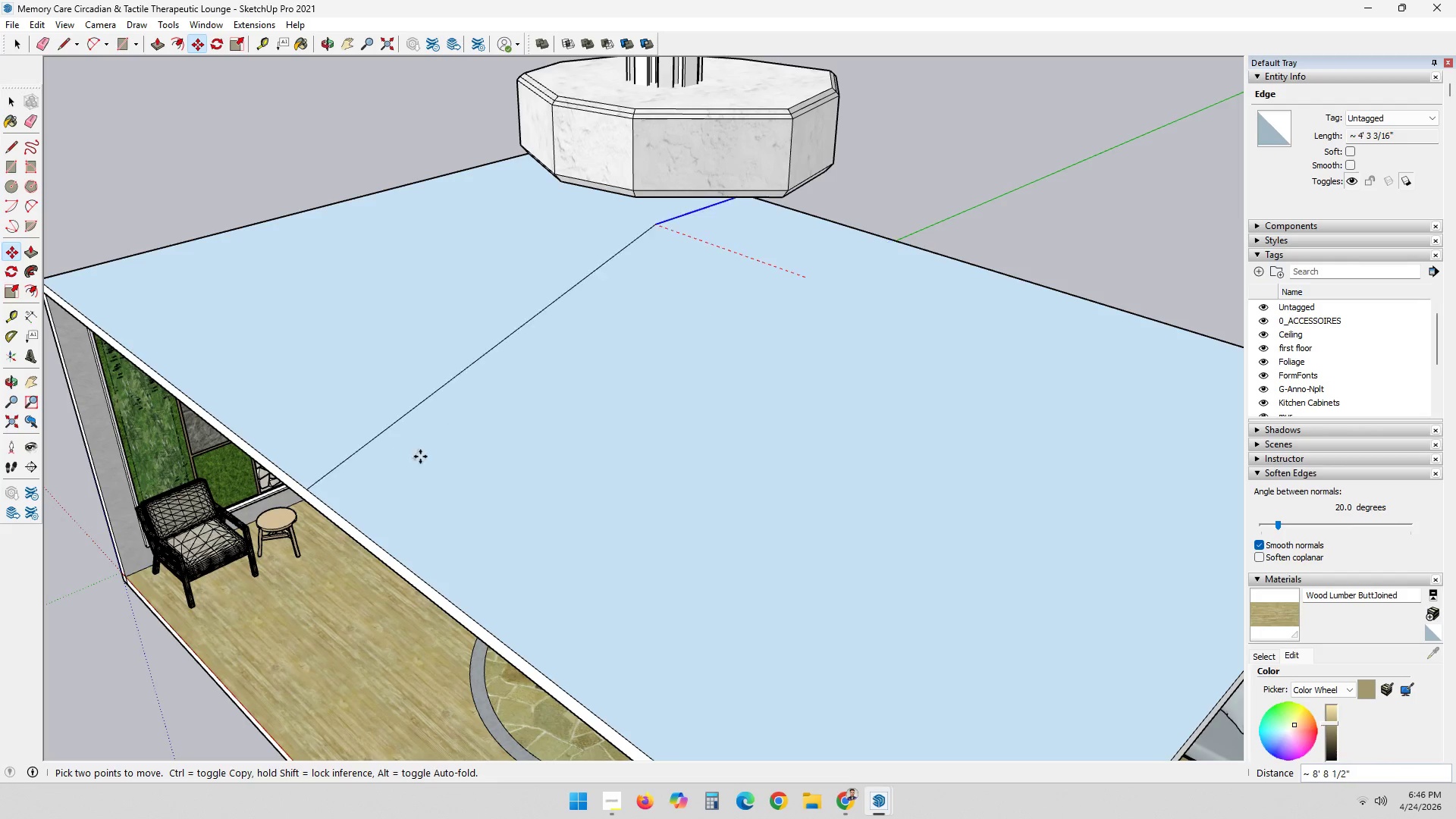 
key(Control+ControlLeft)
 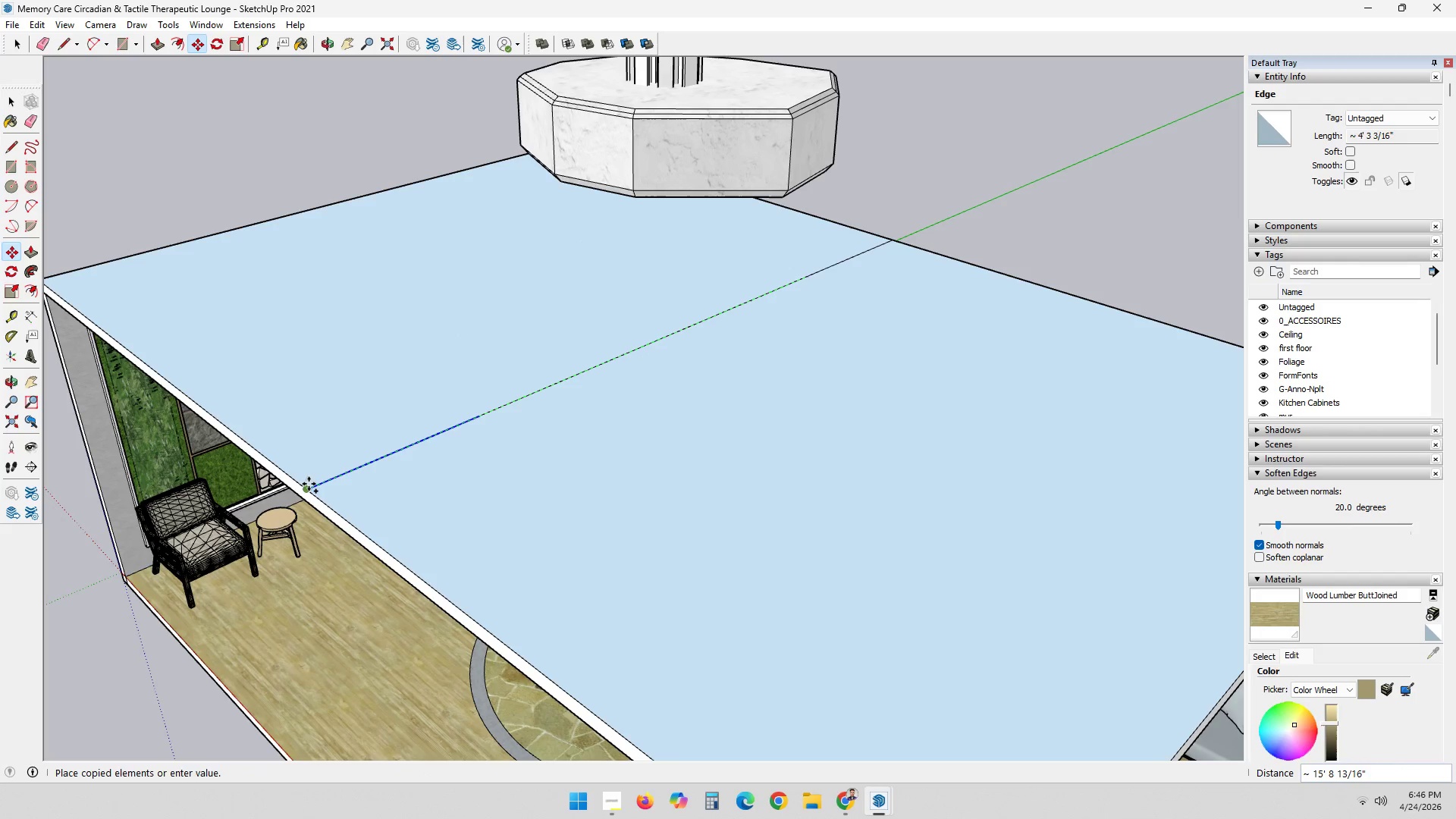 
left_click([309, 484])
 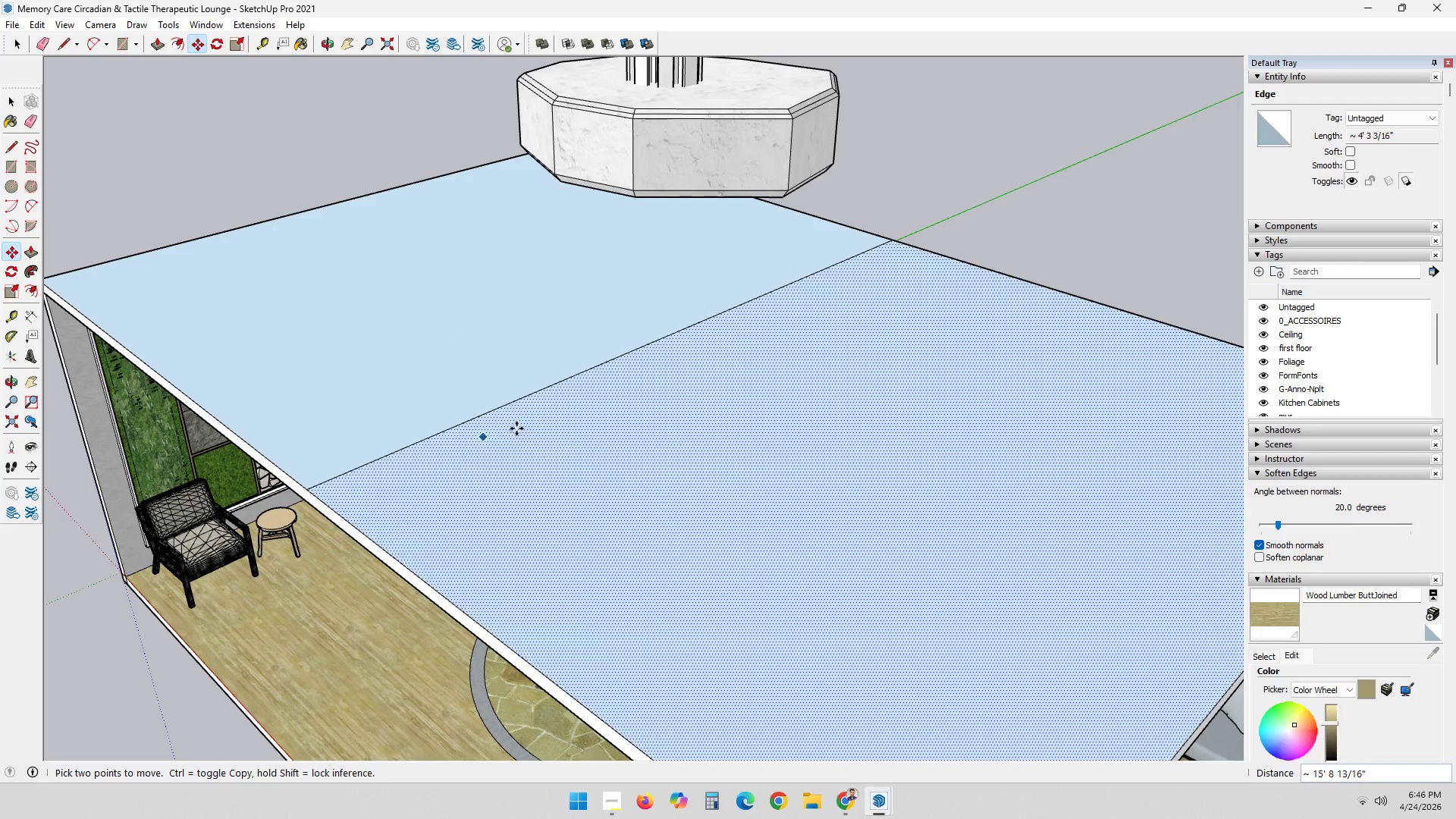 
key(Space)
 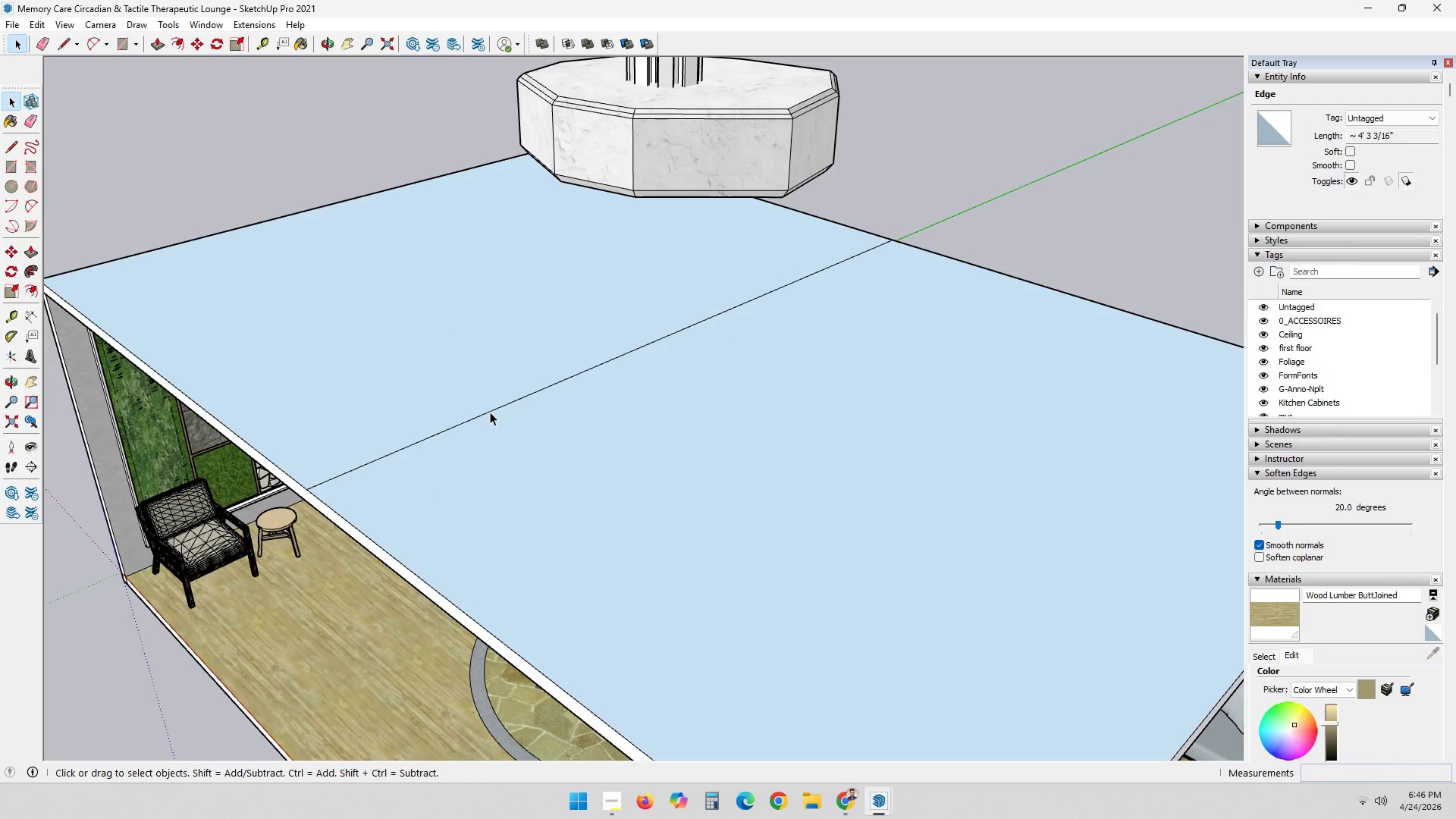 
left_click([491, 410])
 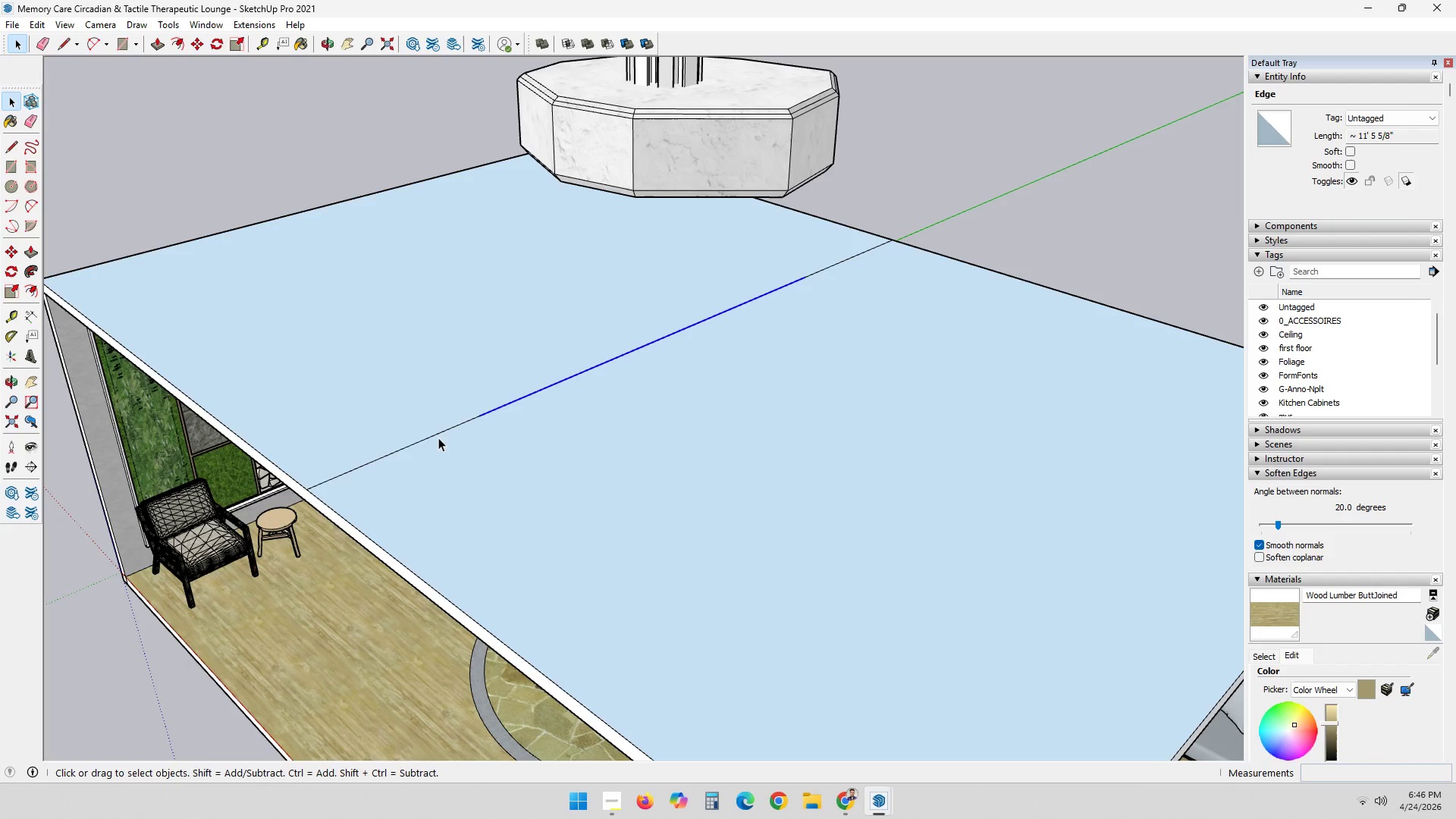 
left_click([437, 434])
 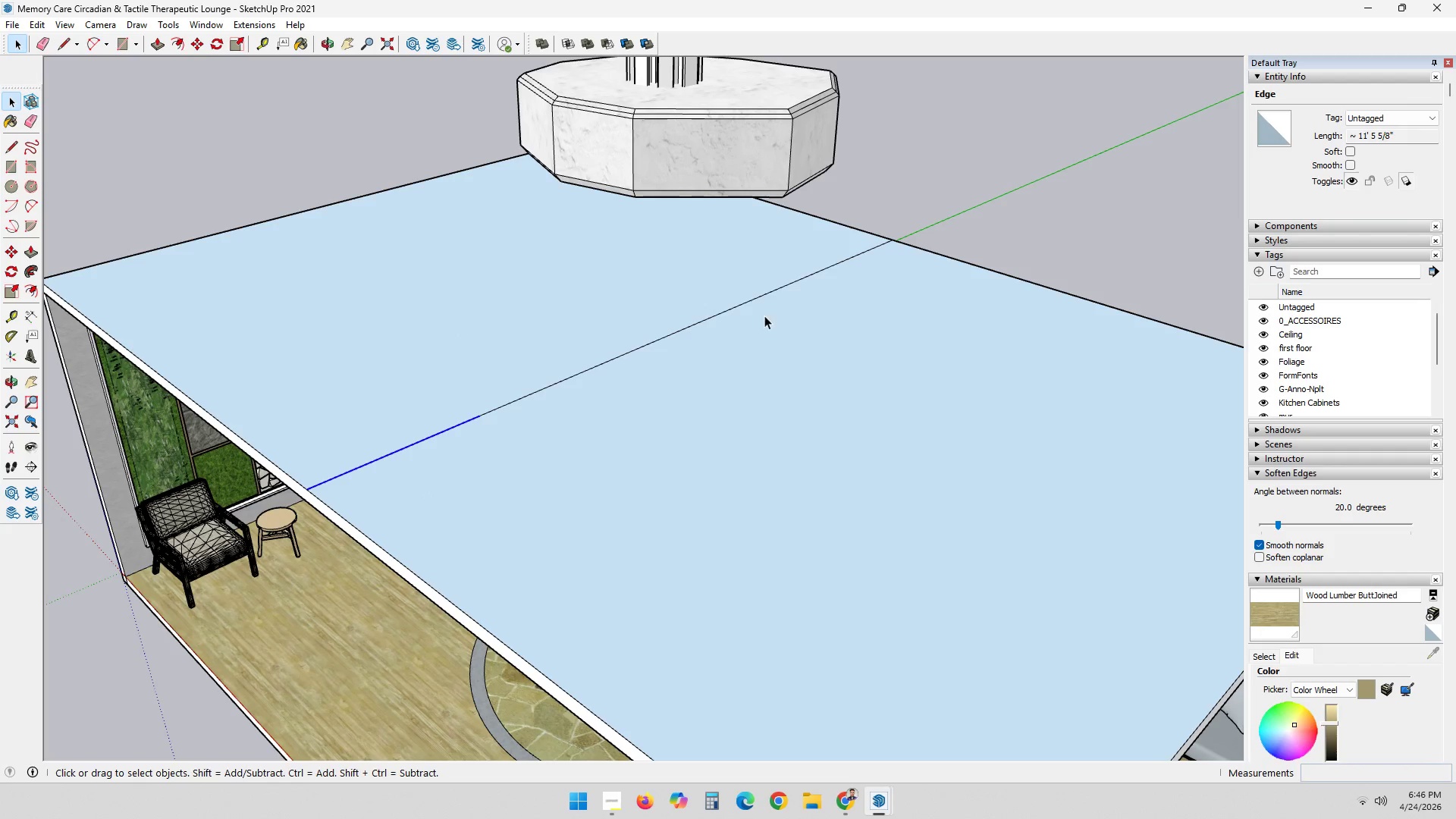 
key(Delete)
 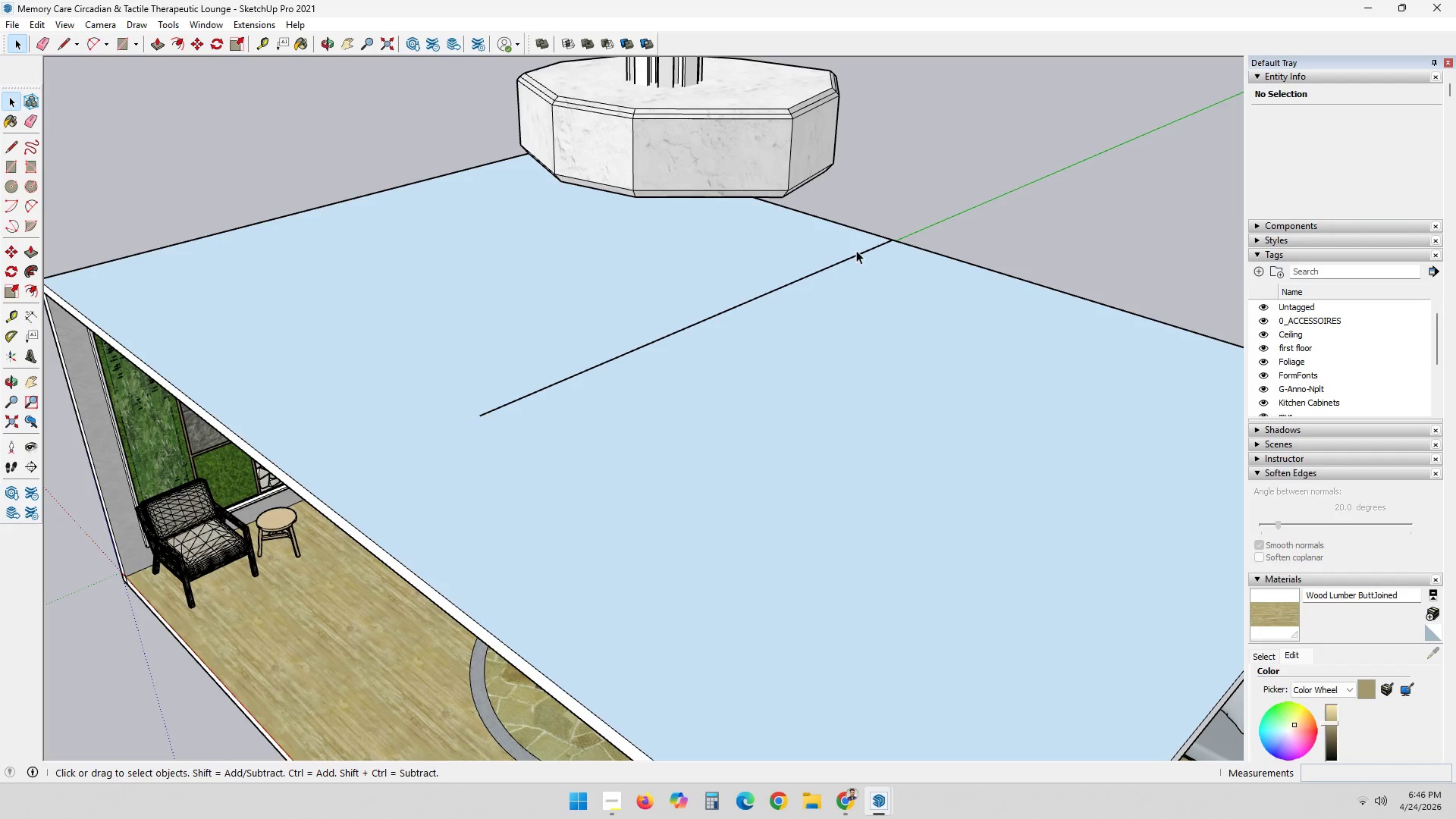 
double_click([863, 253])
 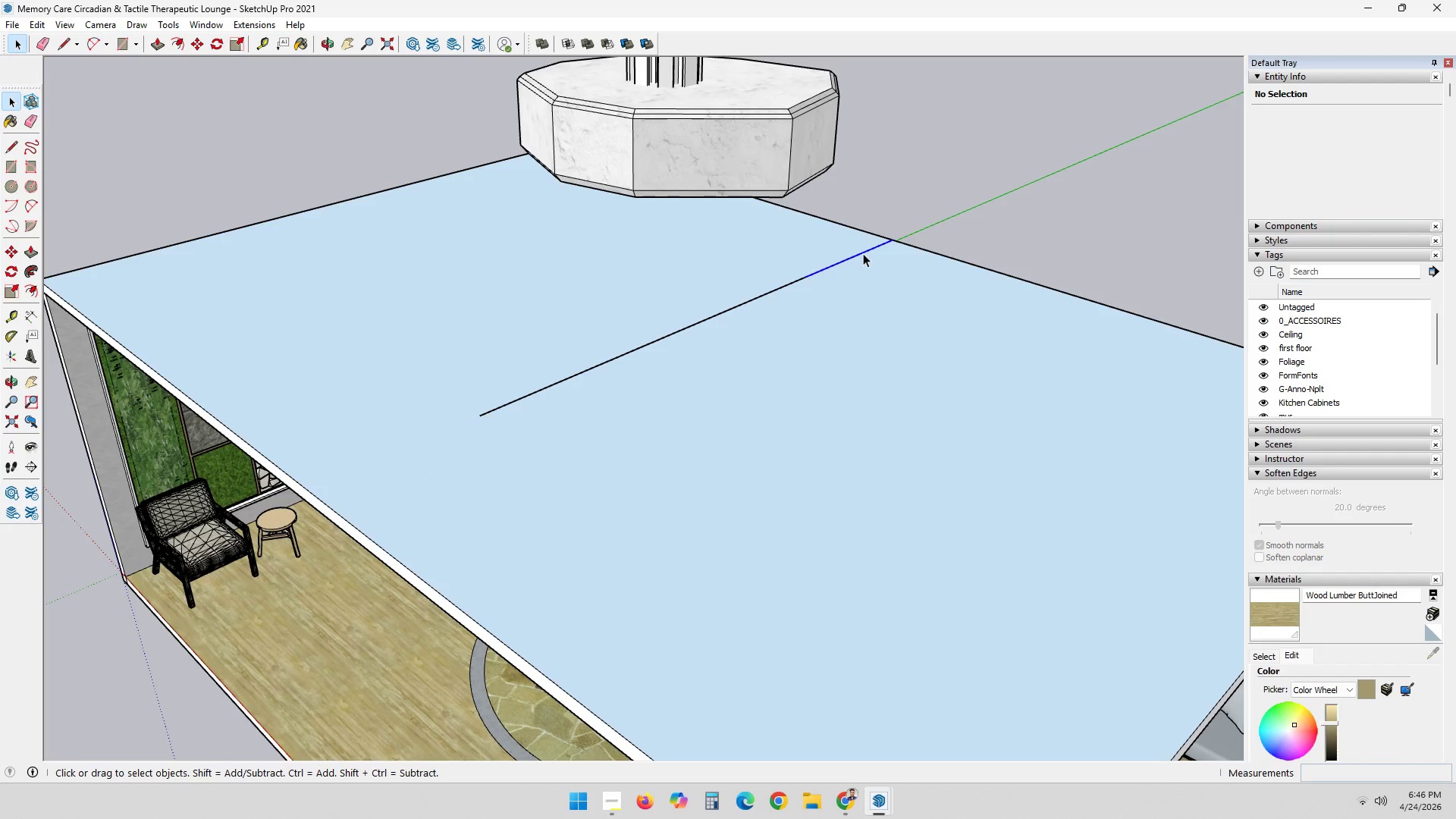 
key(Delete)
 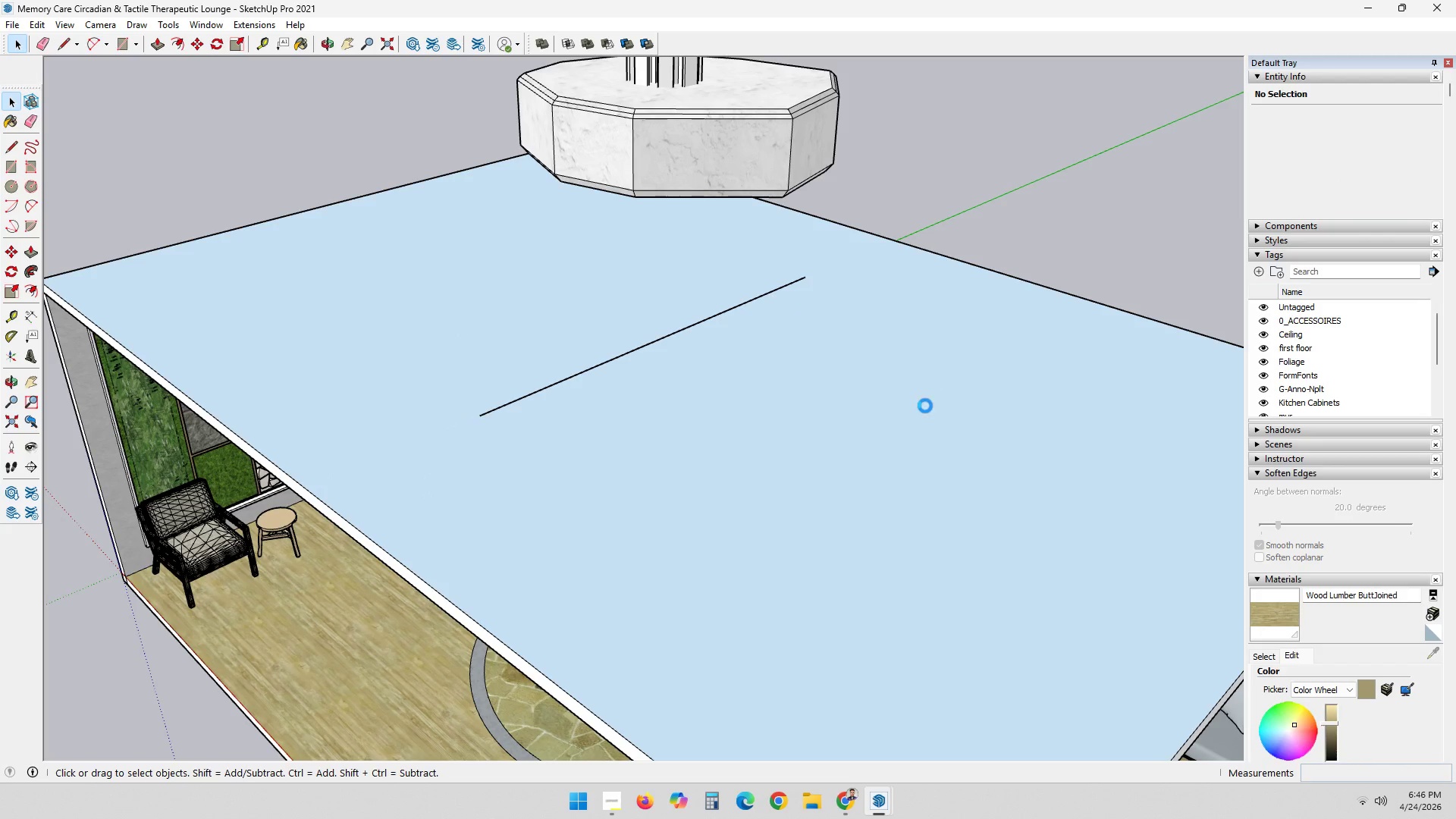 
scroll: coordinate [924, 410], scroll_direction: down, amount: 3.0
 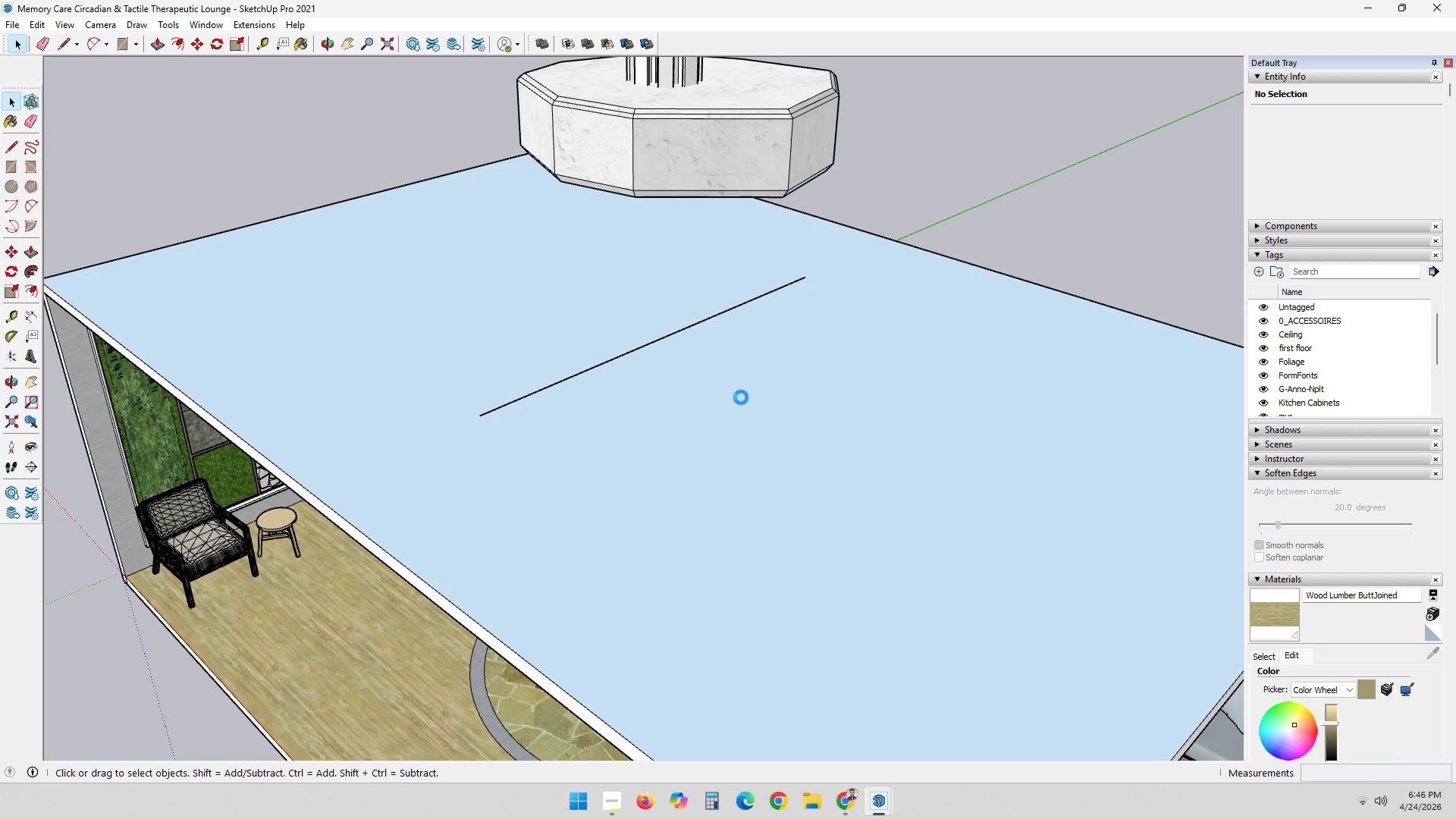 
wait(5.86)
 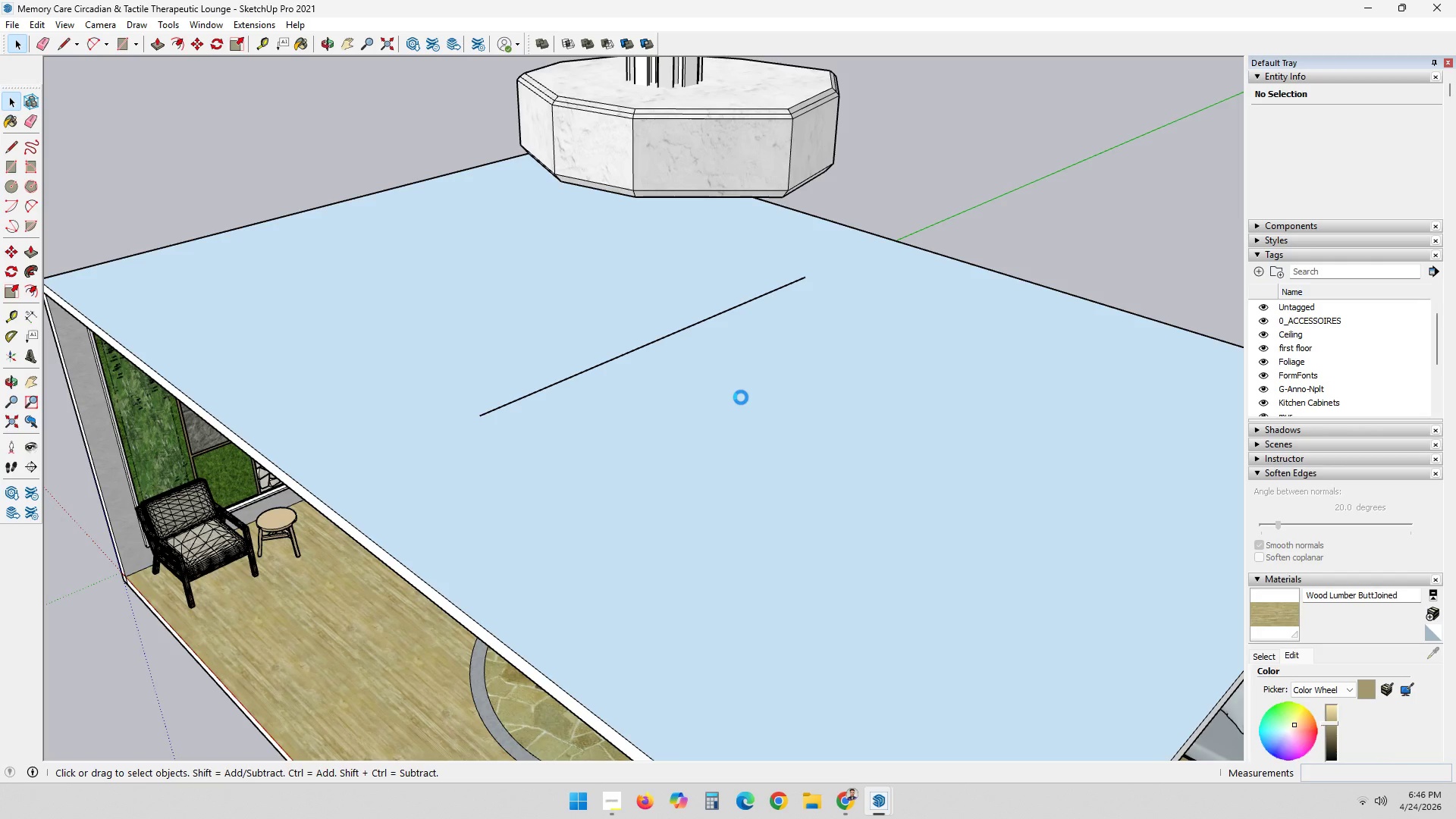 
scroll: coordinate [733, 406], scroll_direction: down, amount: 2.0
 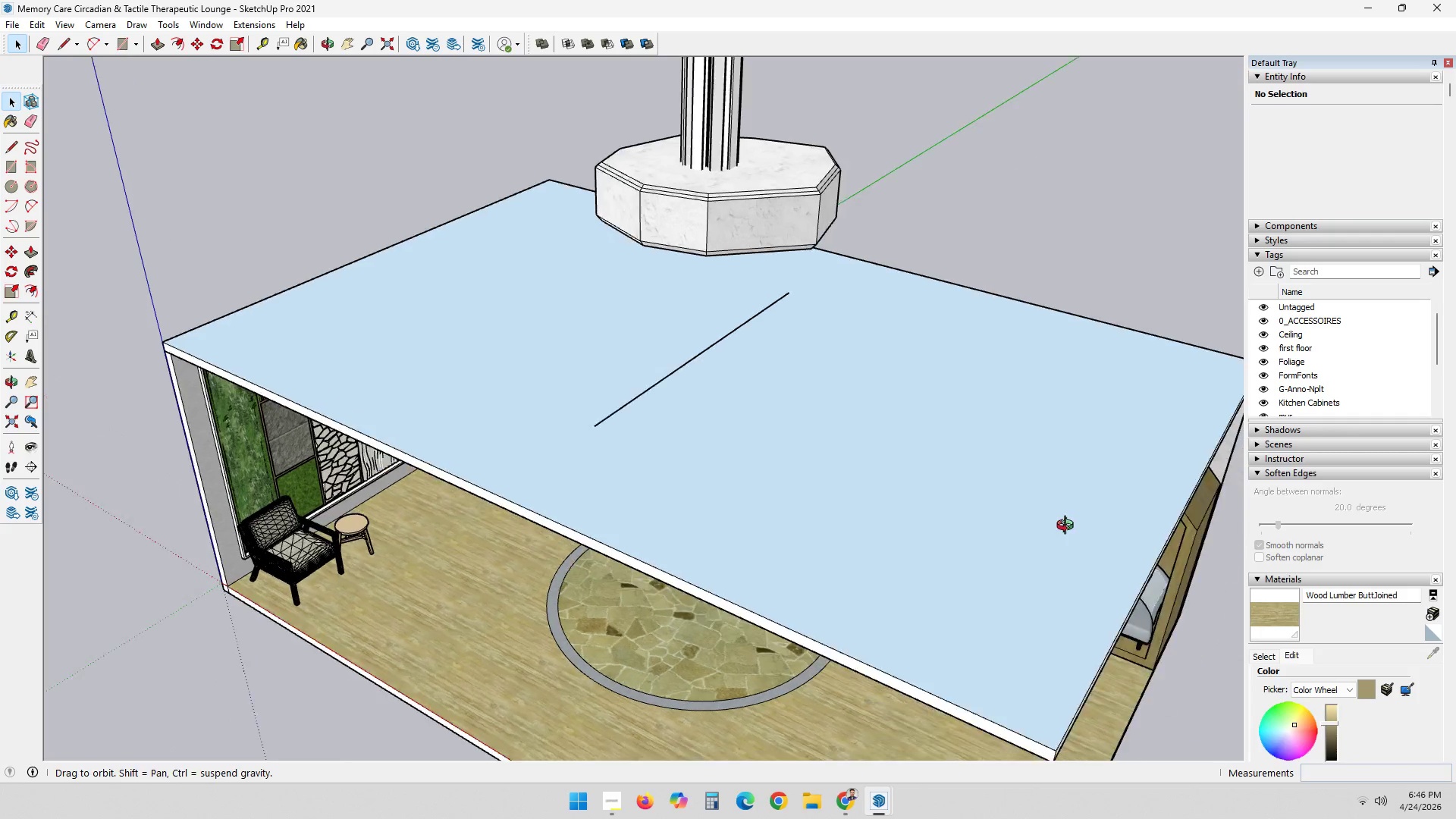 
left_click([764, 223])
 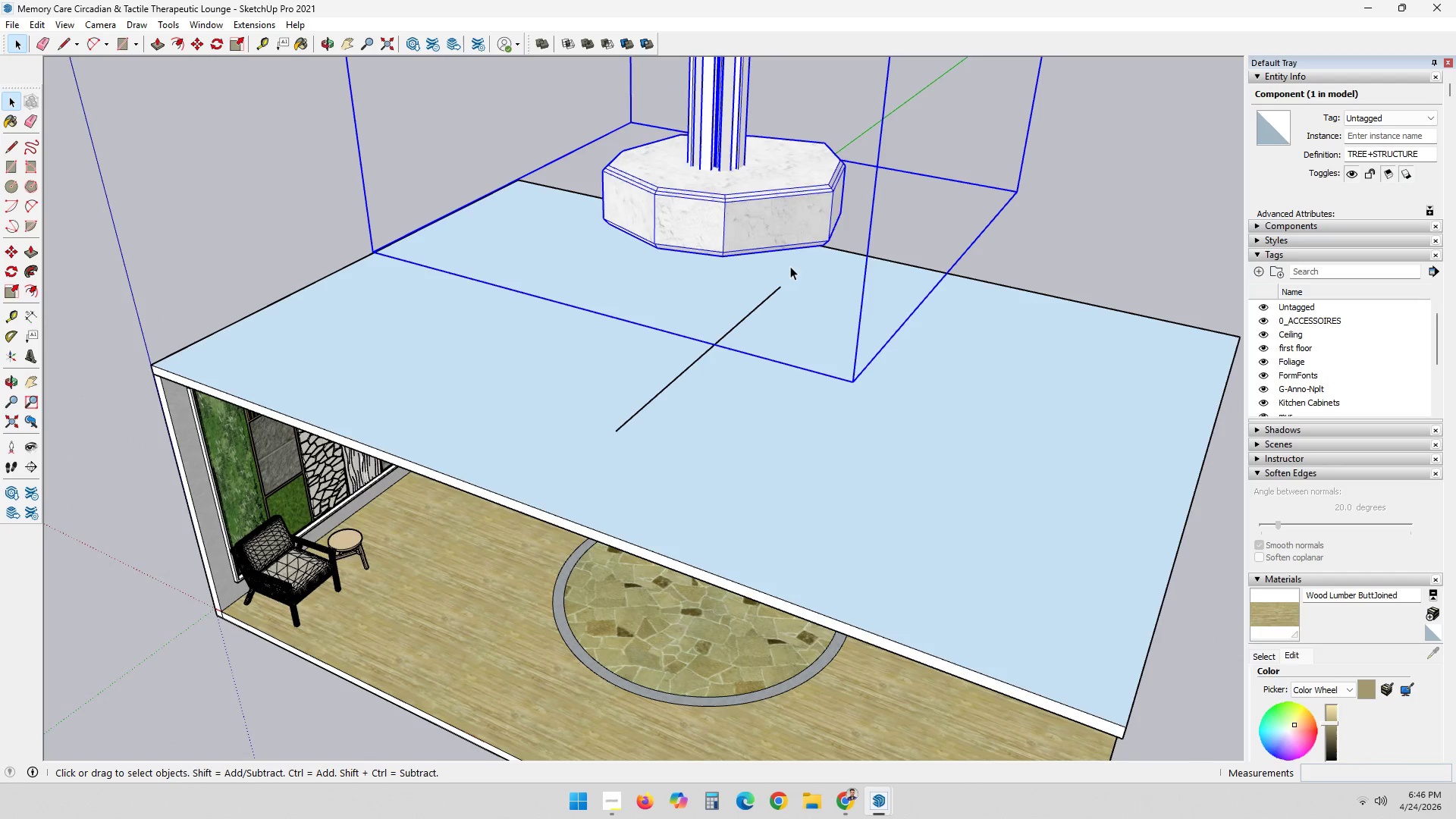 
key(M)
 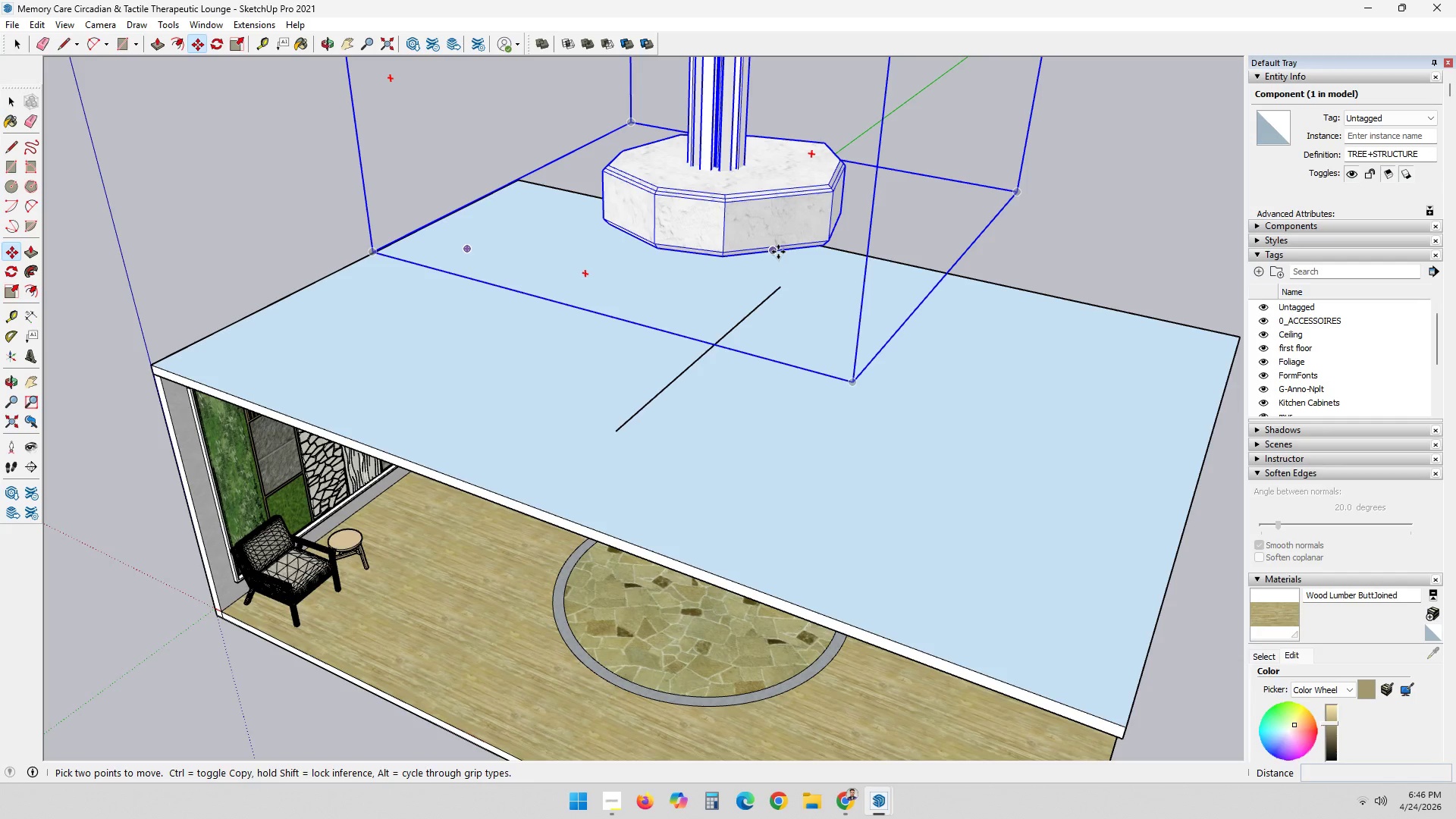 
left_click([778, 252])
 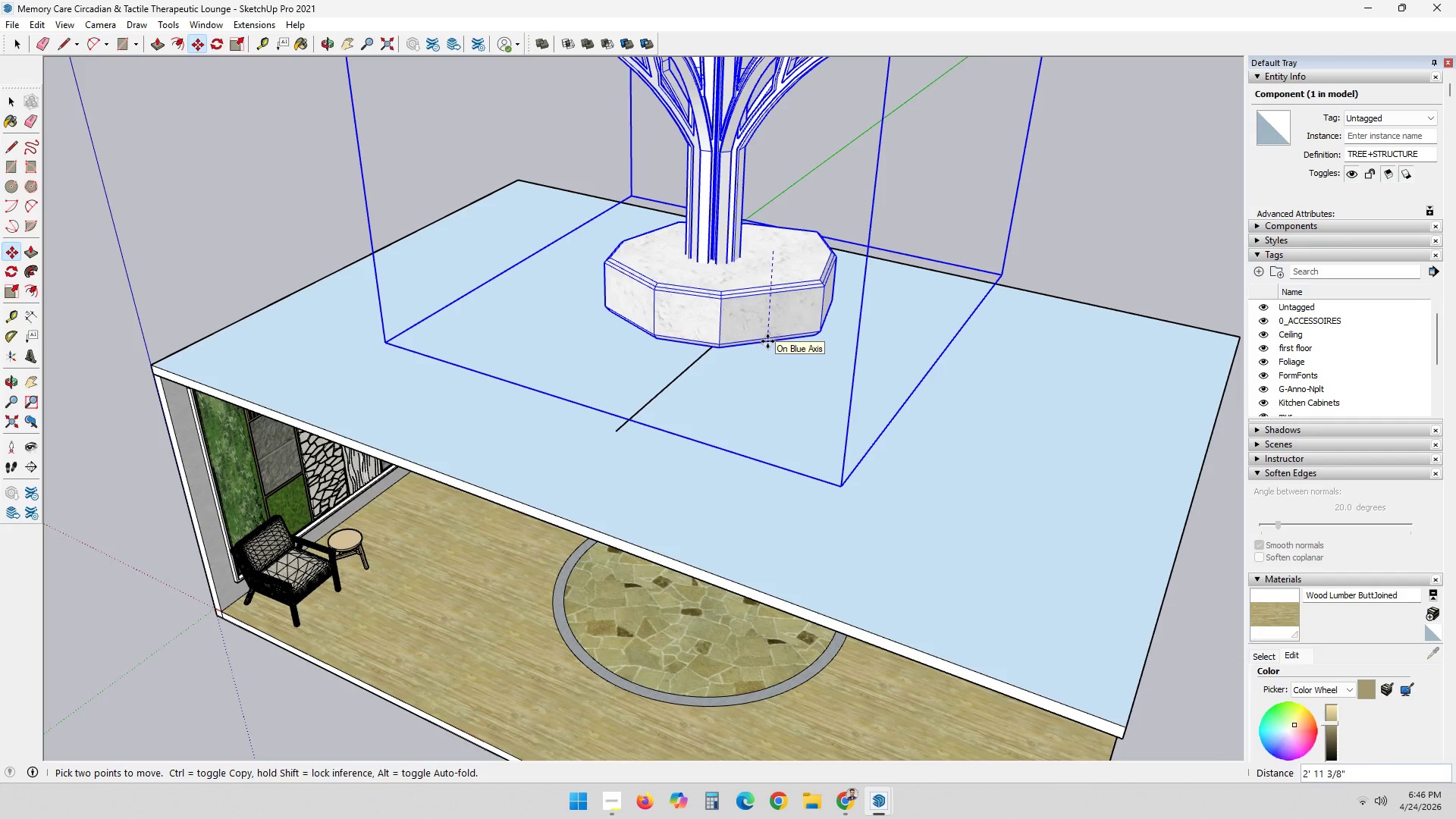 
type(15')
 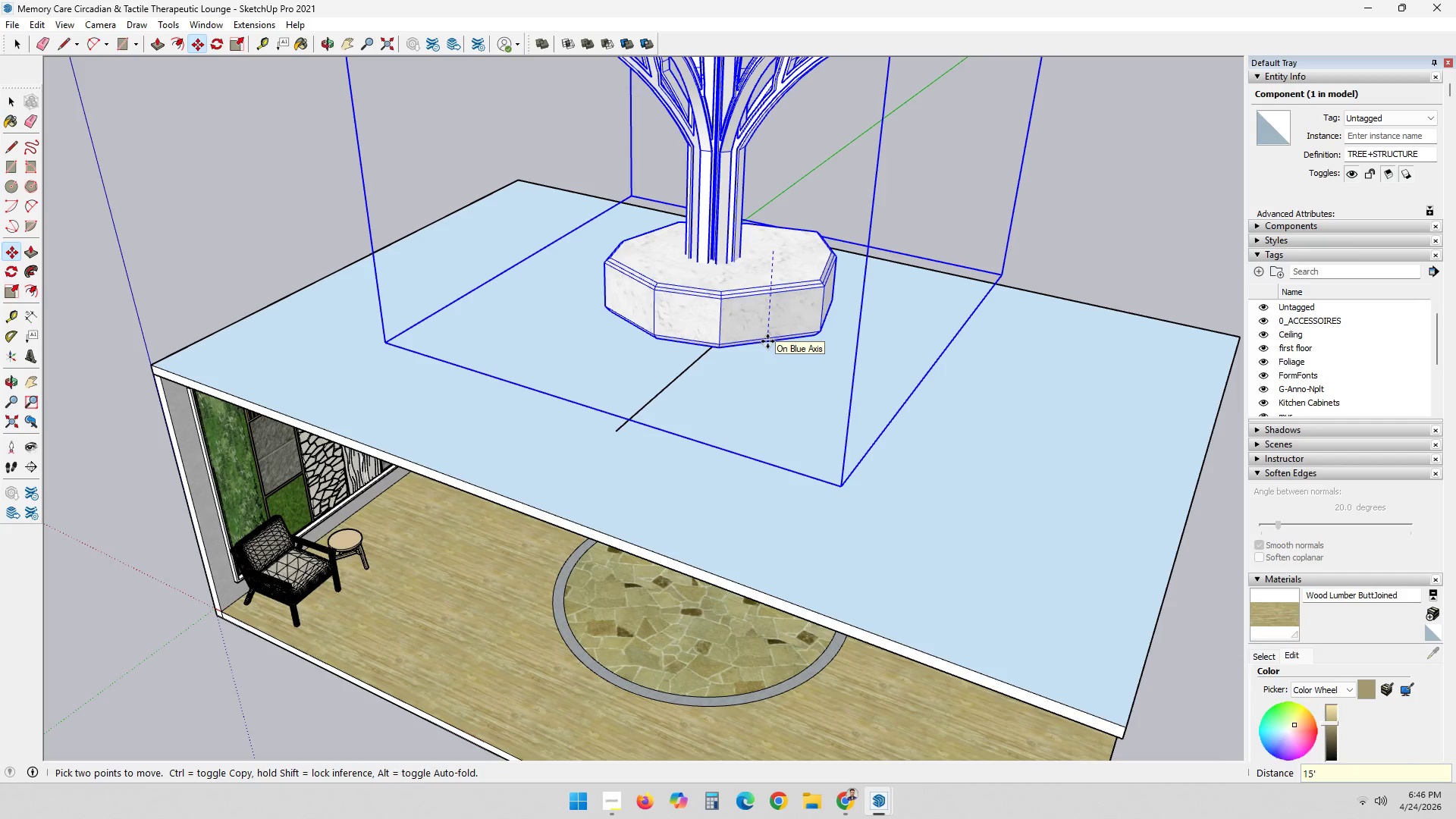 
key(Enter)
 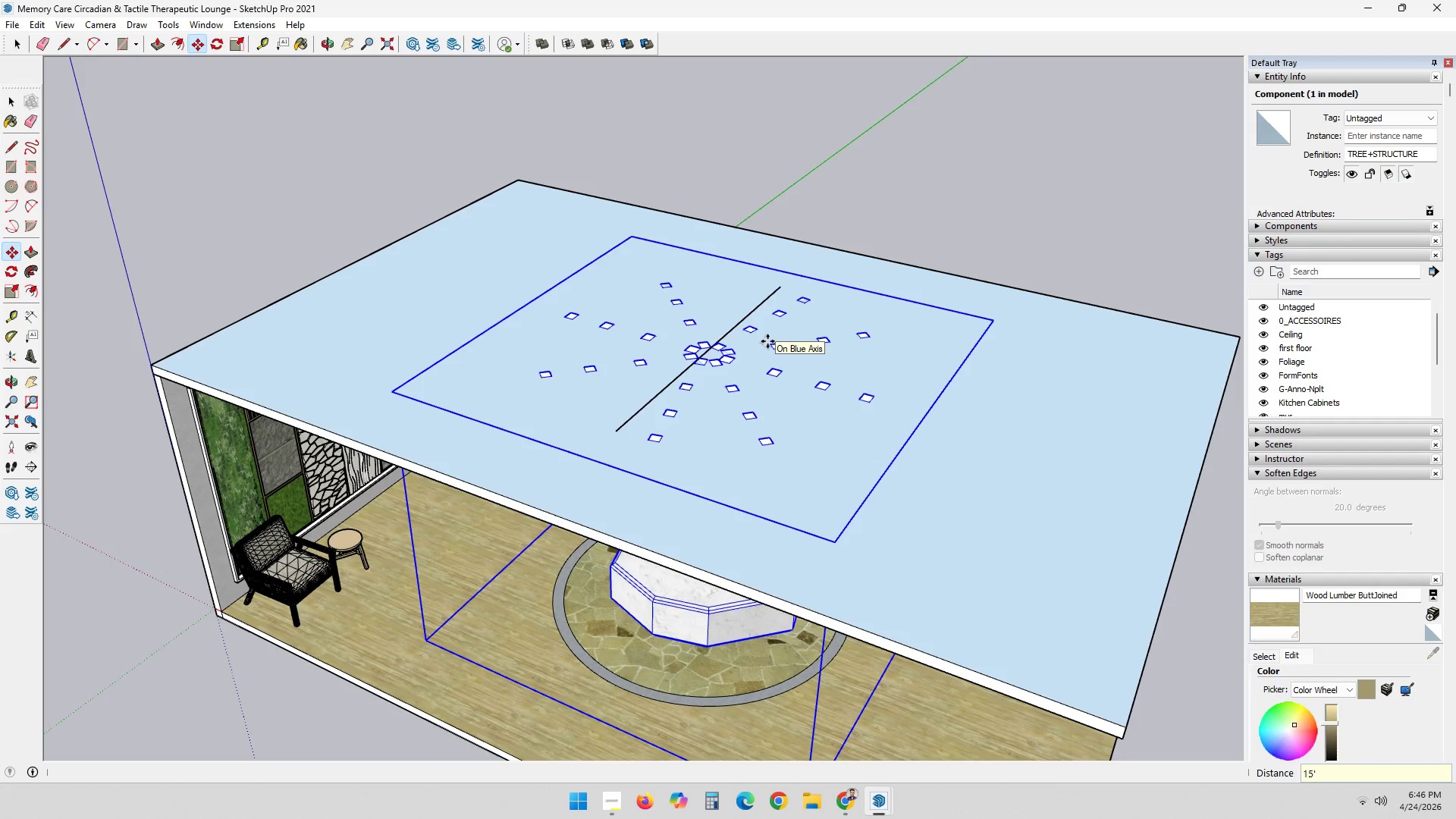 
key(Space)
 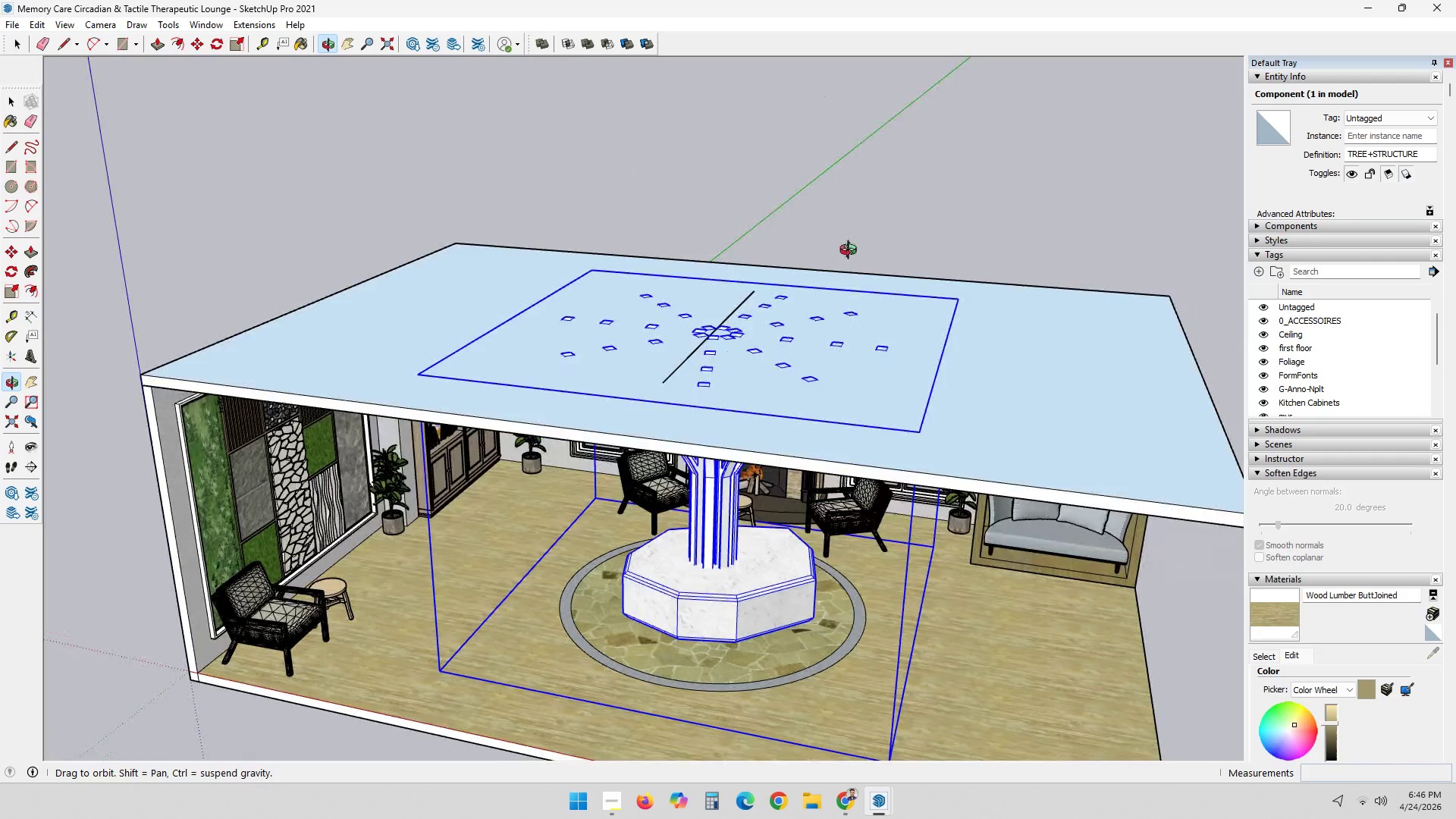 
wait(6.56)
 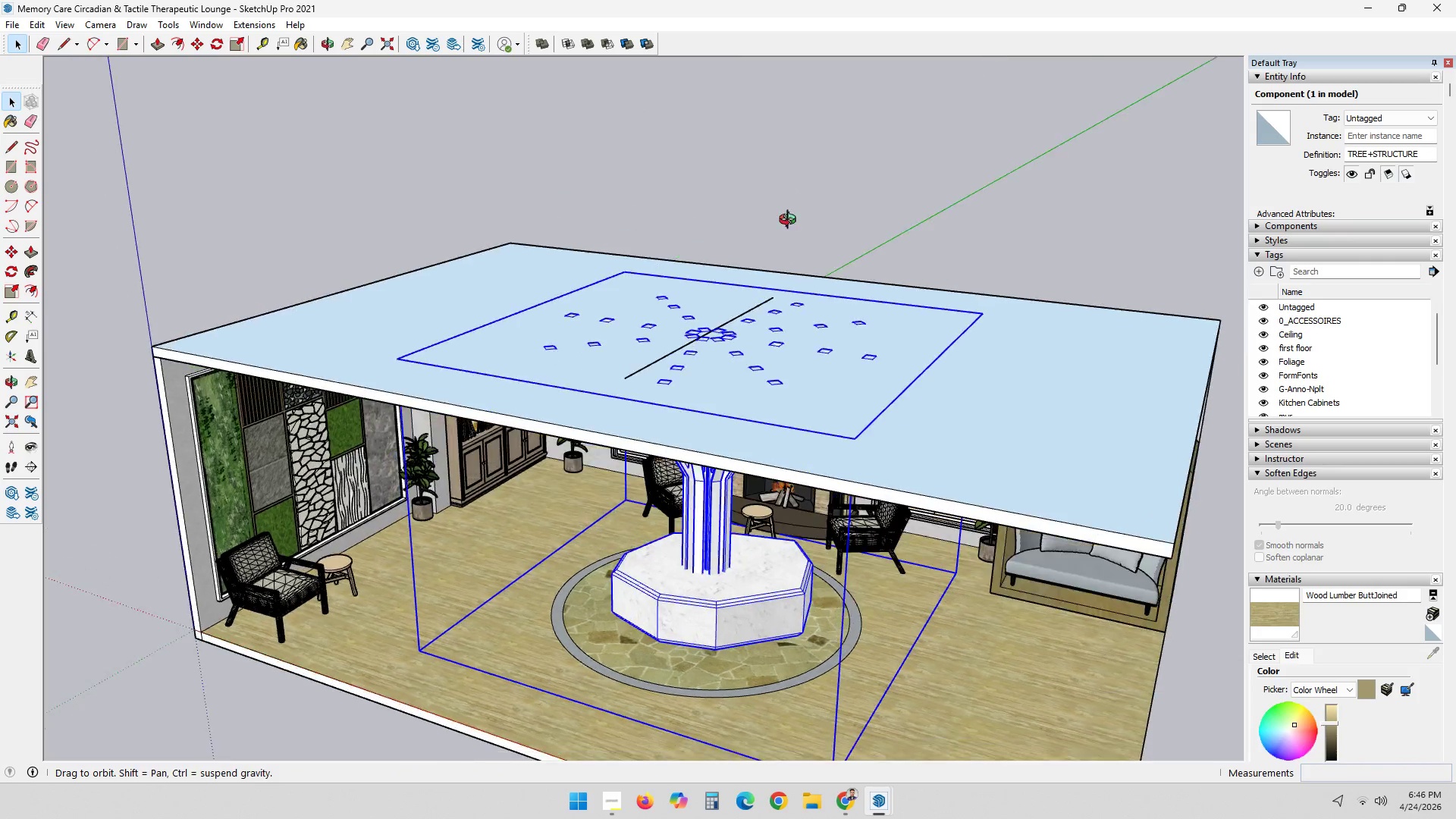 
key(M)
 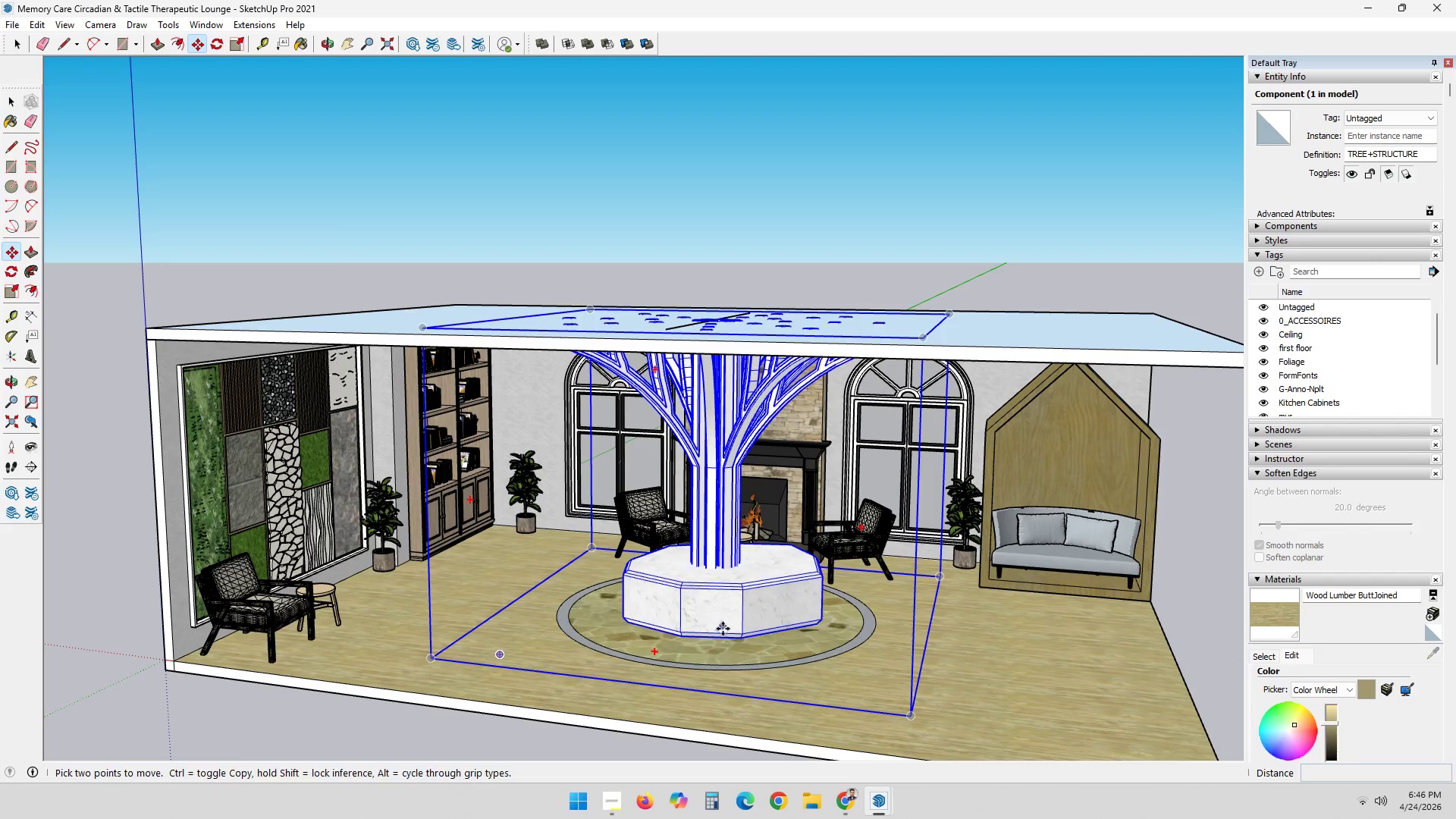 
left_click([723, 629])
 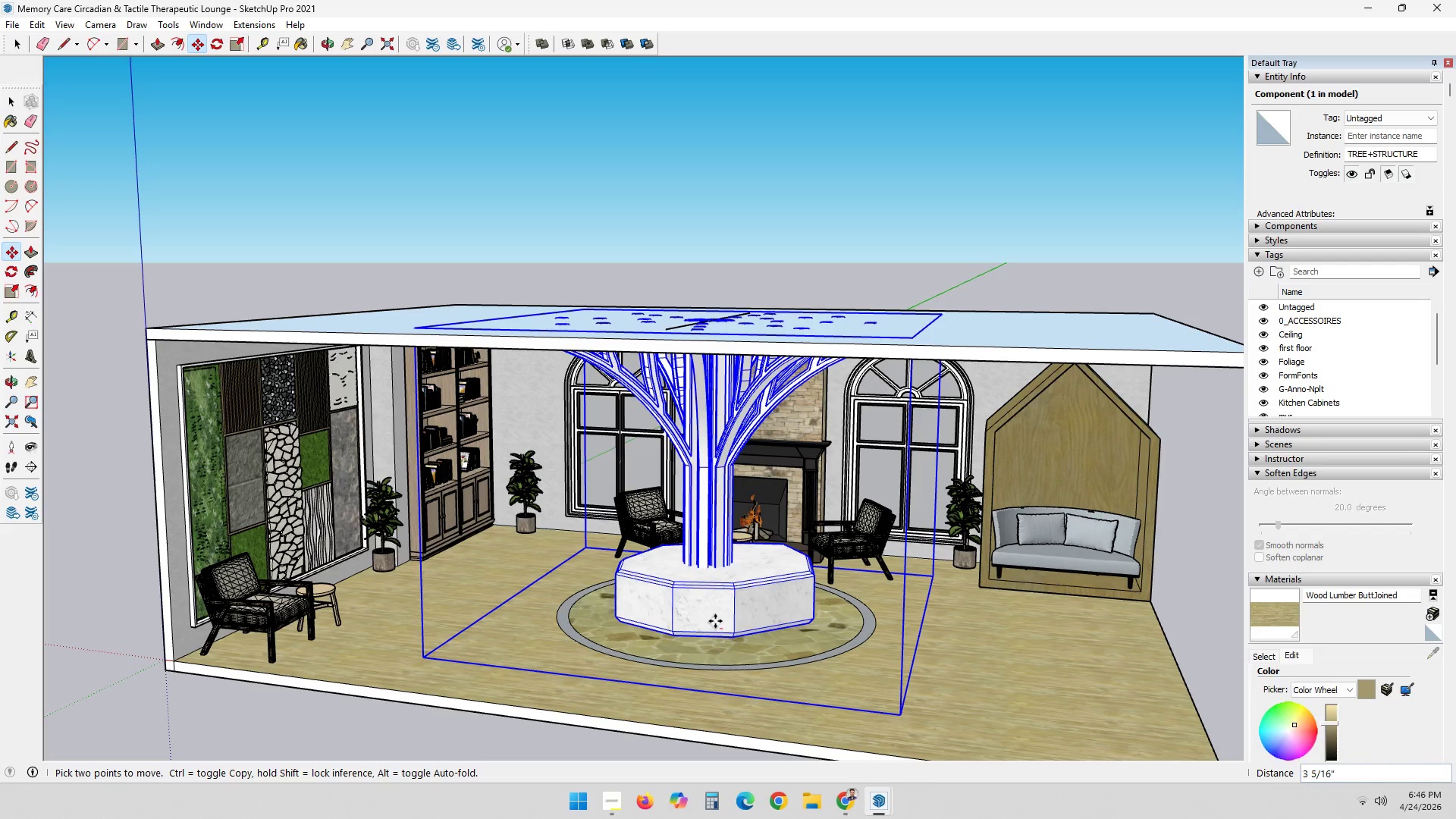 
wait(9.91)
 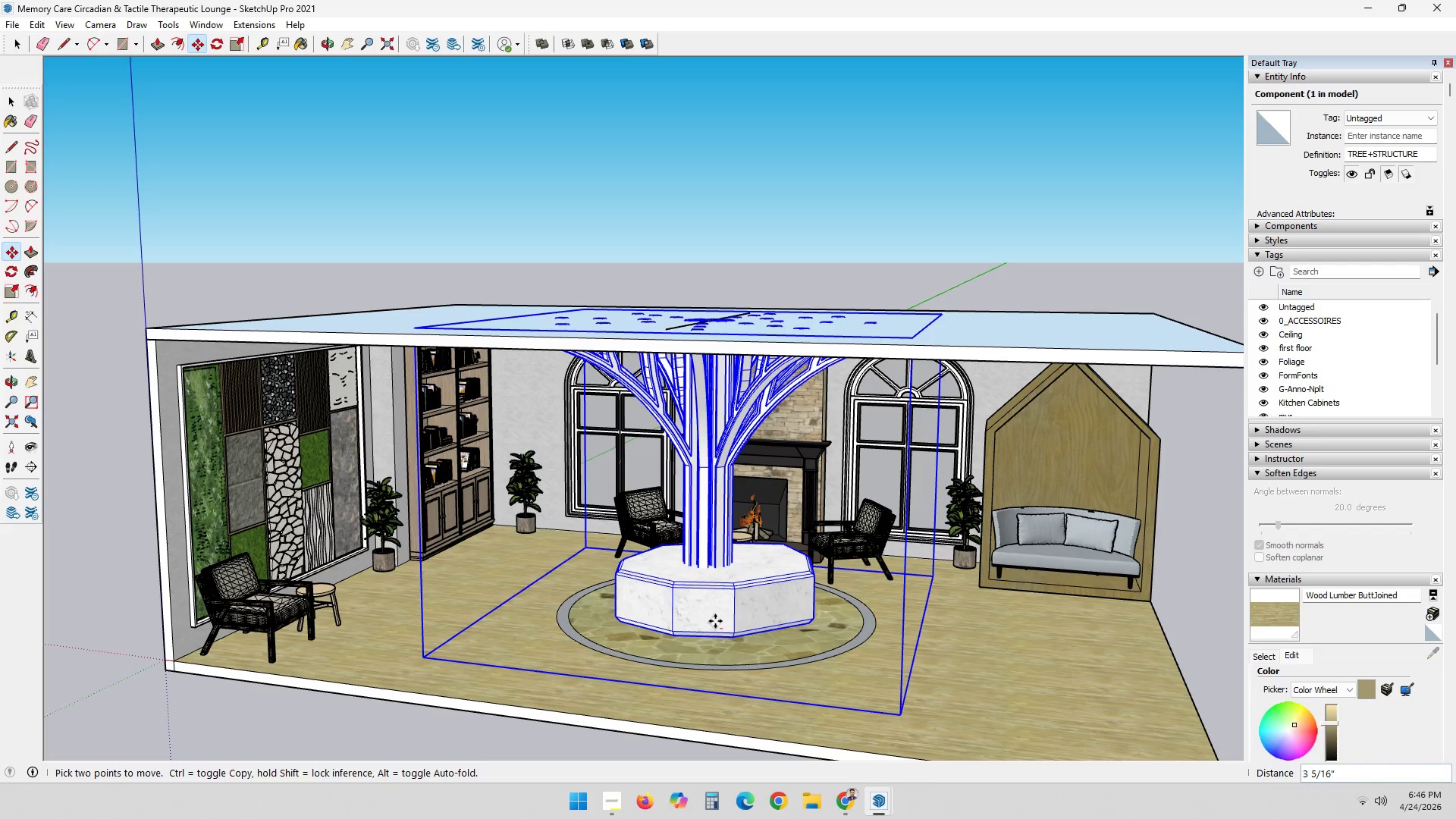 
key(5)
 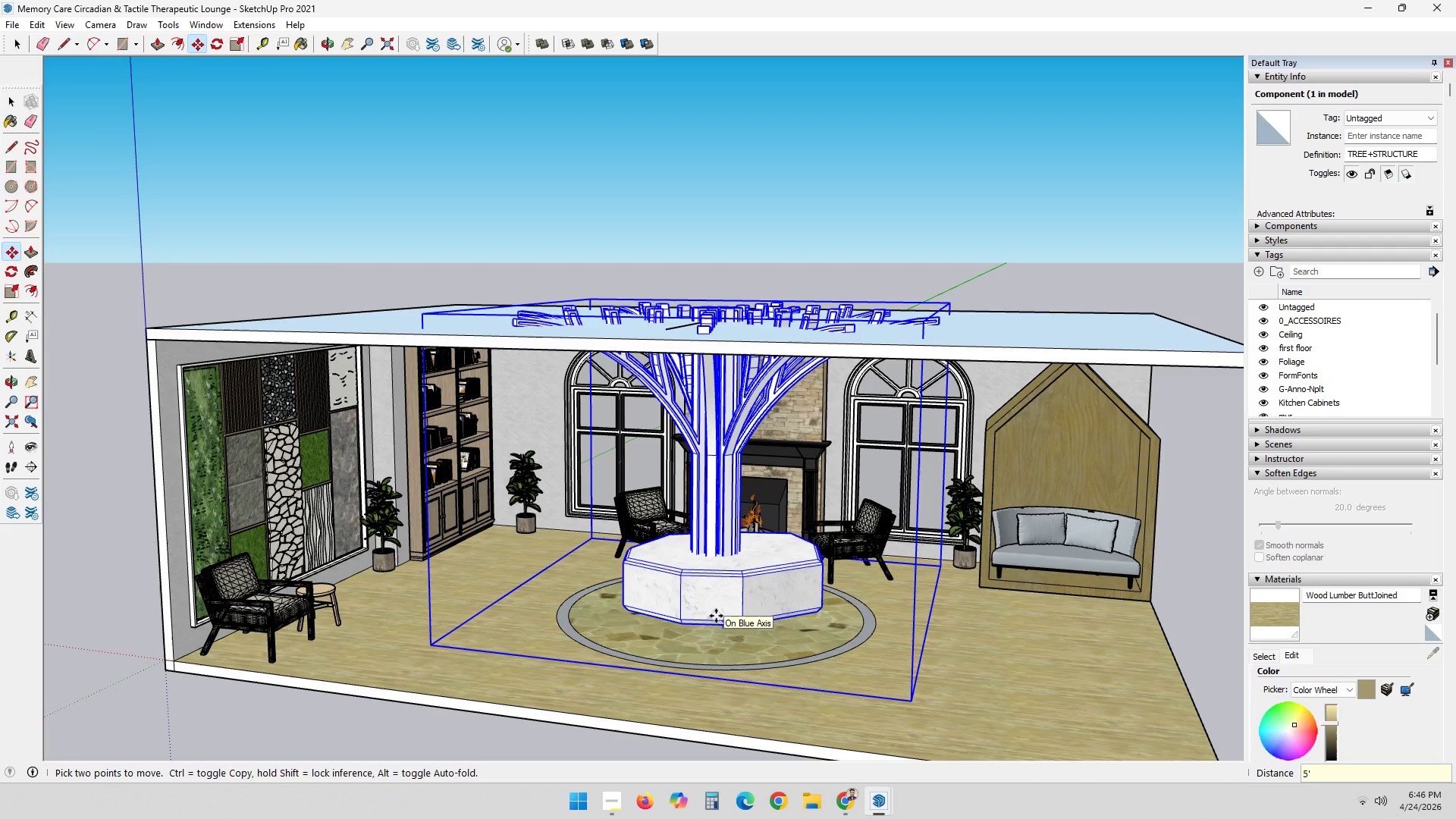 
key(Quote)
 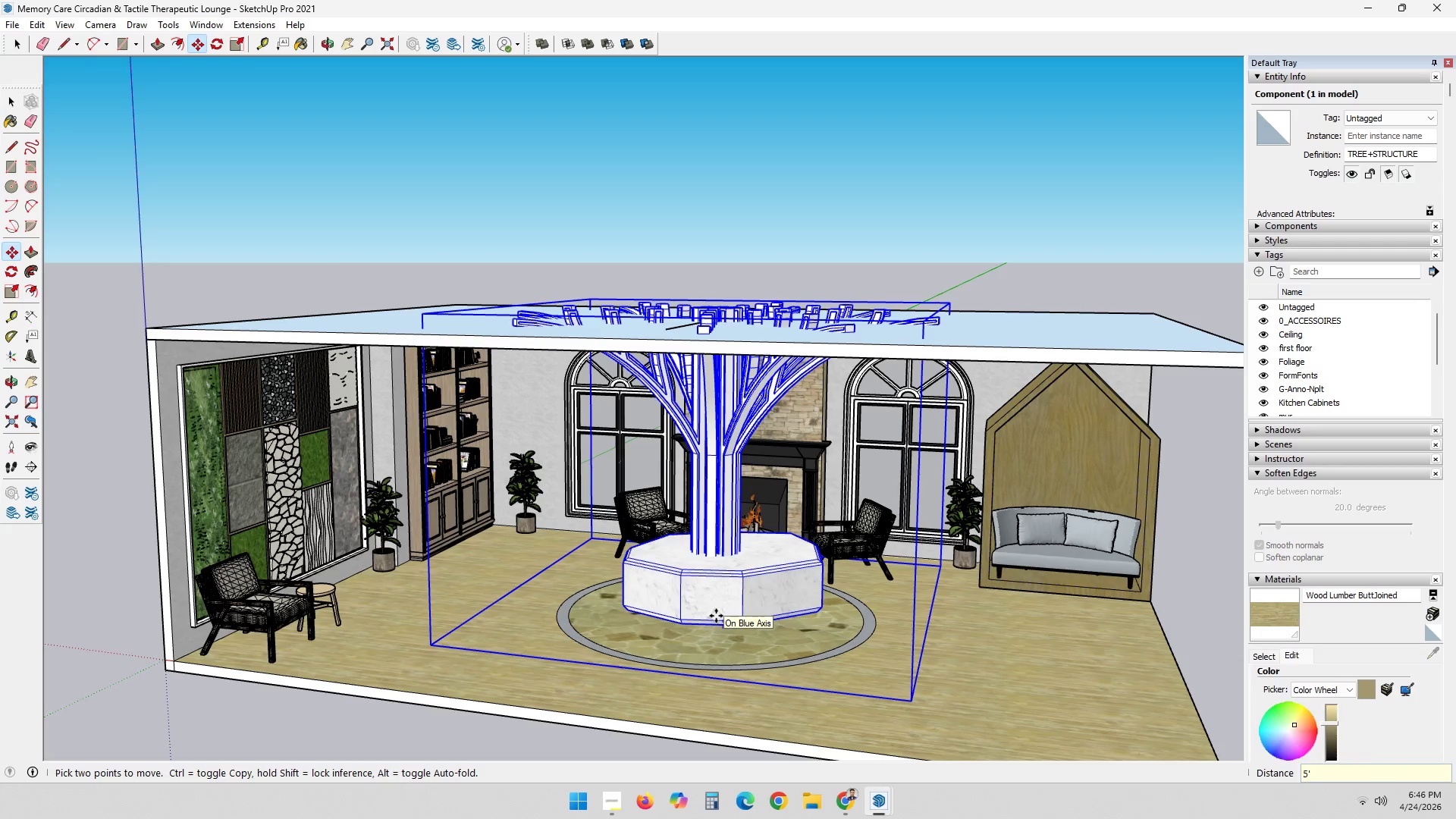 
key(Enter)
 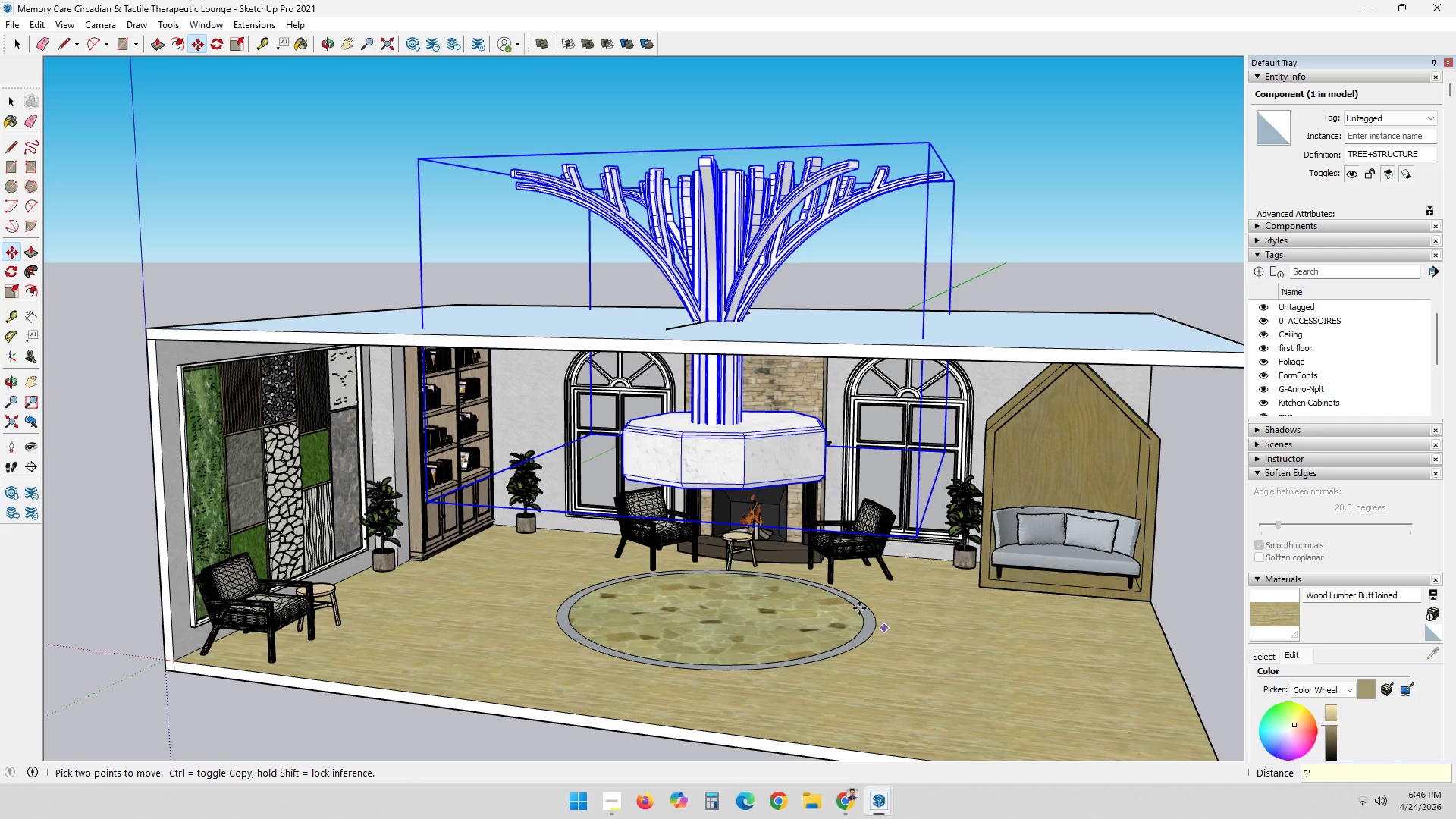 
key(Control+ControlLeft)
 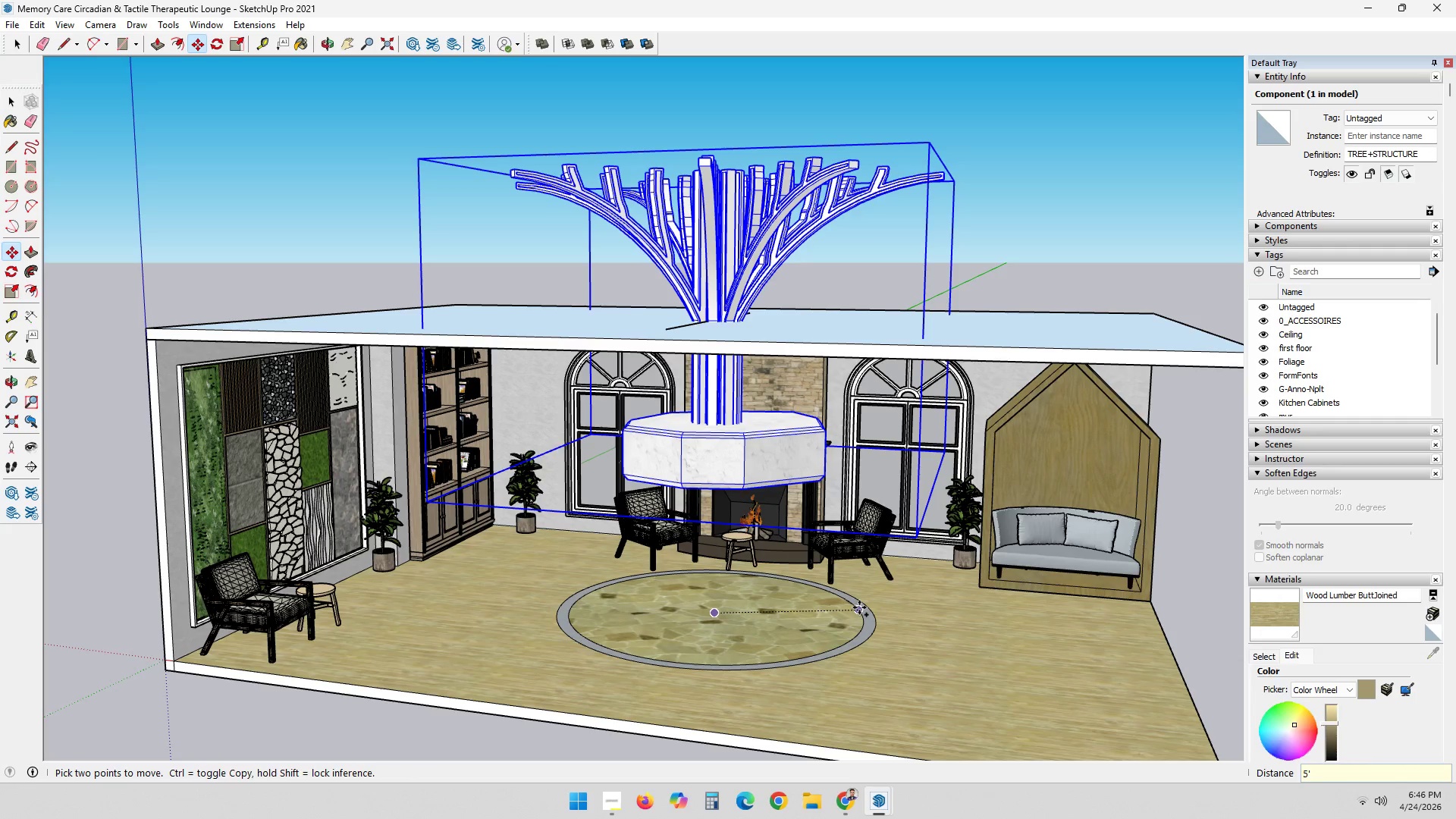 
key(Control+ControlLeft)
 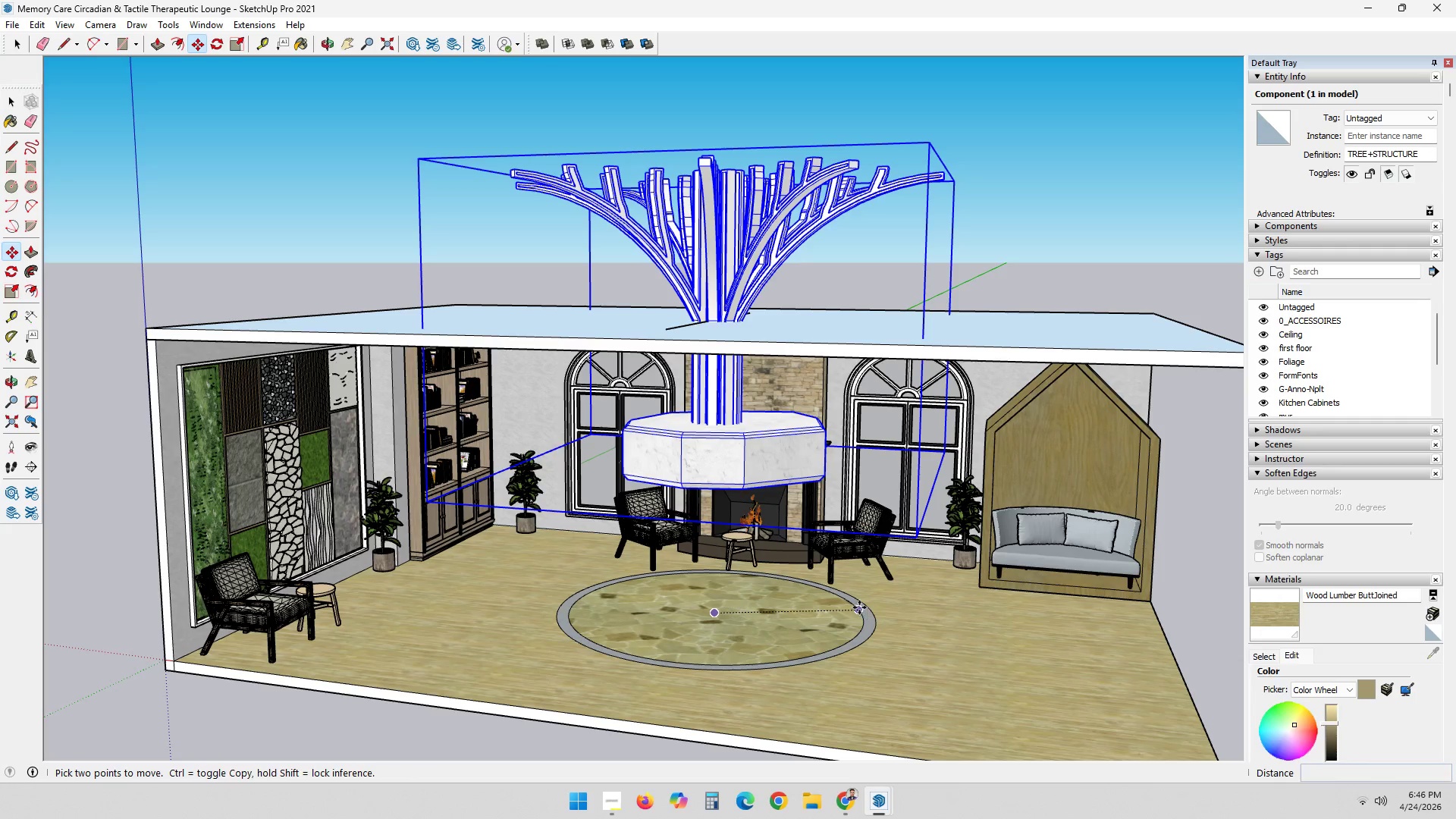 
key(Control+Z)
 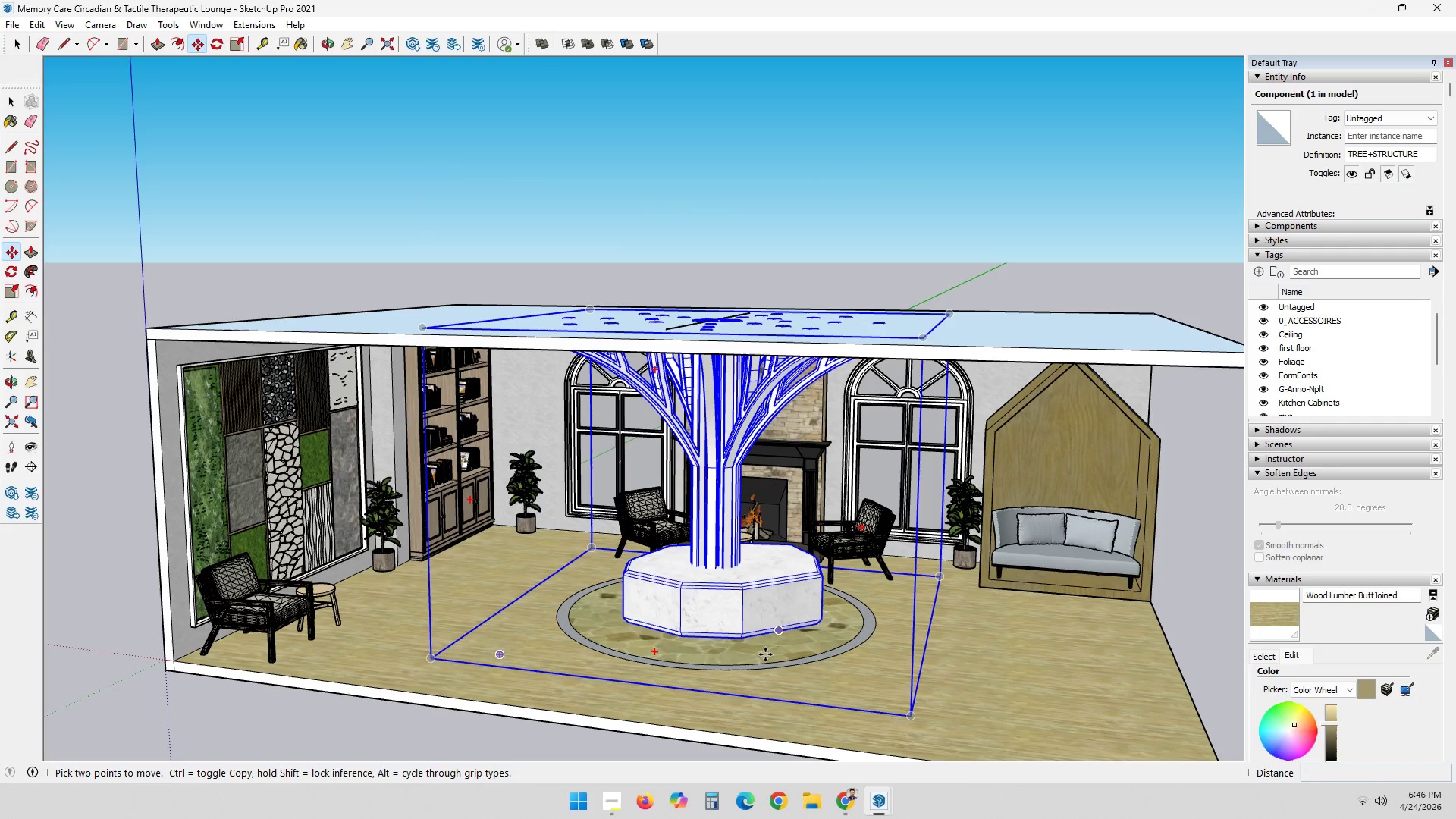 
left_click([765, 655])
 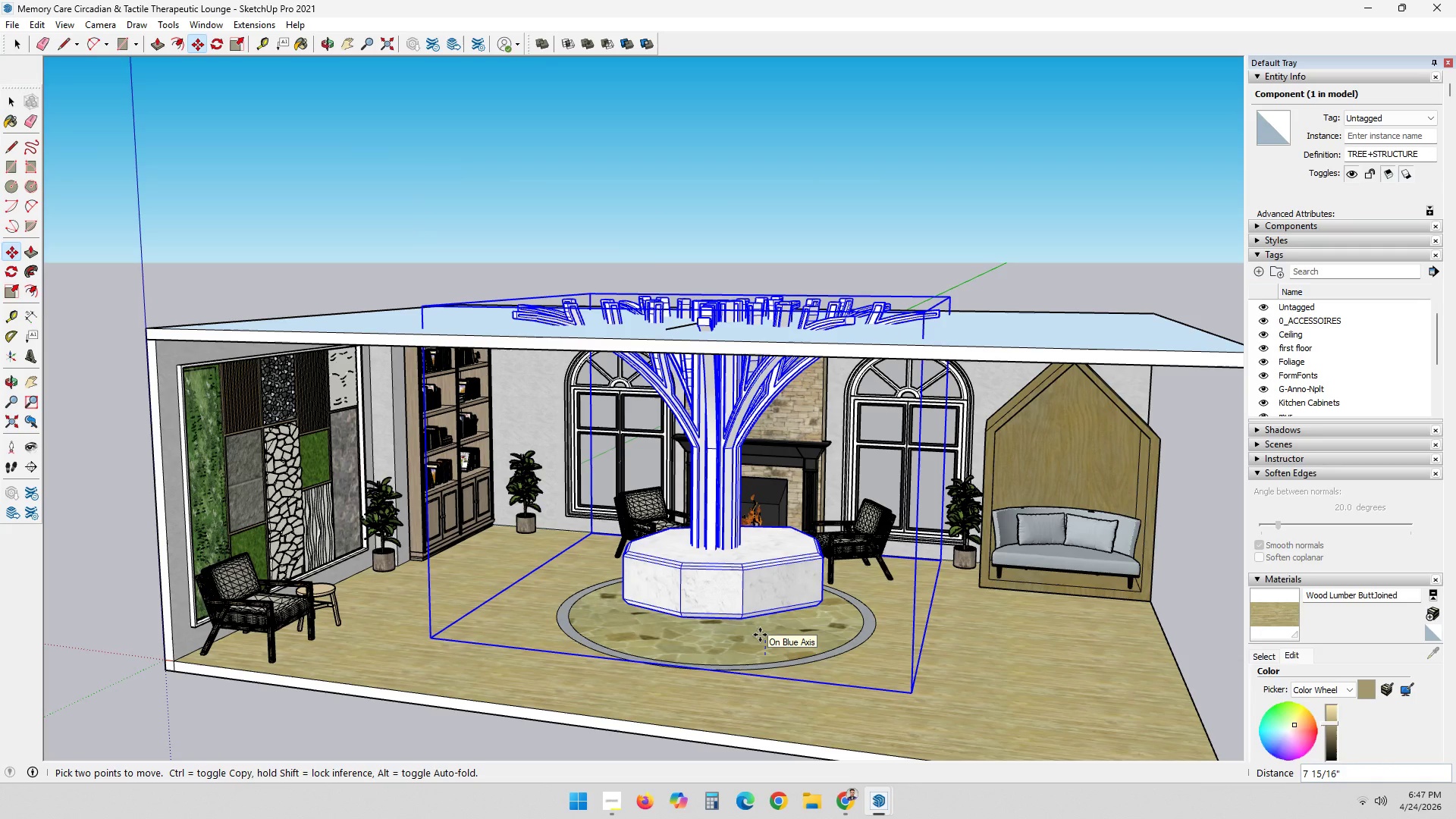 
key(5)
 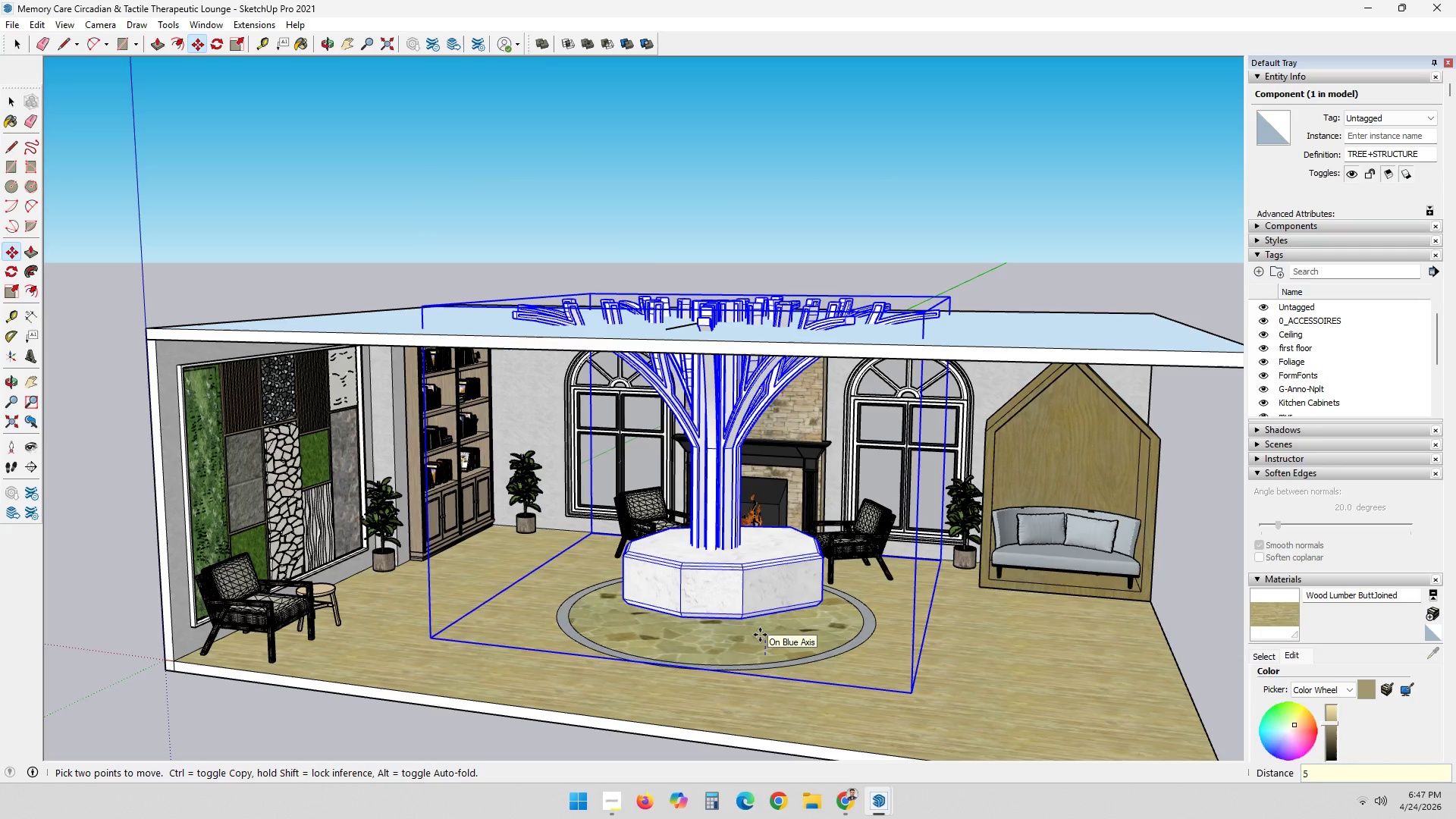 
key(Shift+ShiftRight)
 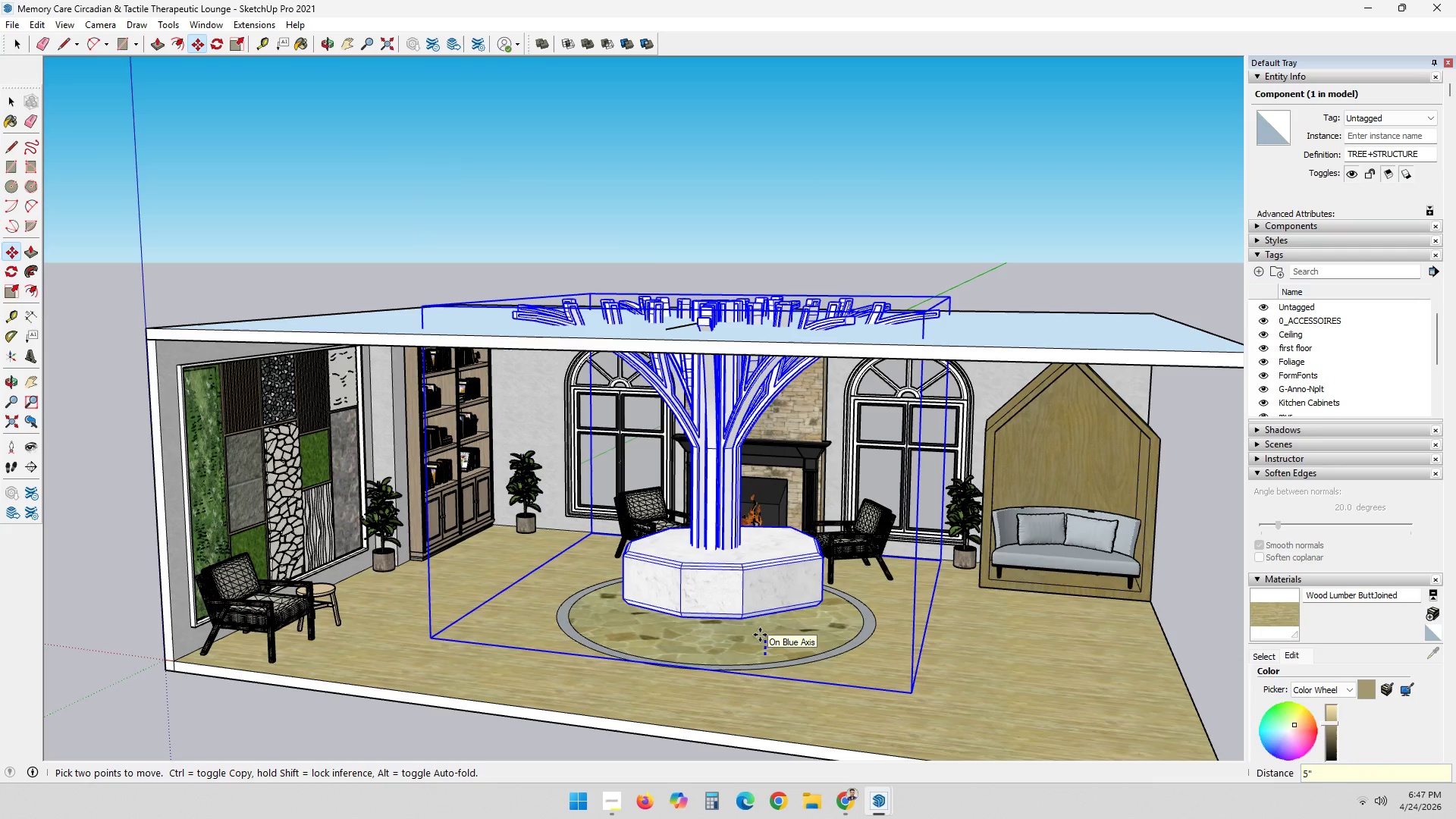 
key(Shift+Quote)
 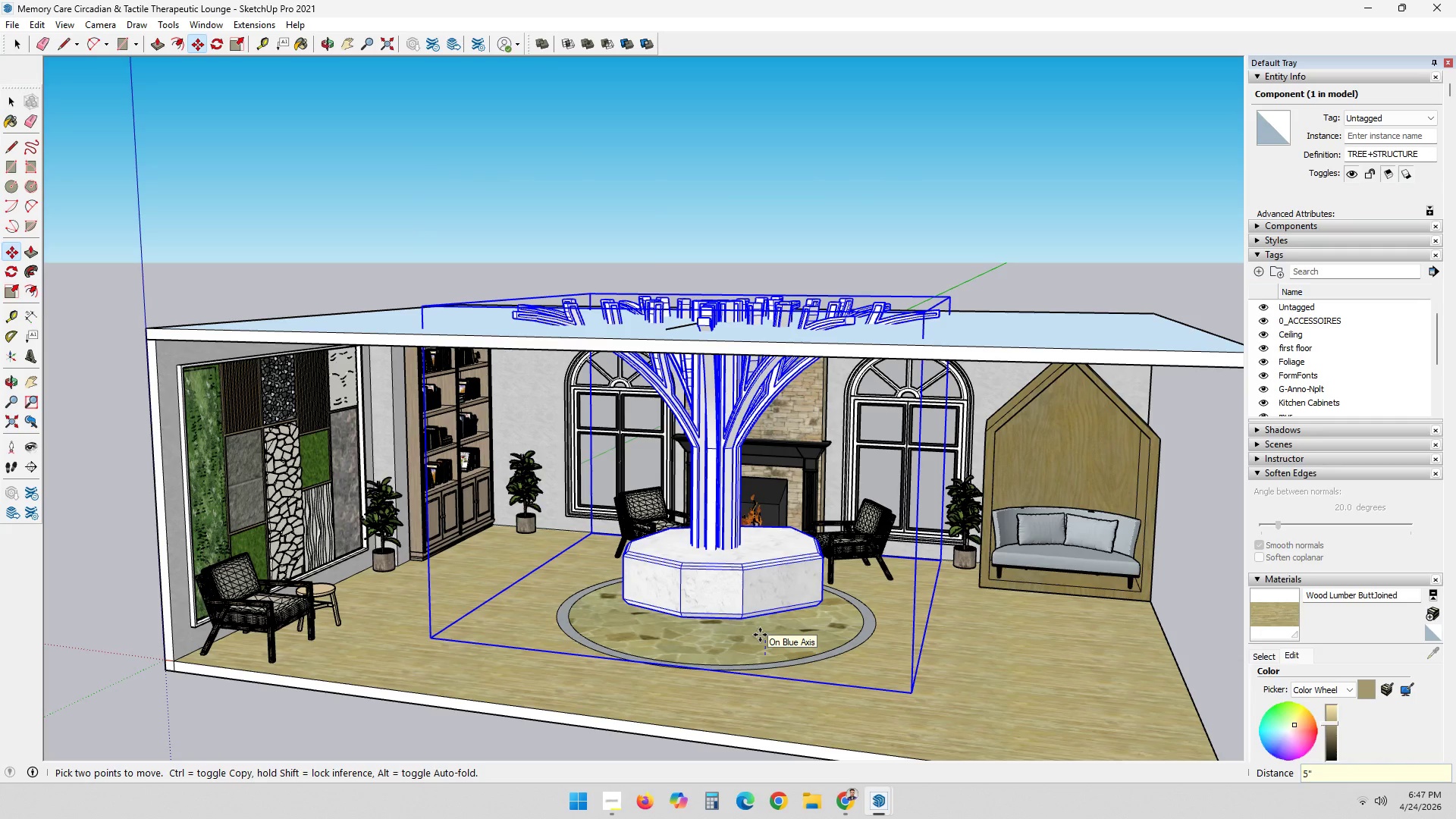 
key(Enter)
 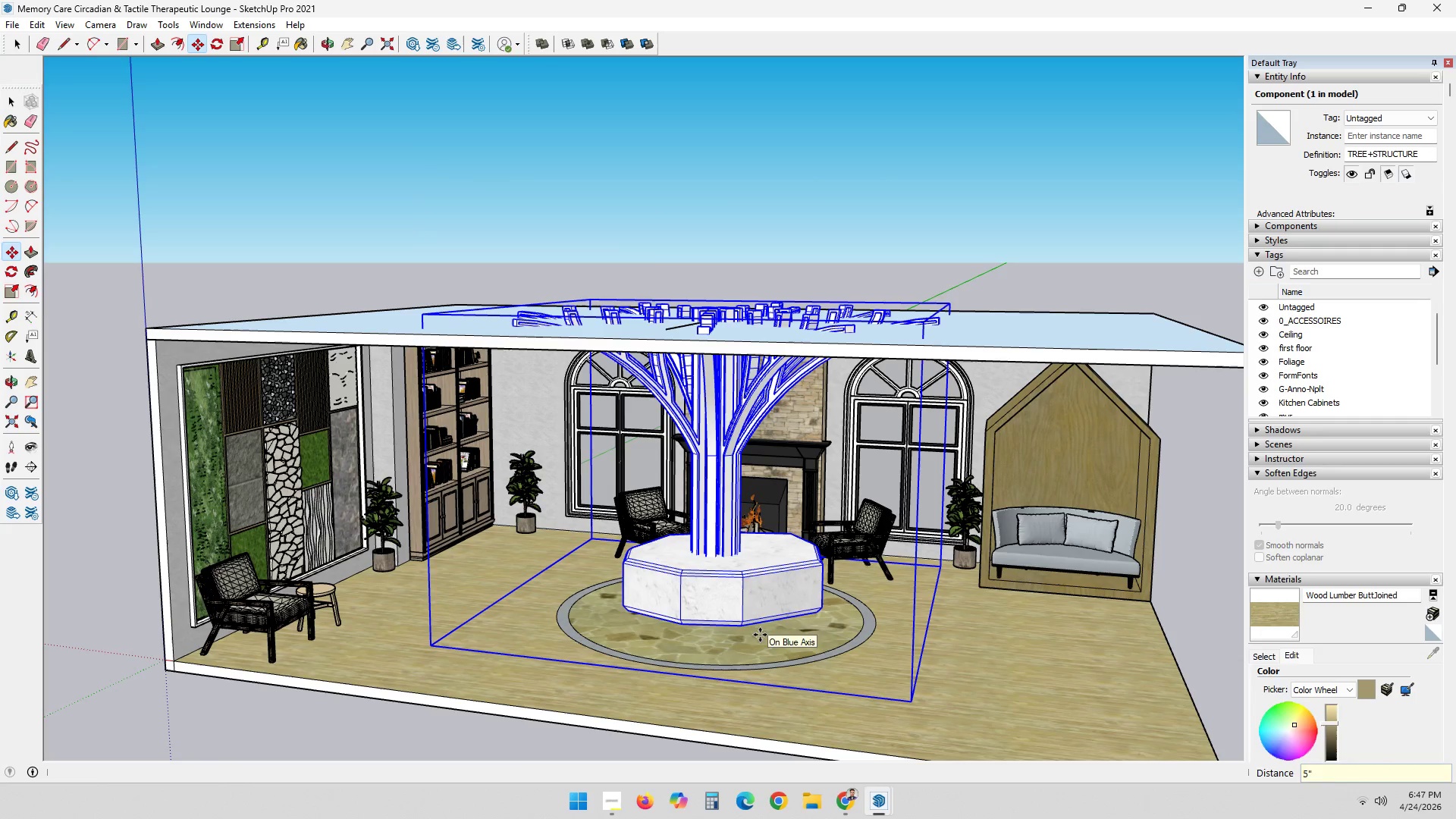 
key(Space)
 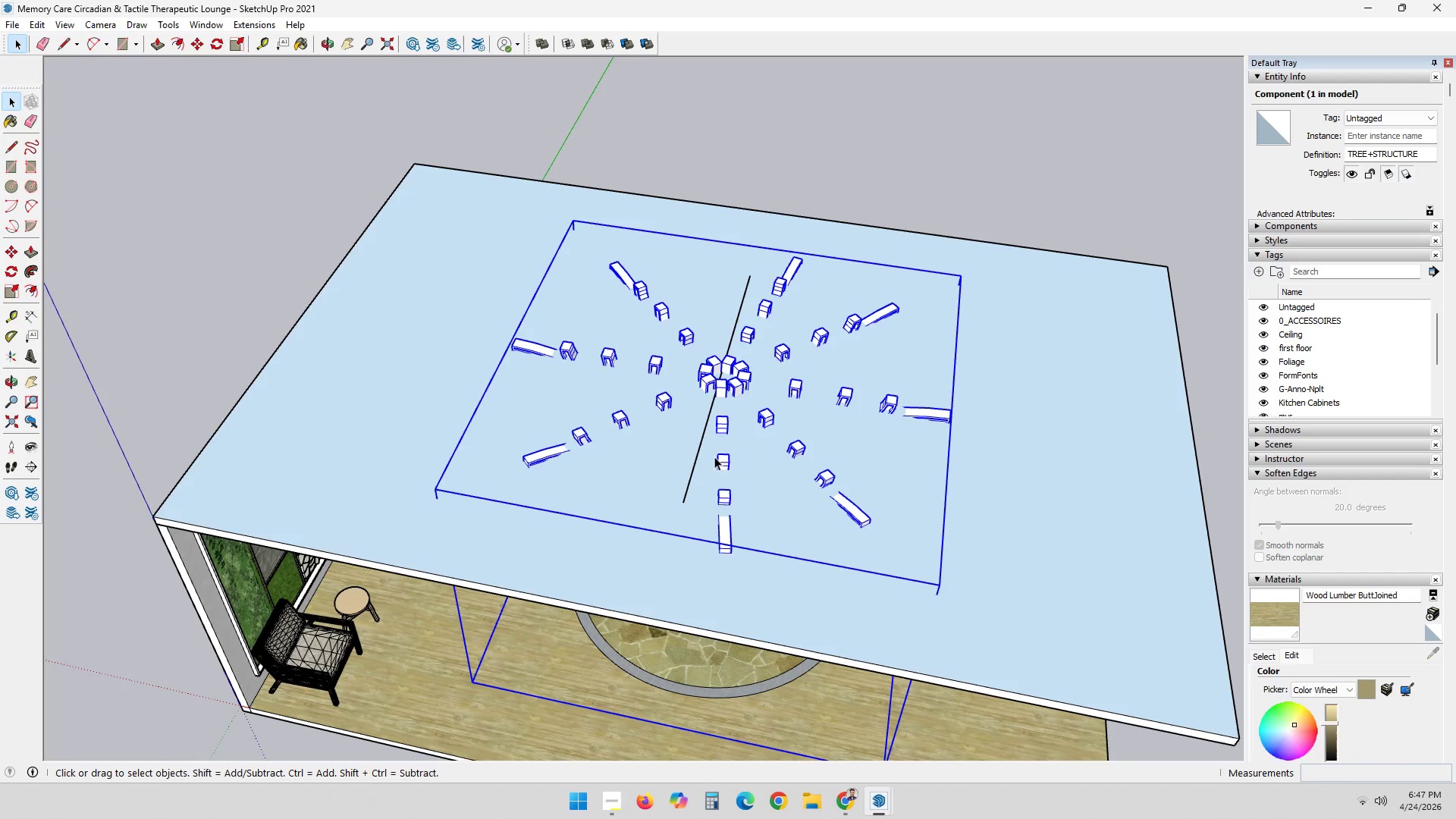 
scroll: coordinate [701, 445], scroll_direction: up, amount: 1.0
 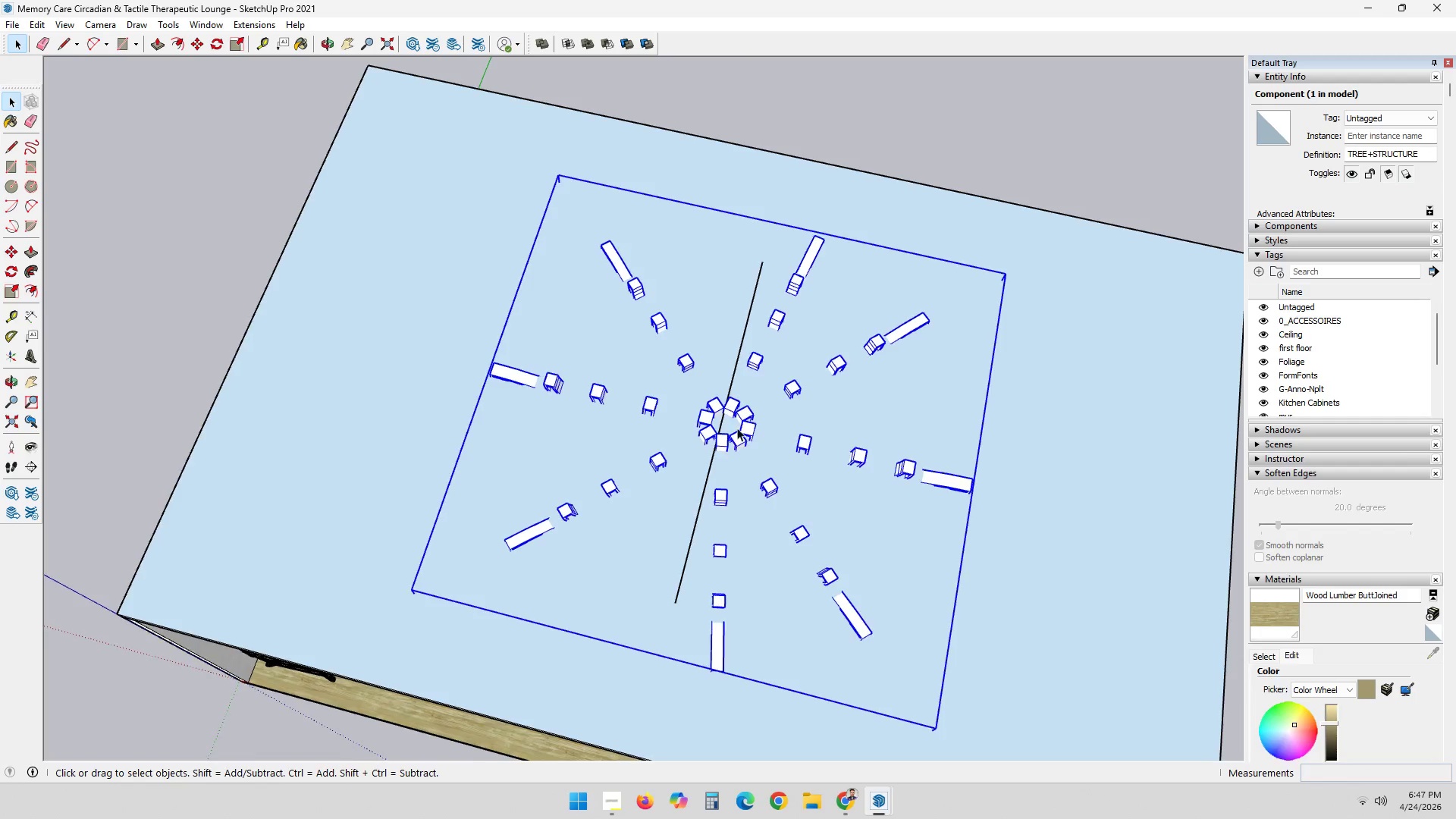 
left_click([730, 386])
 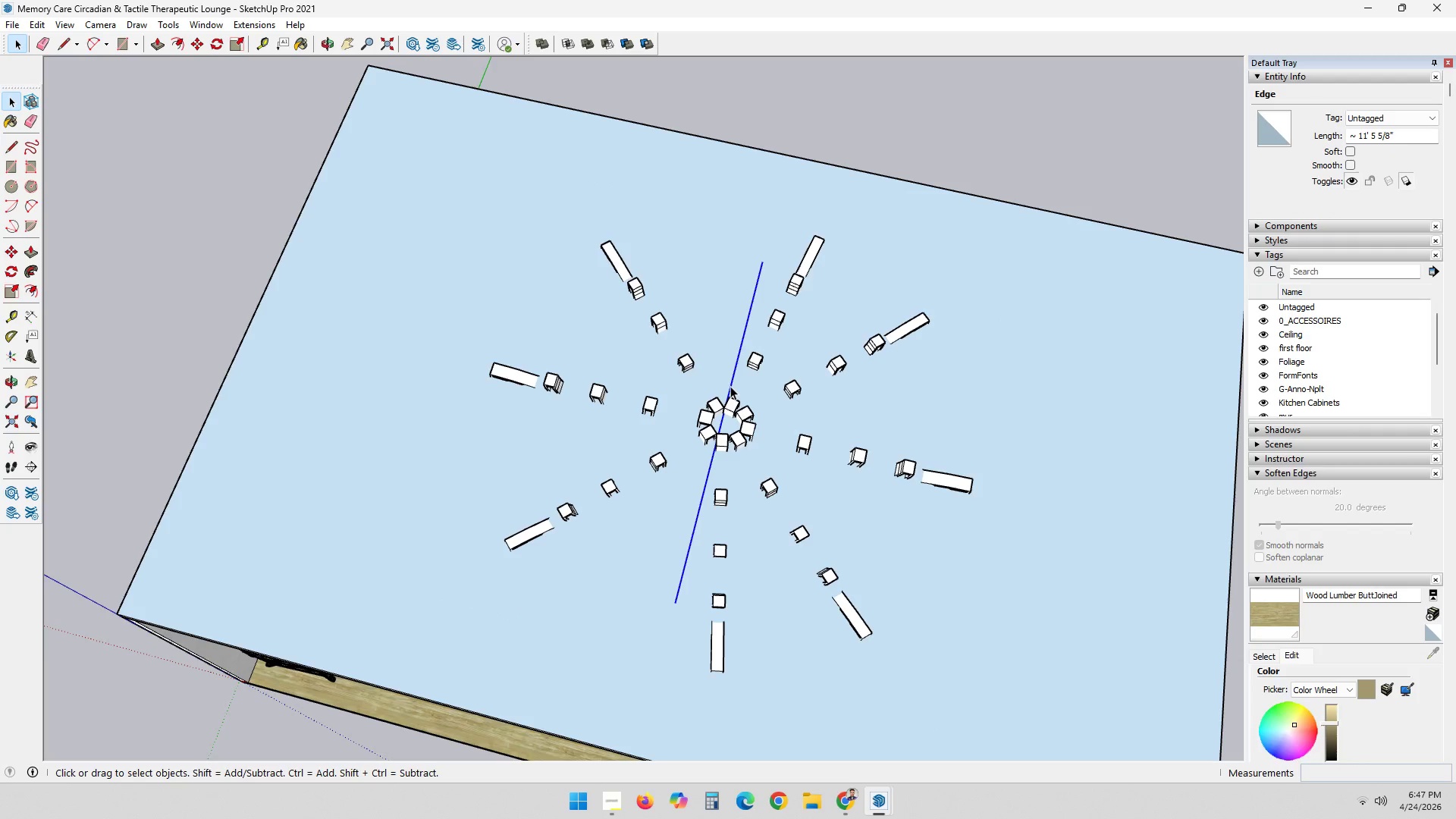 
key(C)
 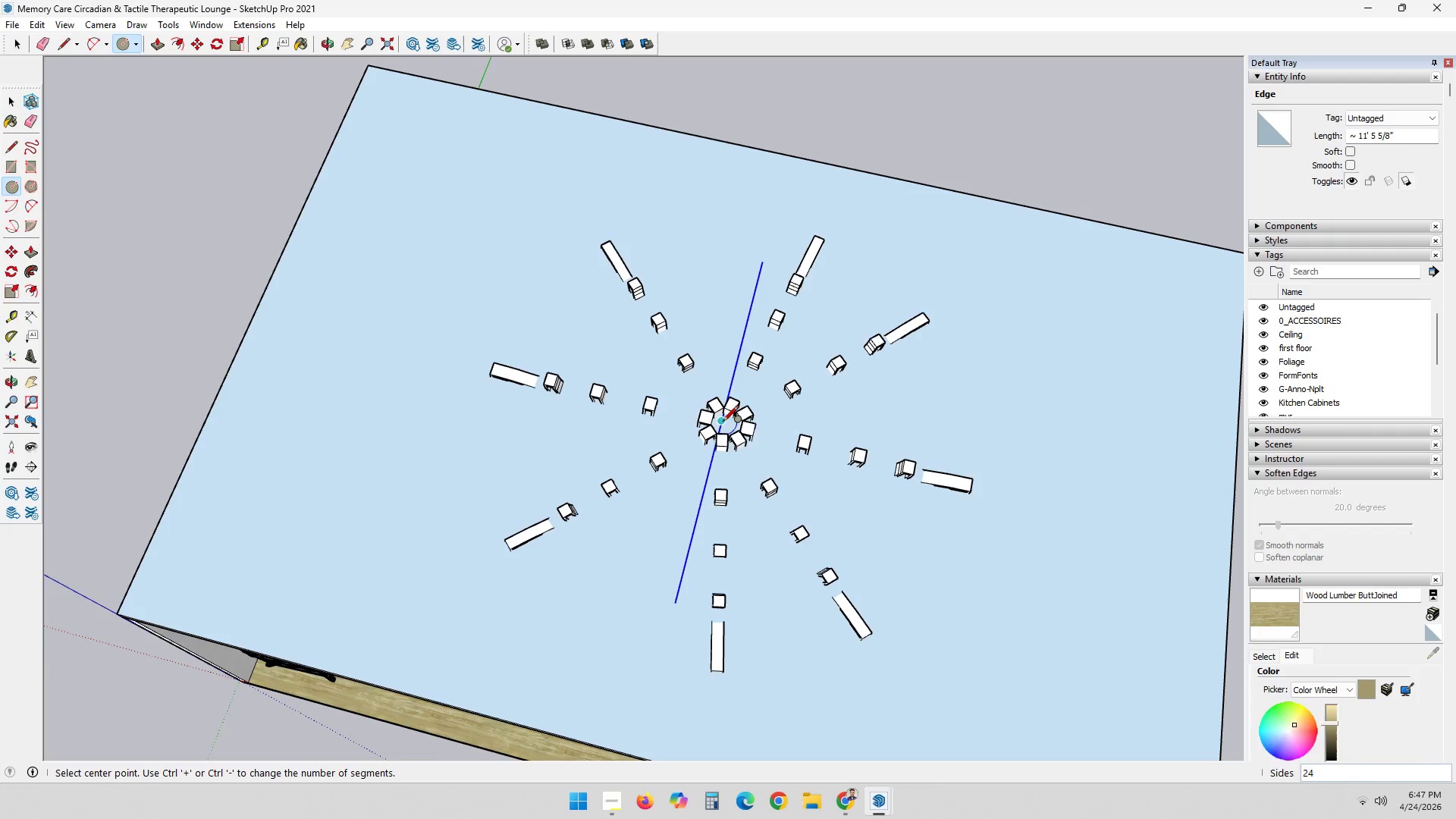 
type(100)
 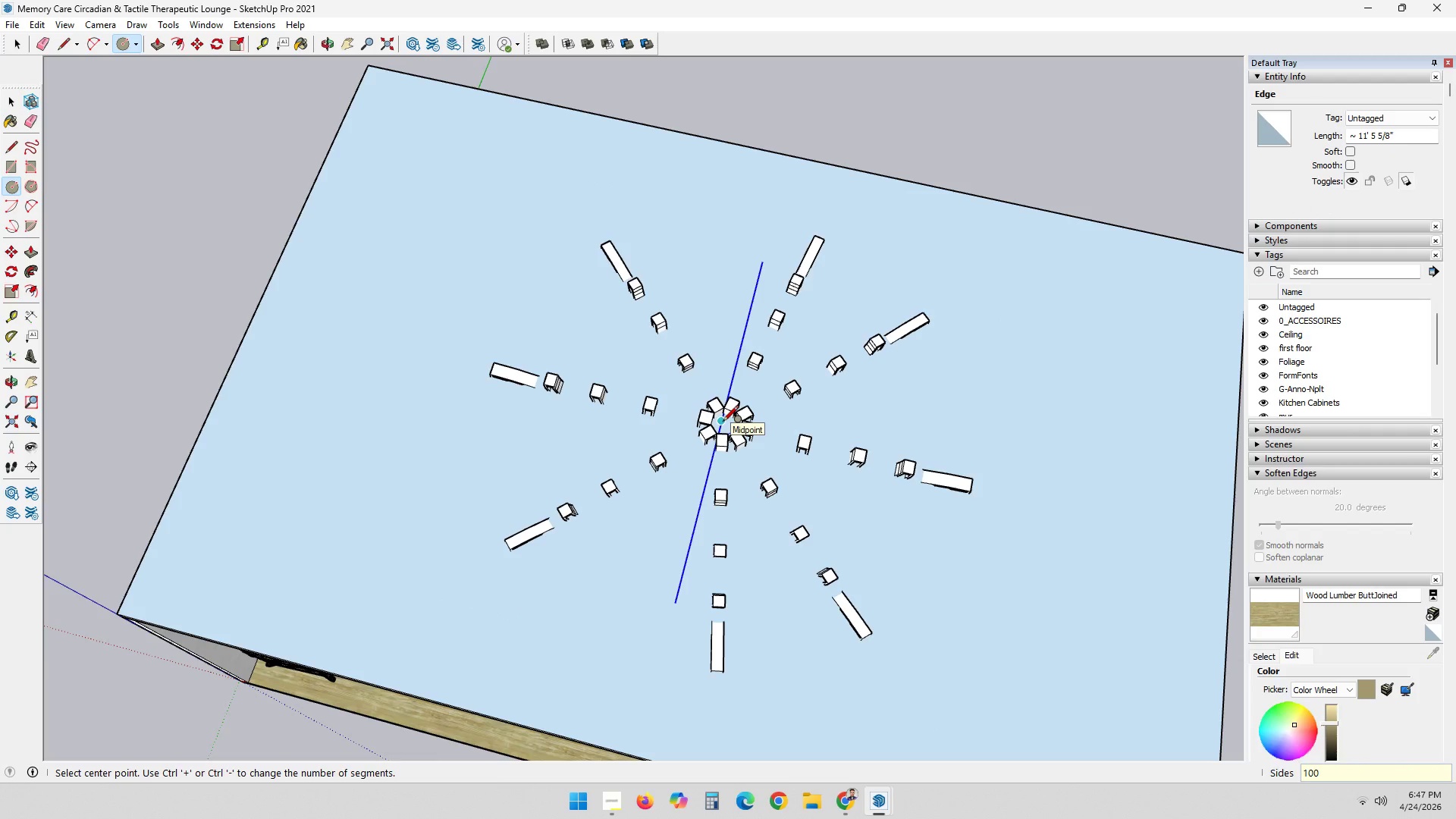 
key(Enter)
 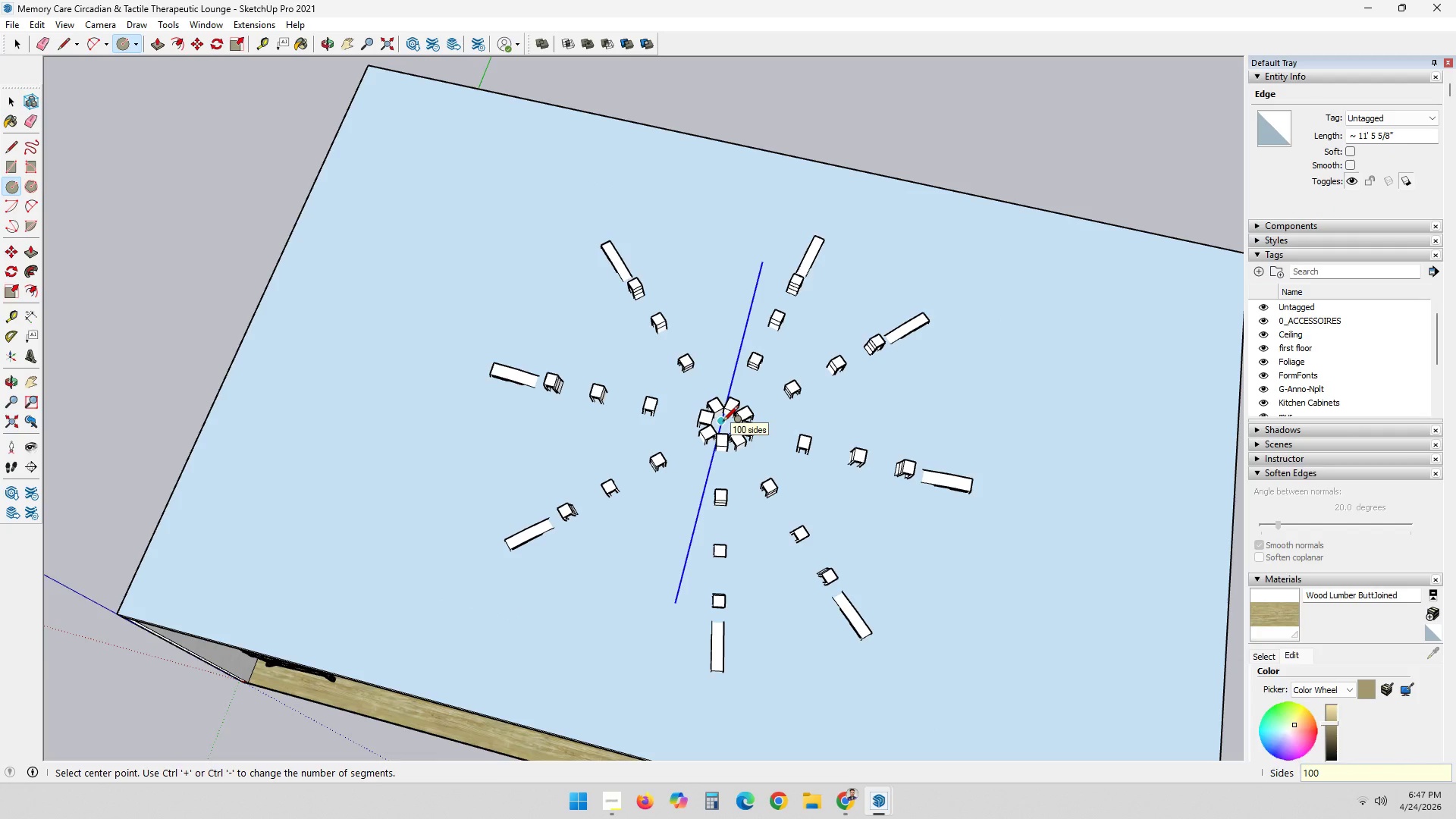 
left_click([723, 422])
 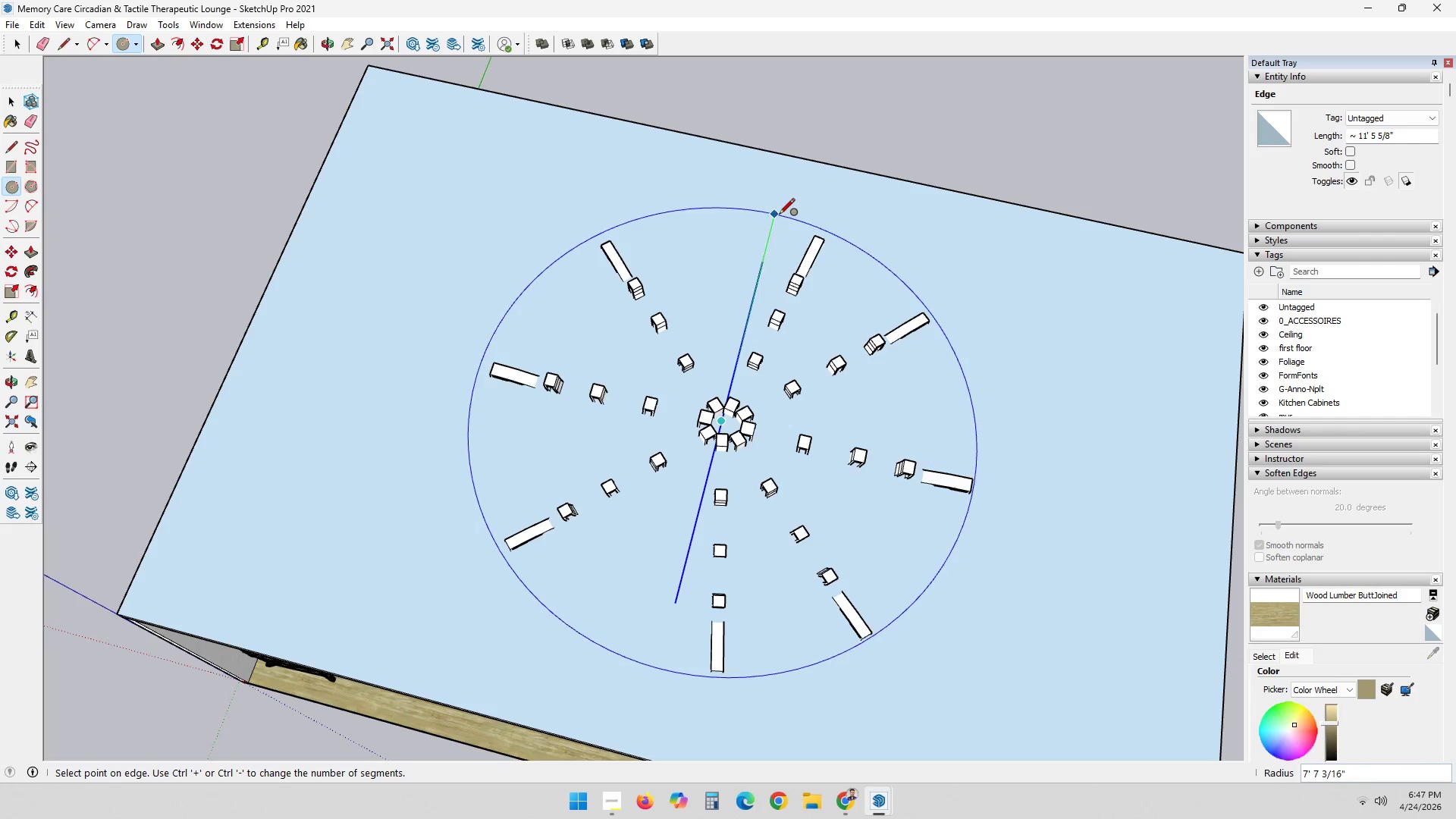 
wait(7.86)
 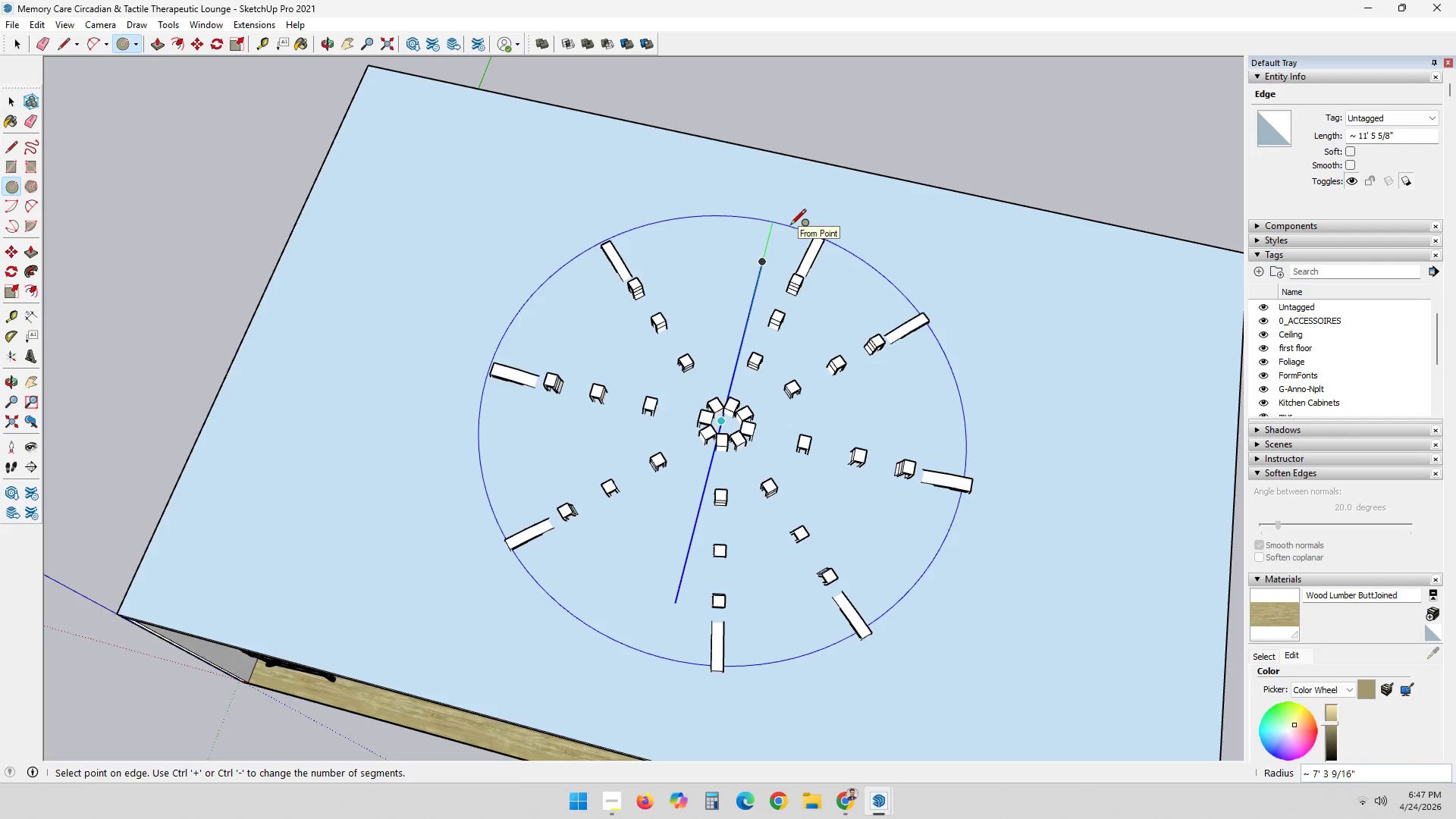 
left_click([779, 215])
 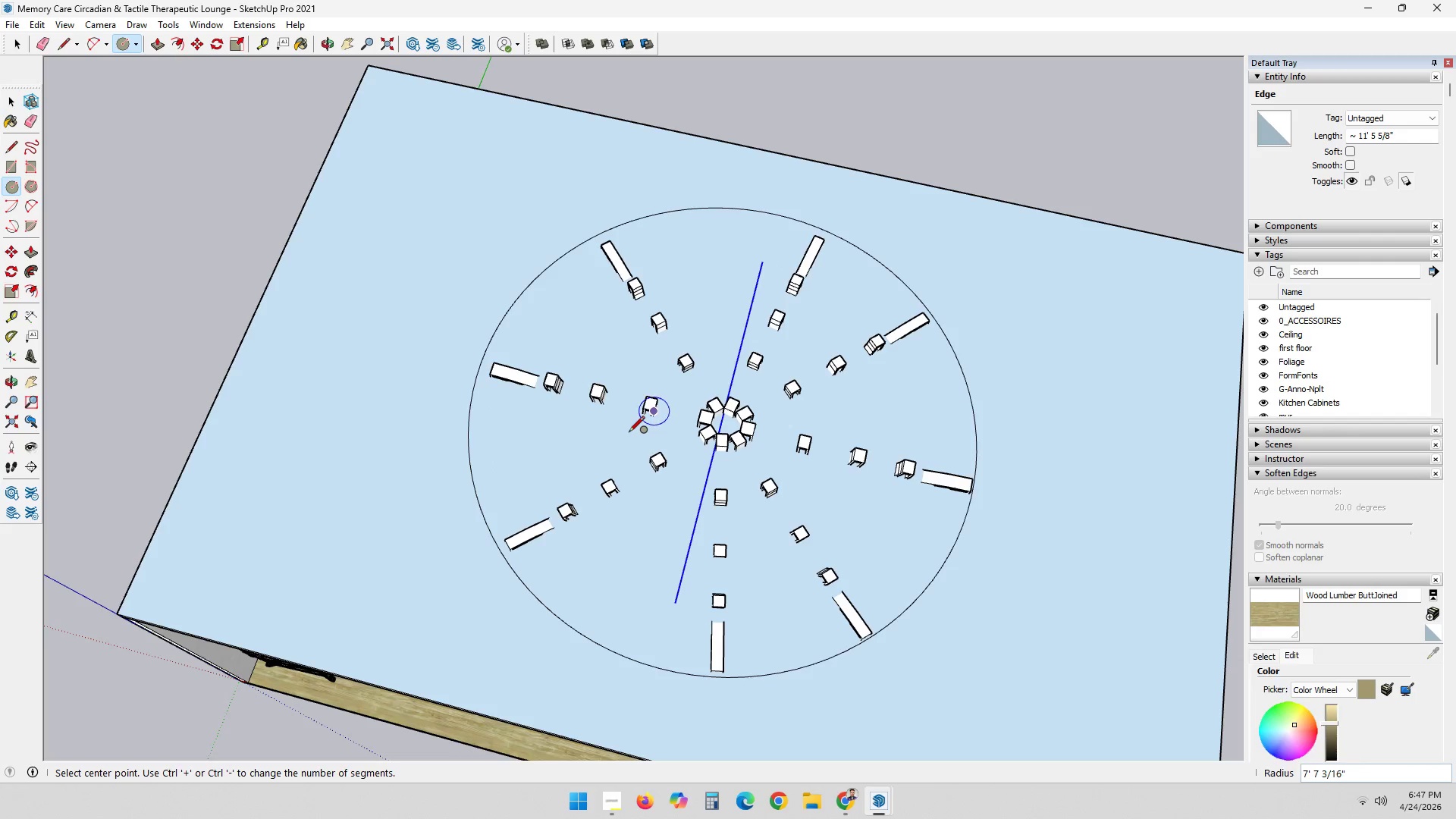 
key(Space)
 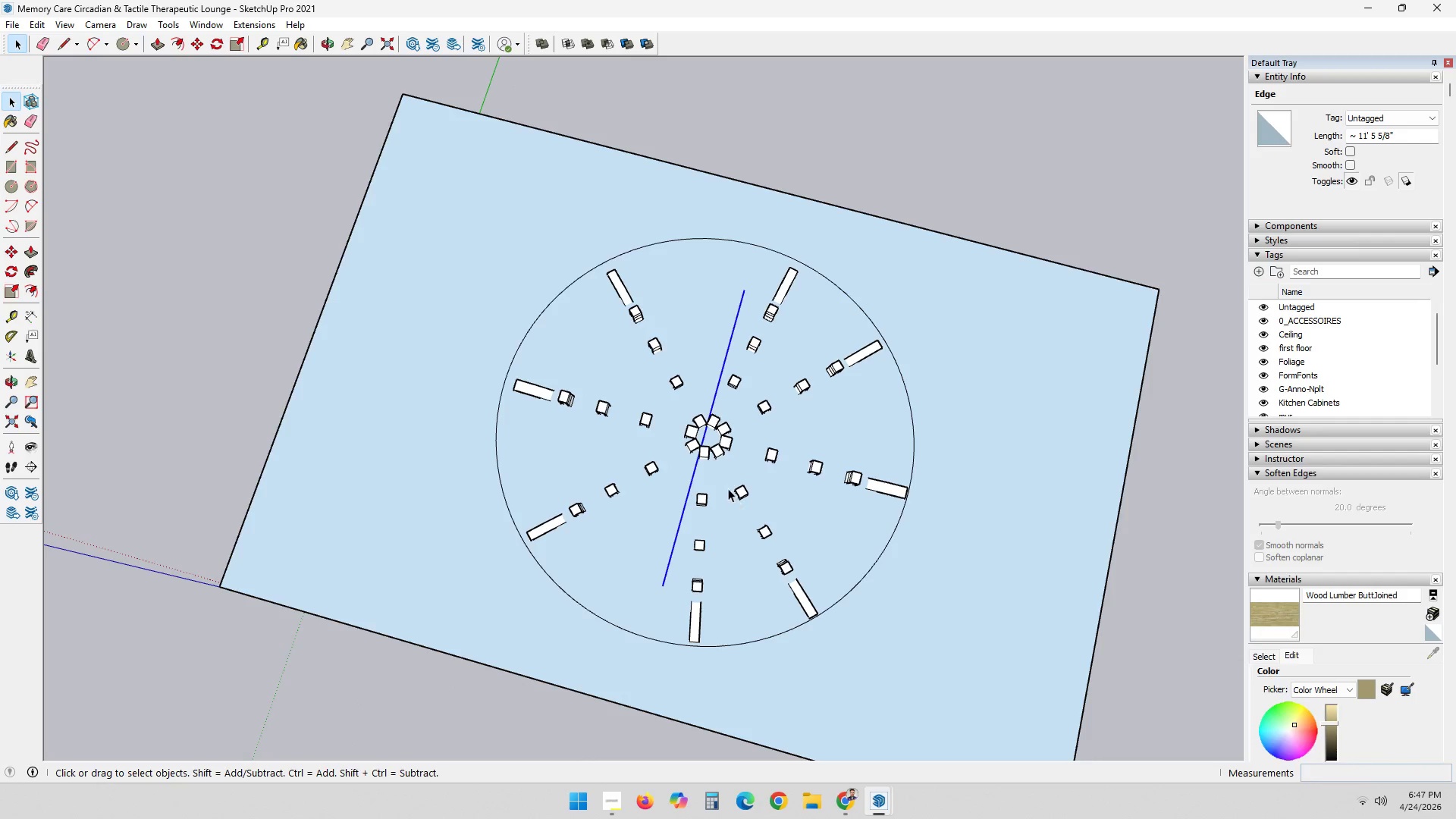 
scroll: coordinate [629, 433], scroll_direction: down, amount: 3.0
 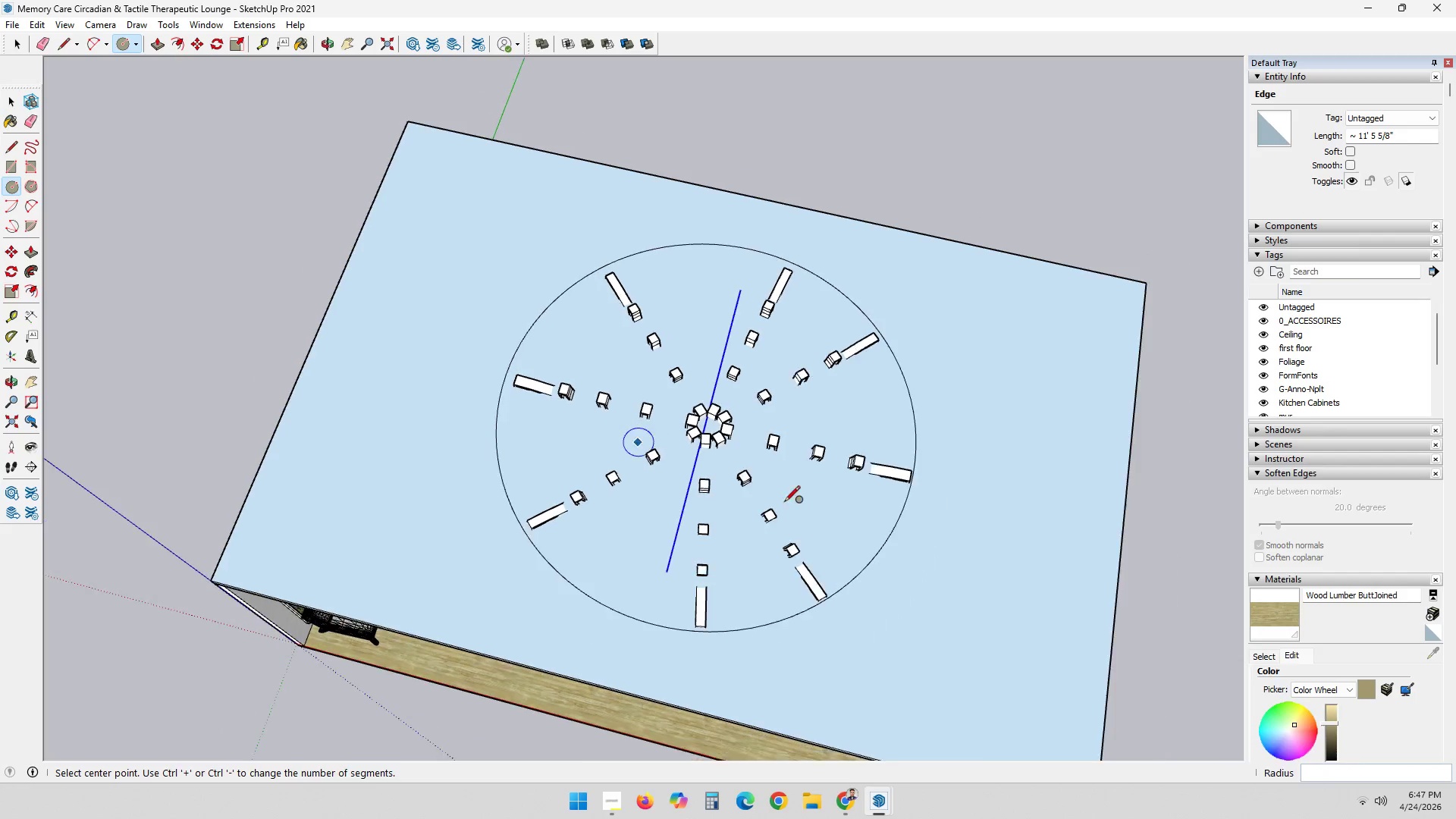 
left_click([727, 442])
 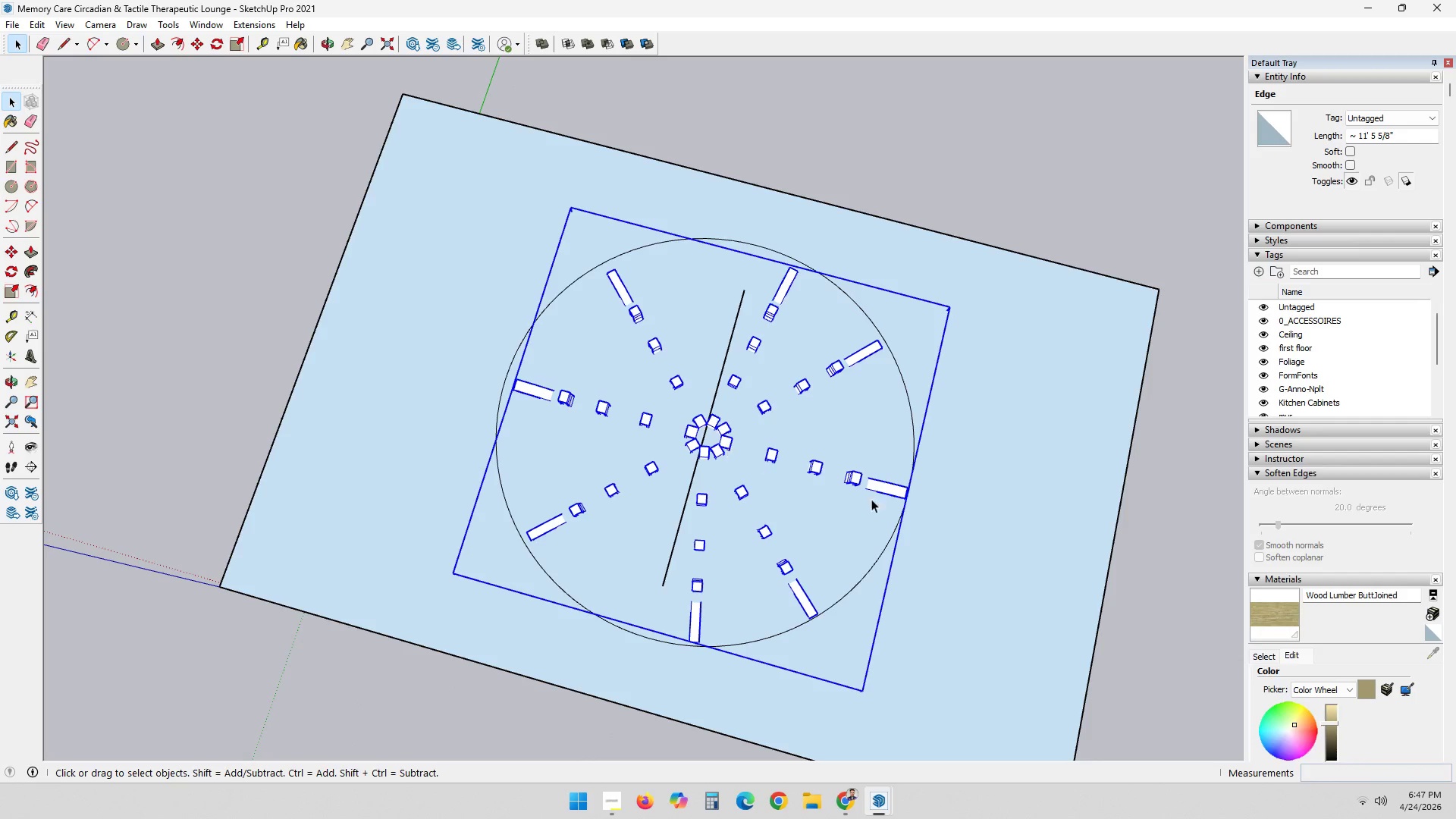 
key(M)
 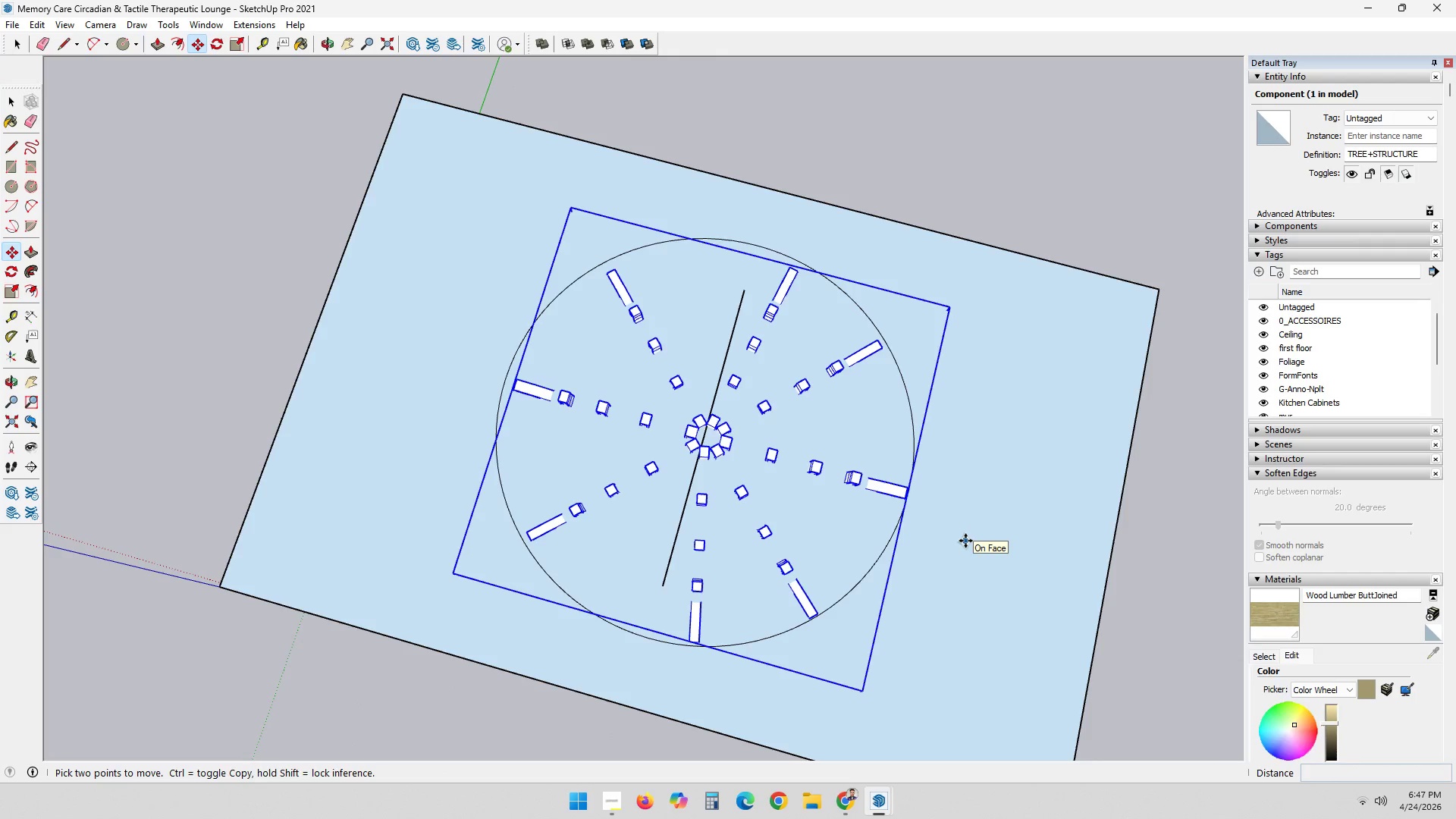 
left_click([965, 541])
 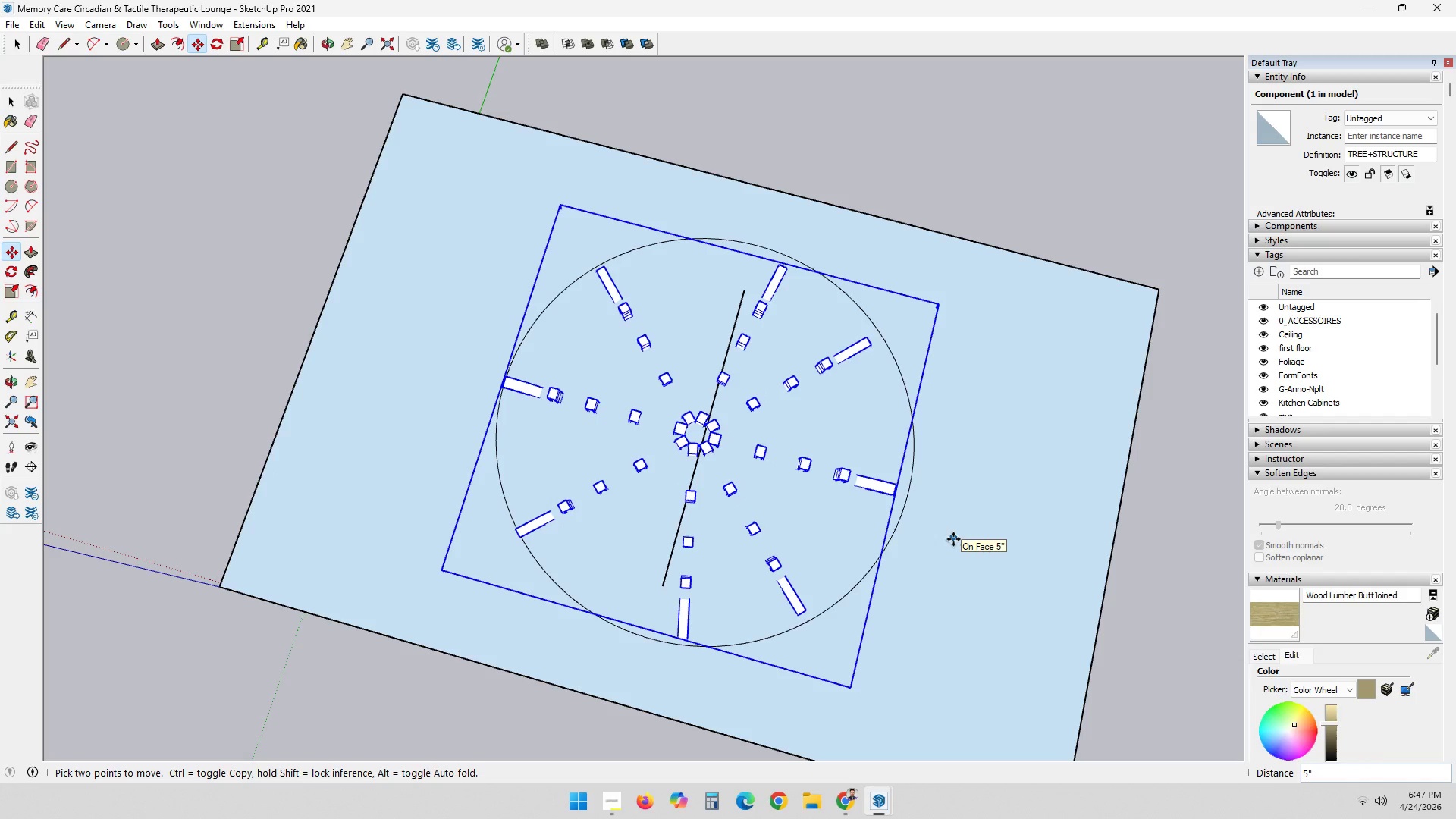 
key(2)
 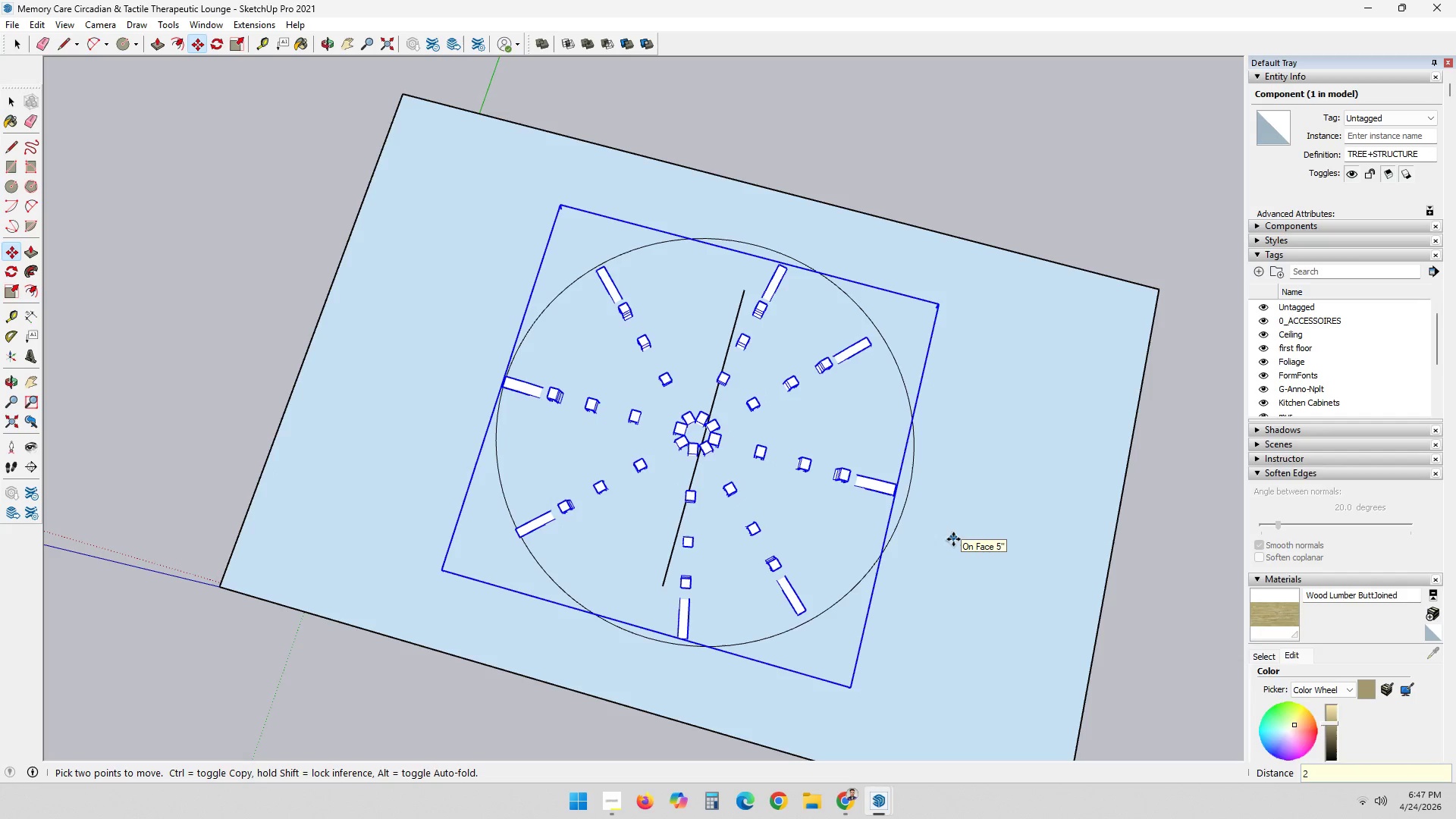 
key(Shift+ShiftRight)
 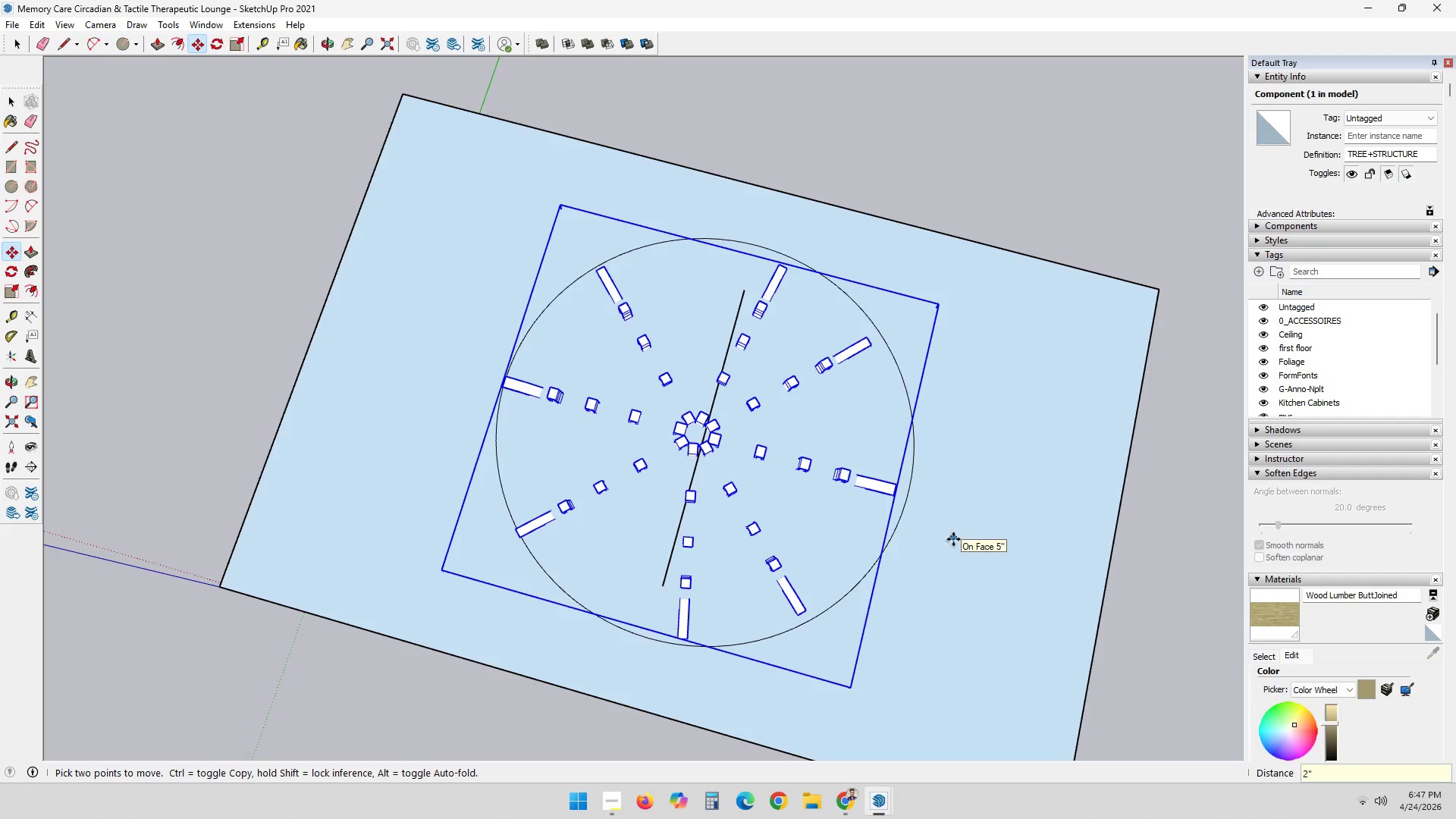 
key(Shift+Quote)
 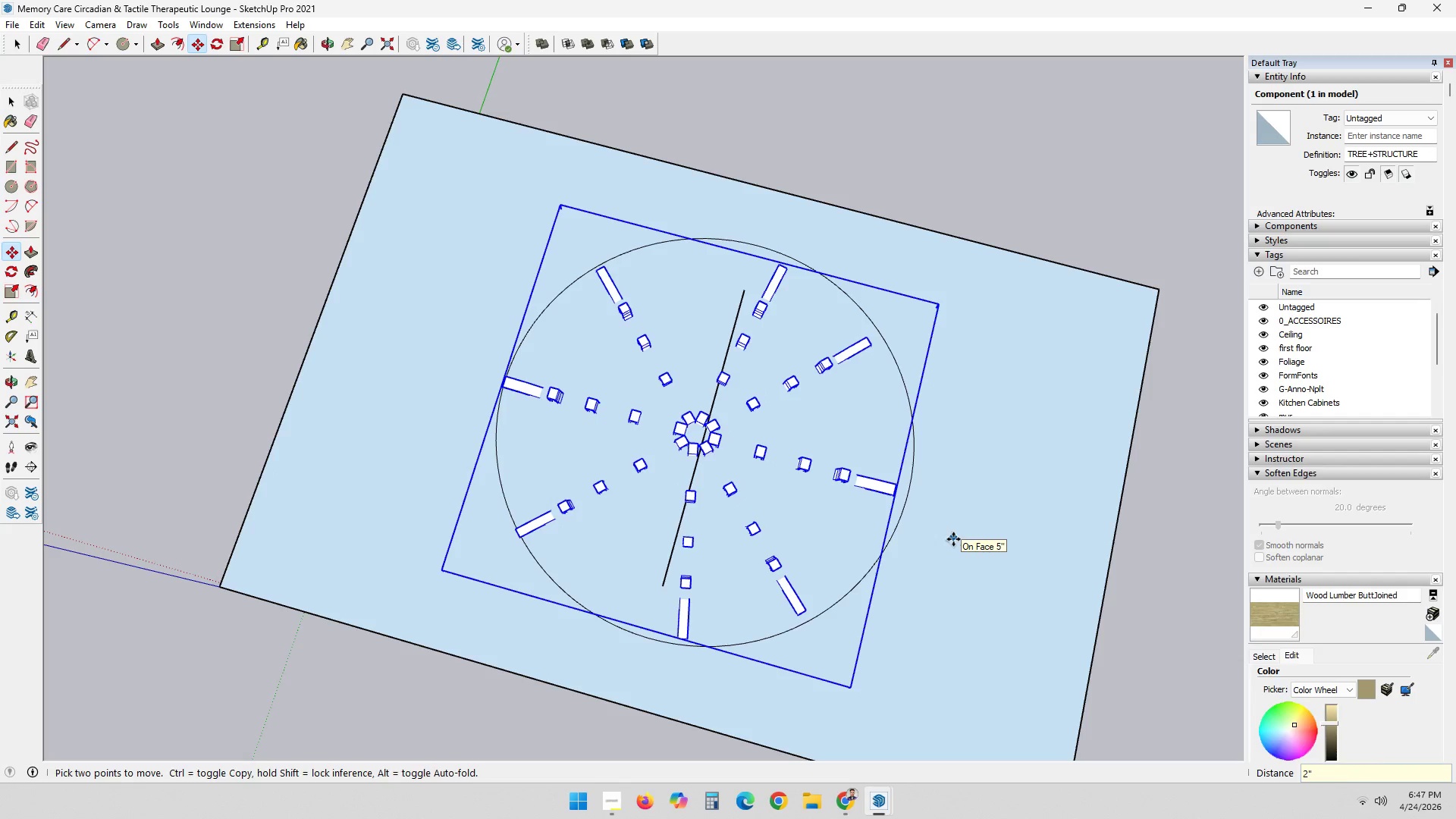 
key(Enter)
 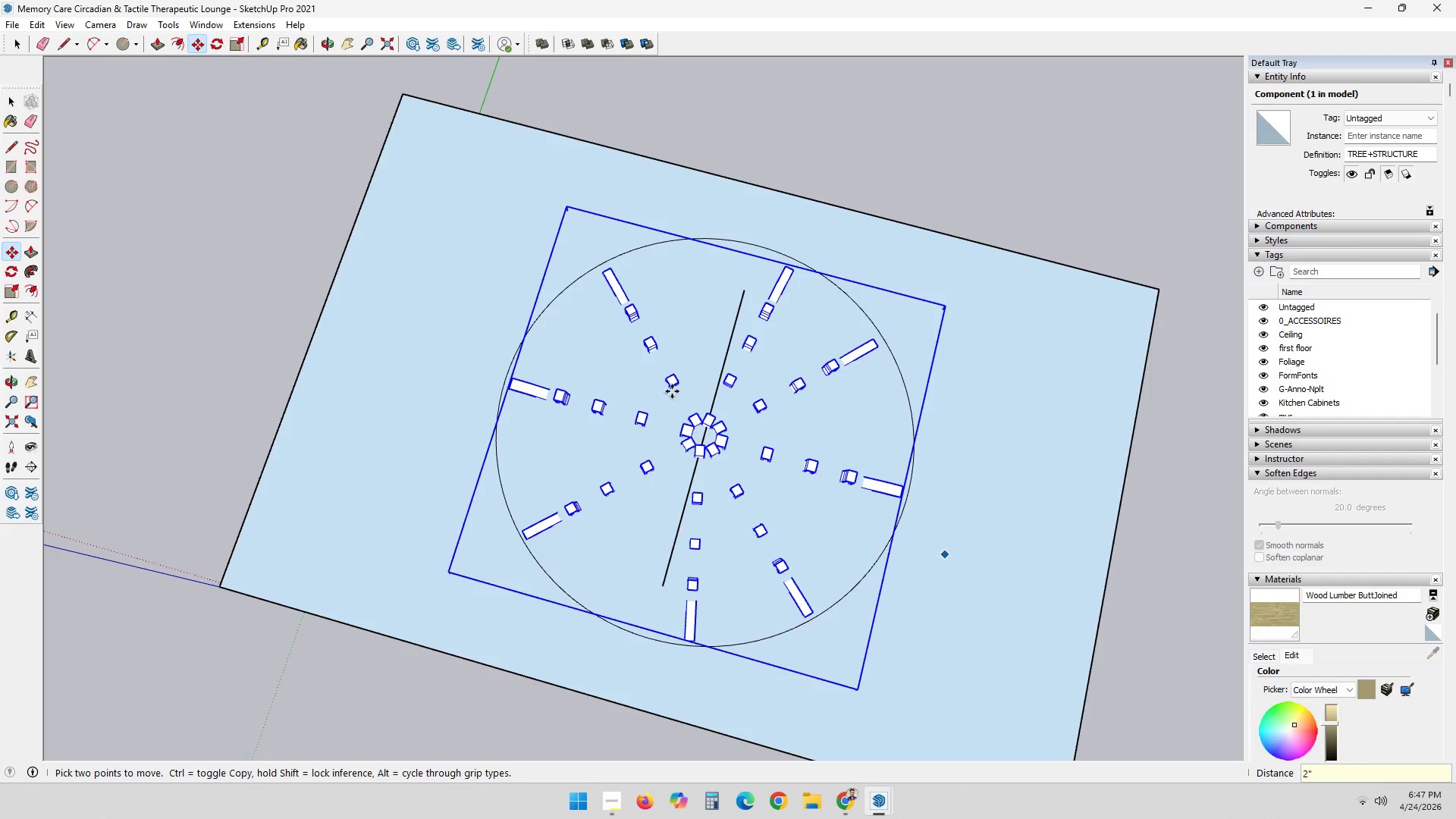 
key(Space)
 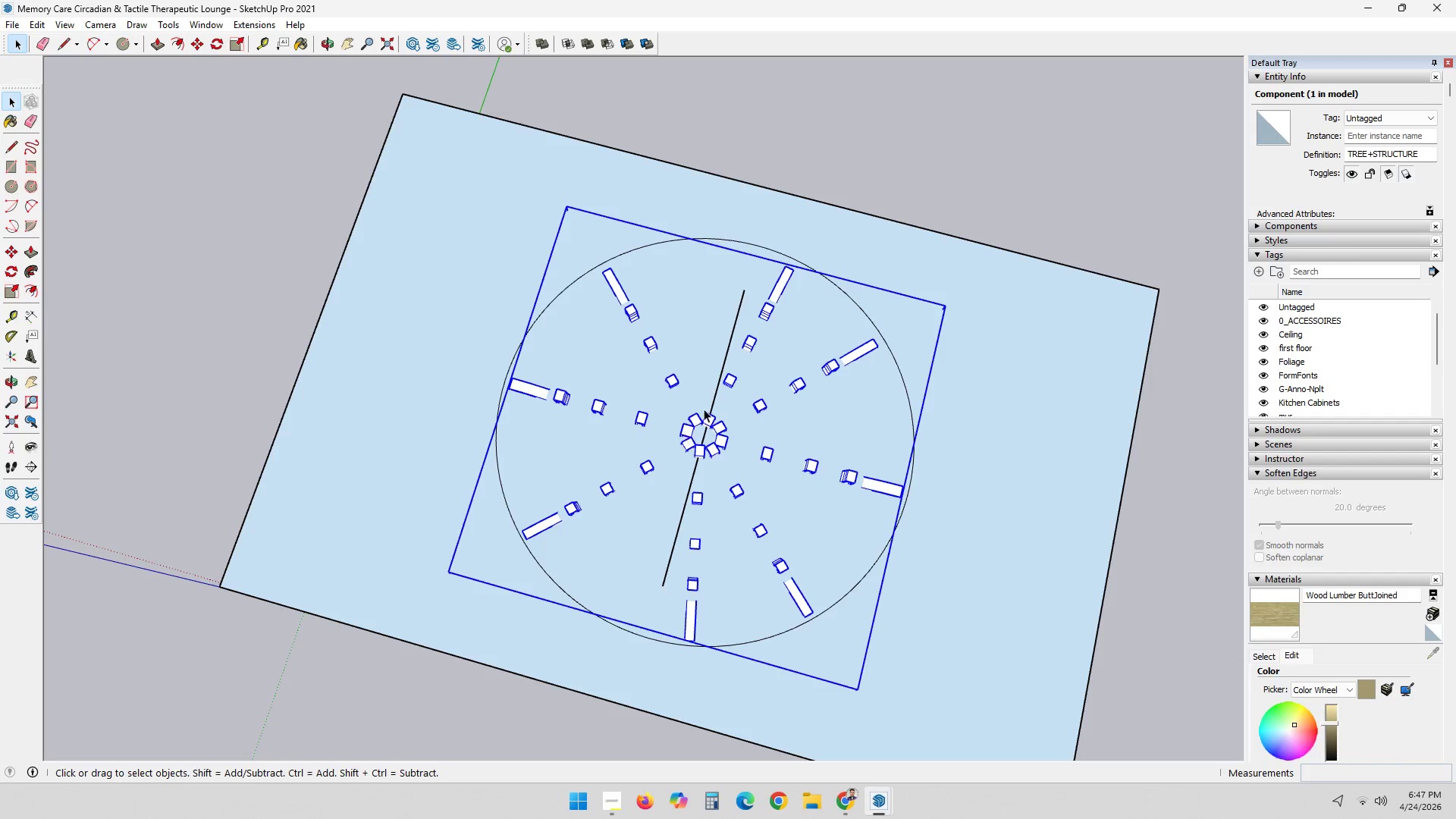 
scroll: coordinate [749, 306], scroll_direction: down, amount: 2.0
 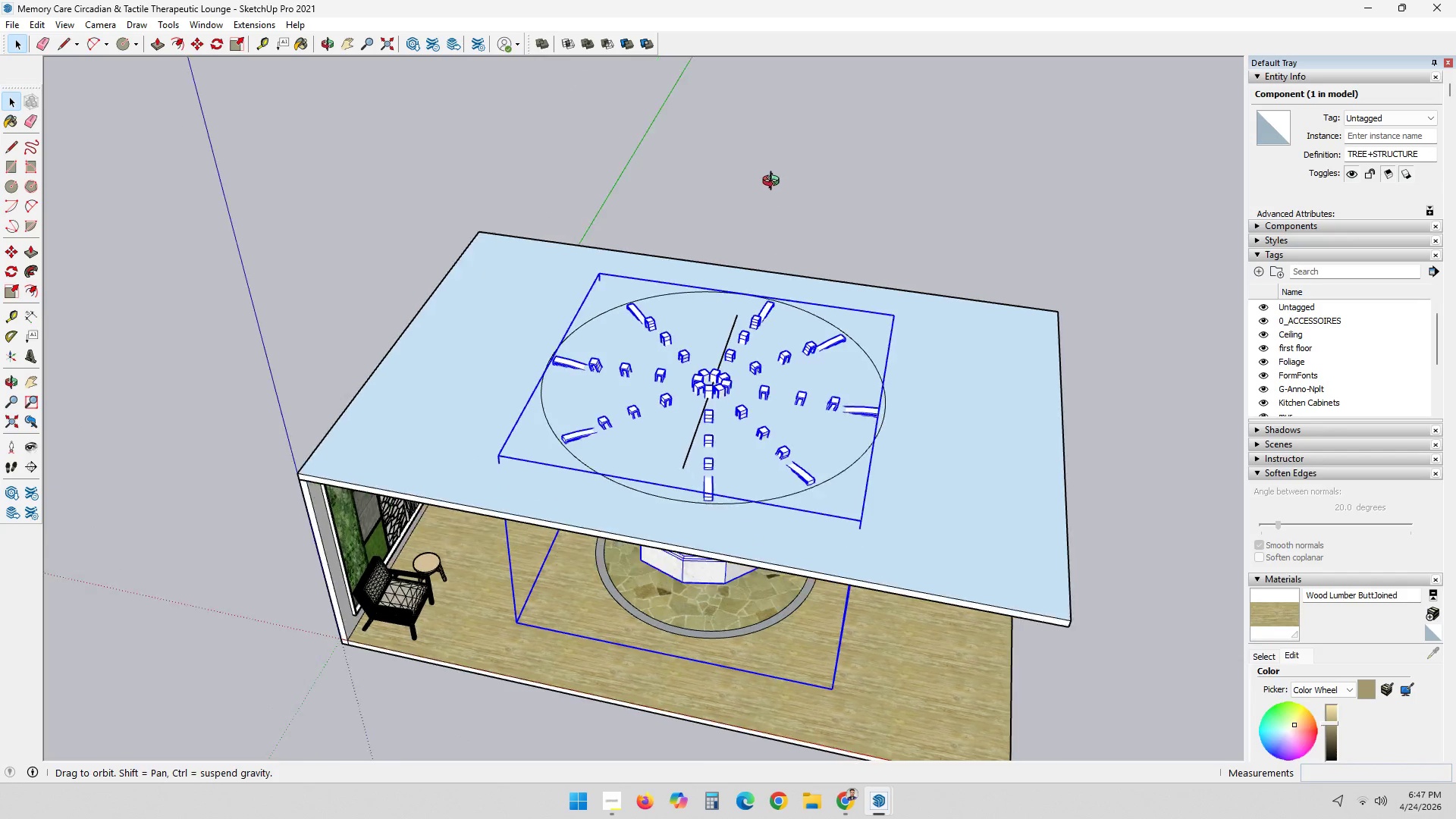 
scroll: coordinate [713, 604], scroll_direction: up, amount: 21.0
 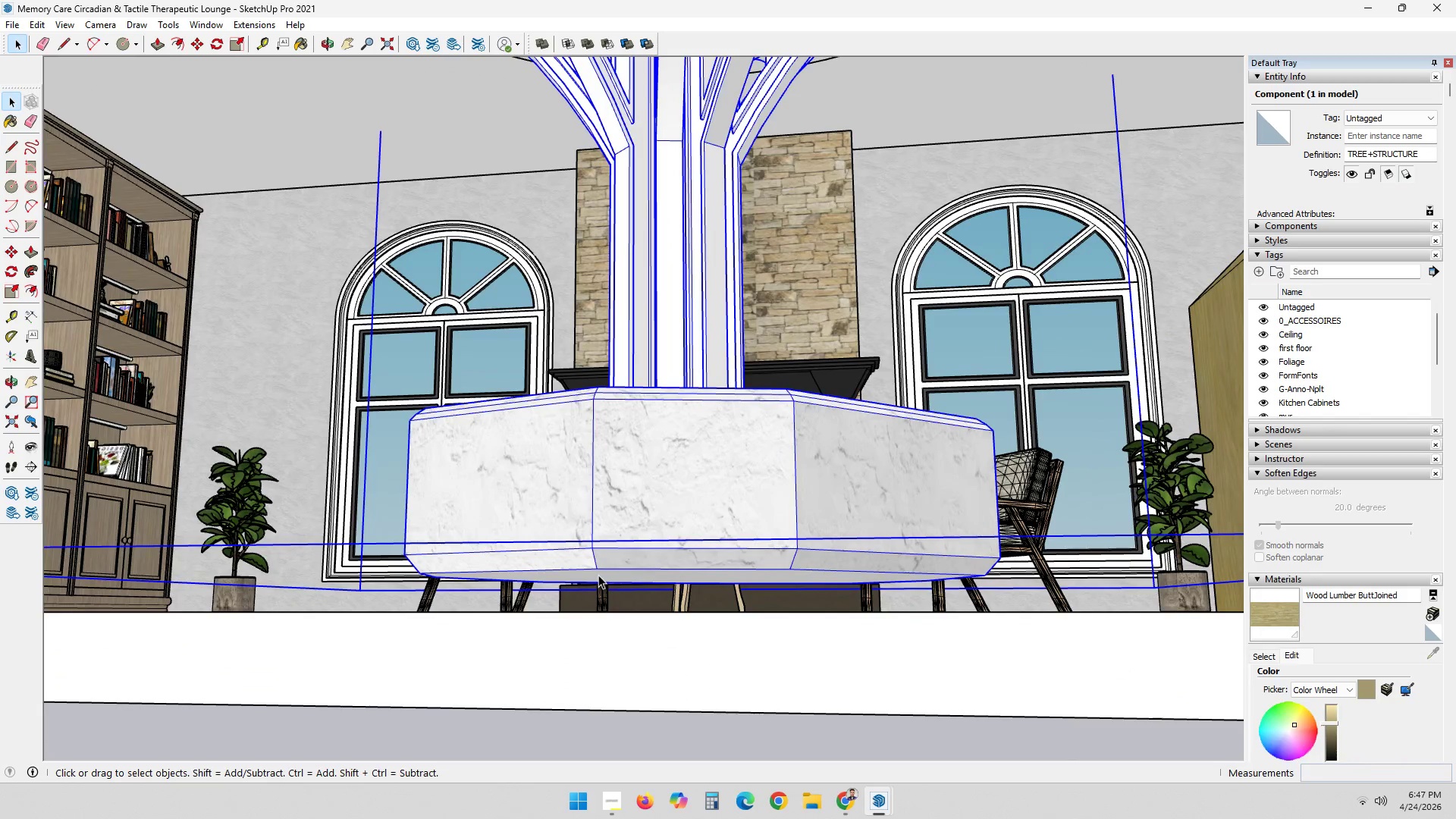 
key(M)
 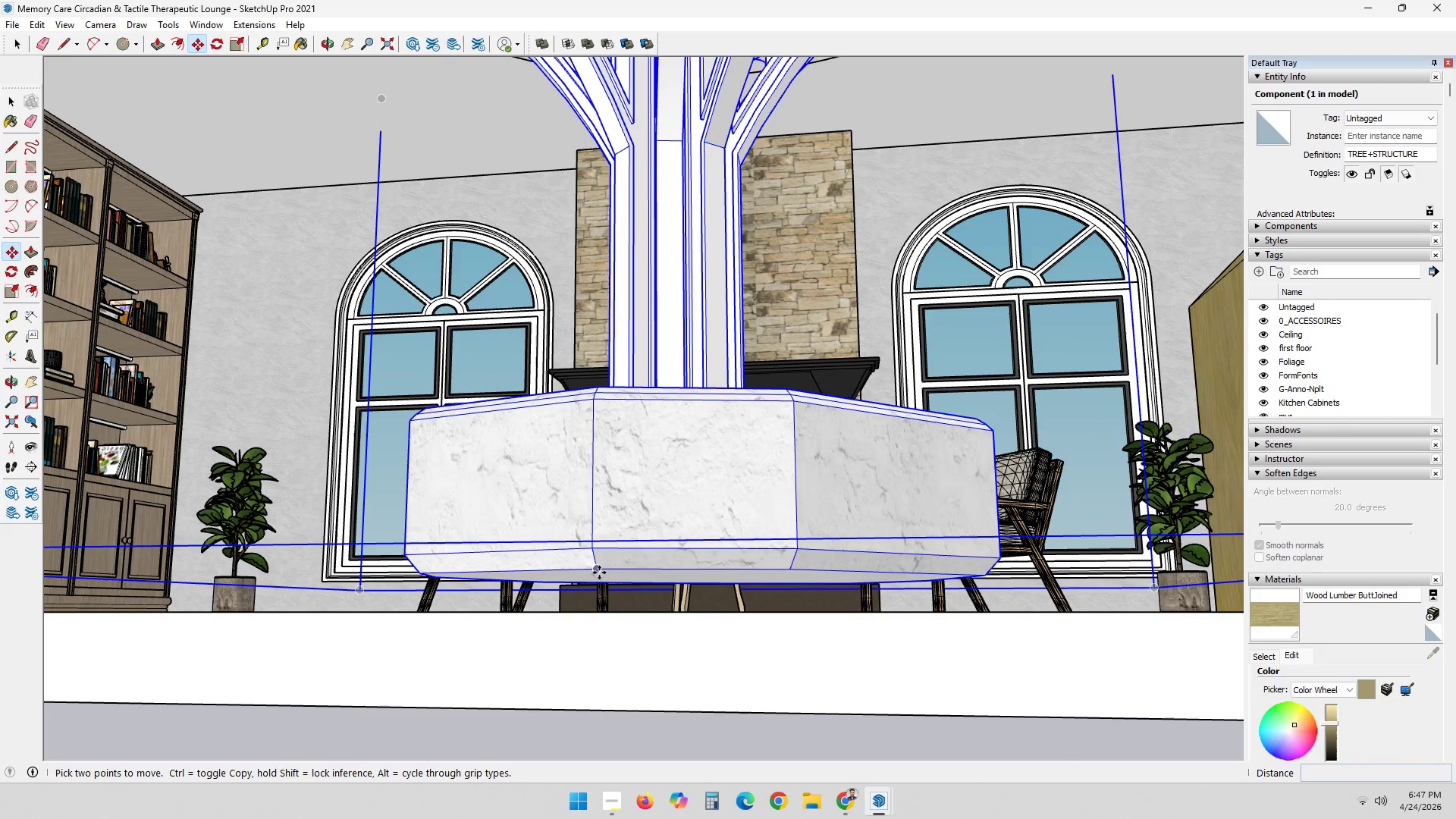 
left_click([599, 573])
 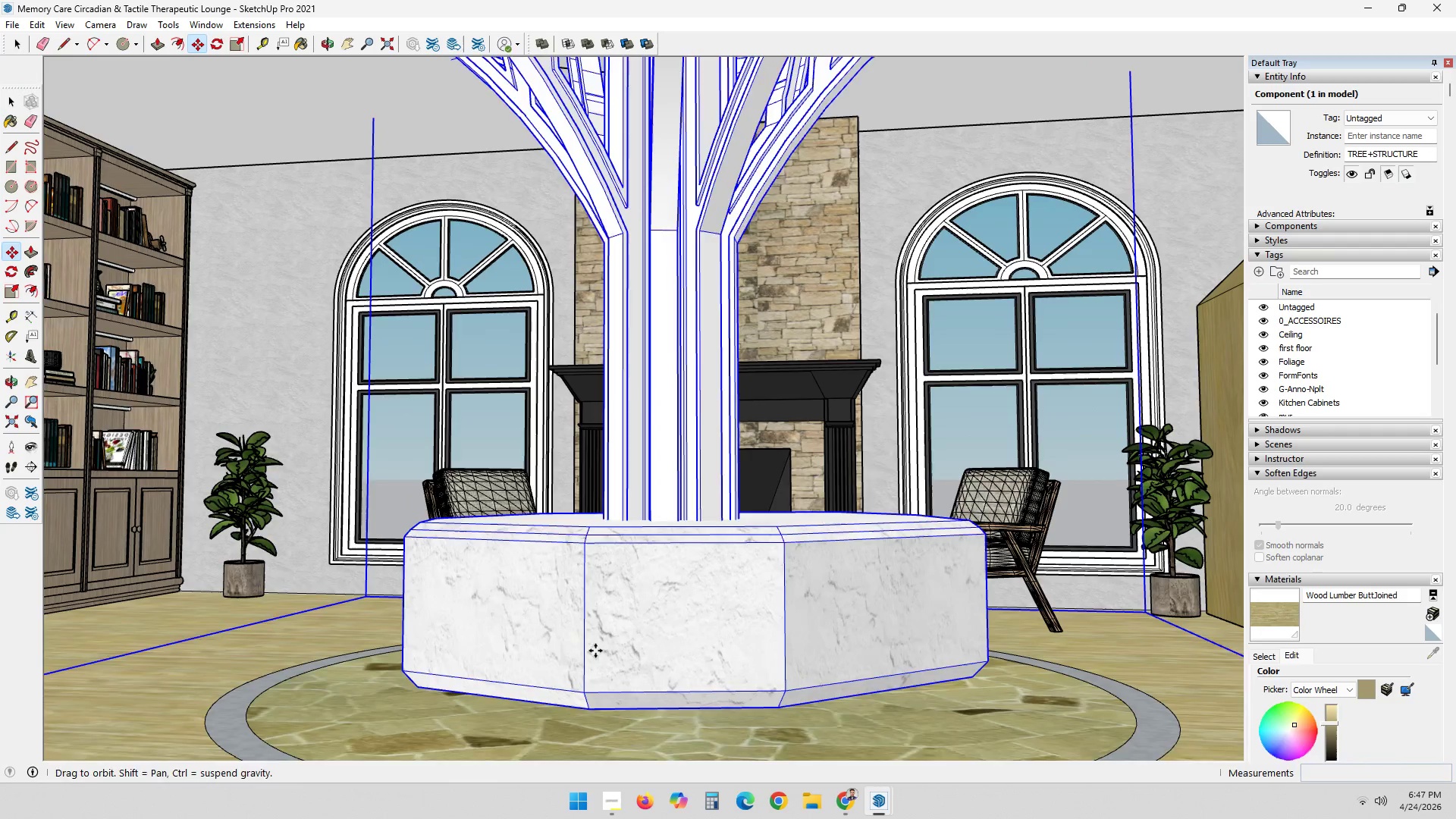 
scroll: coordinate [602, 632], scroll_direction: down, amount: 5.0
 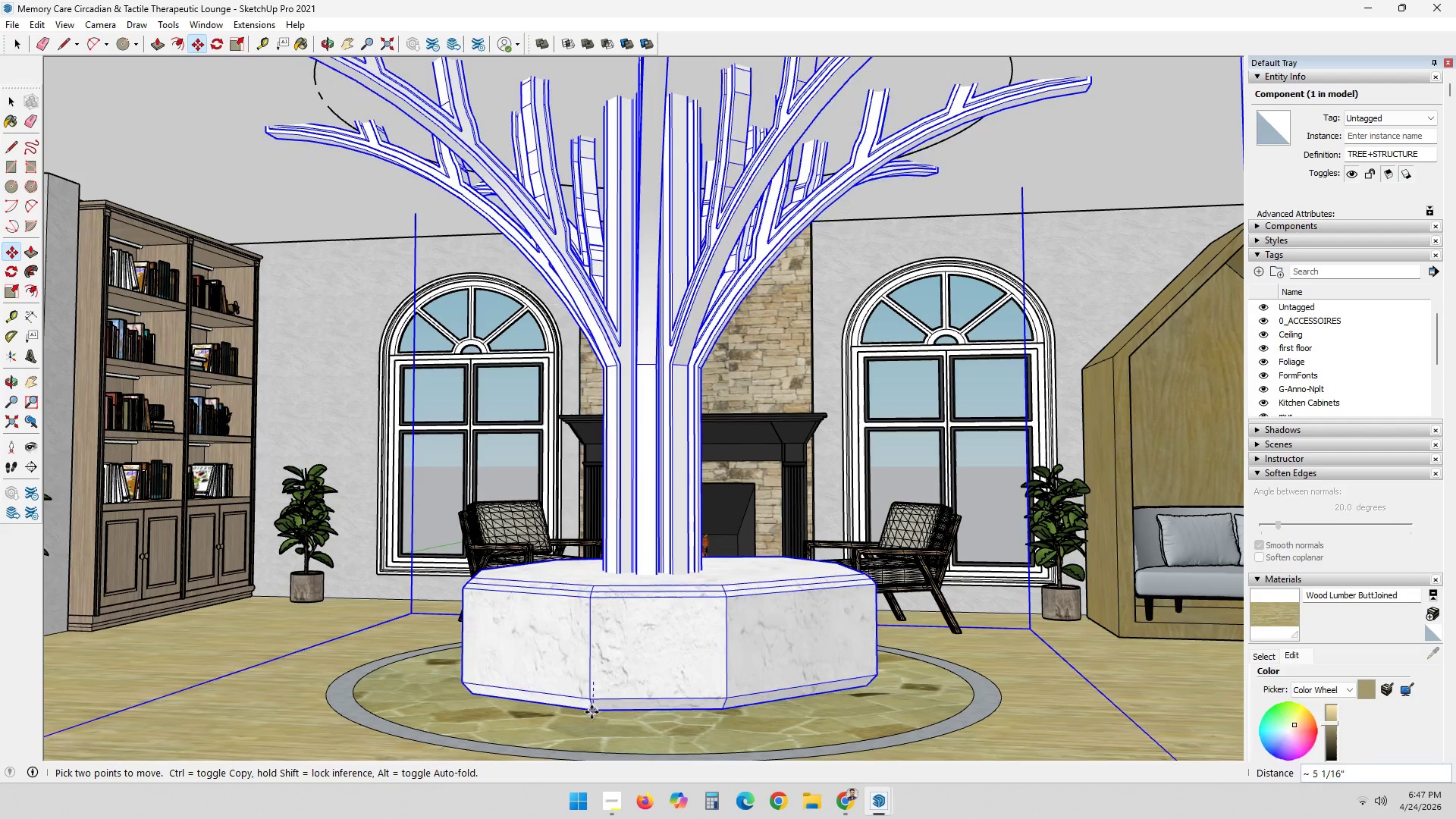 
left_click([592, 711])
 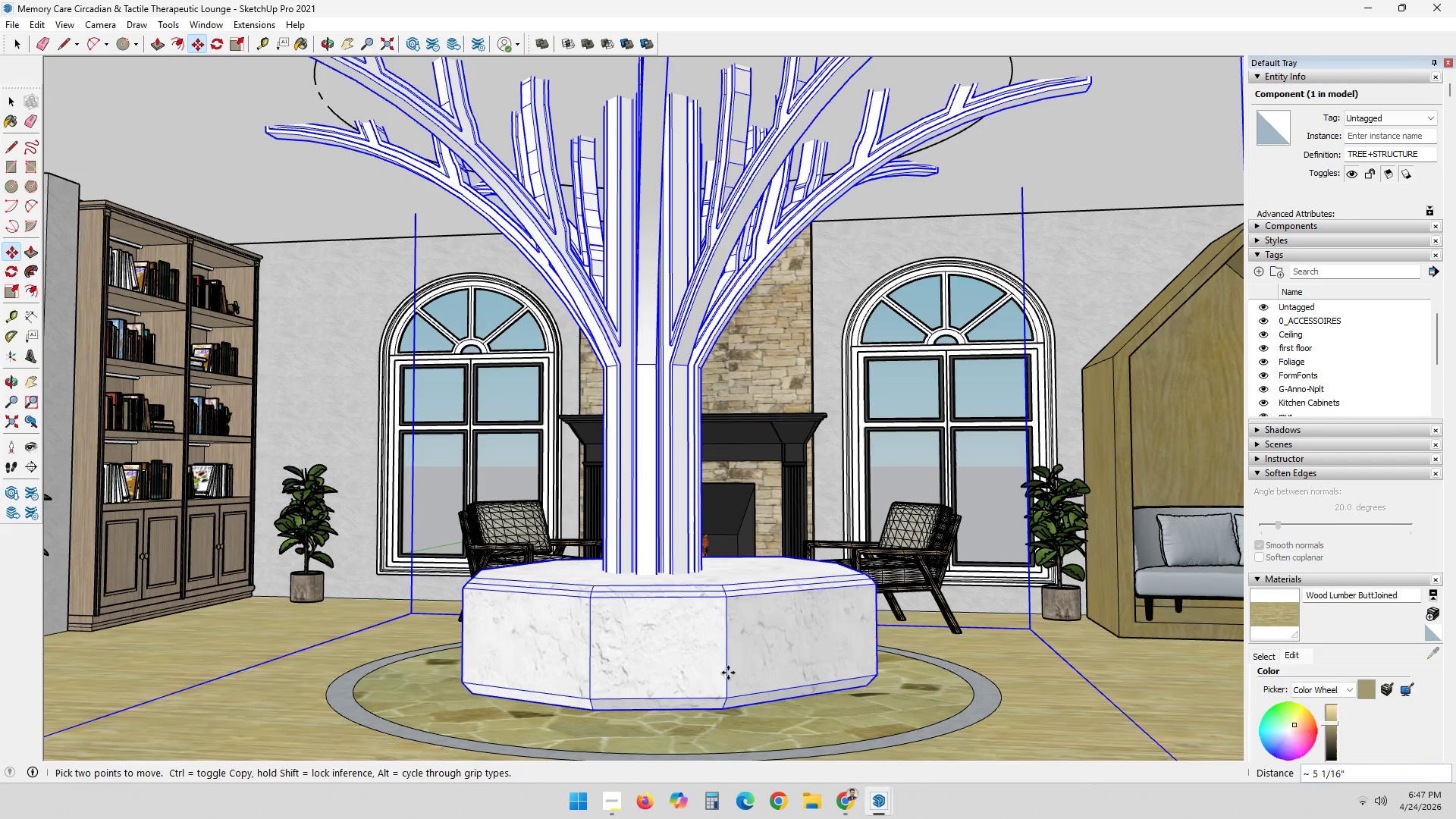 
key(Space)
 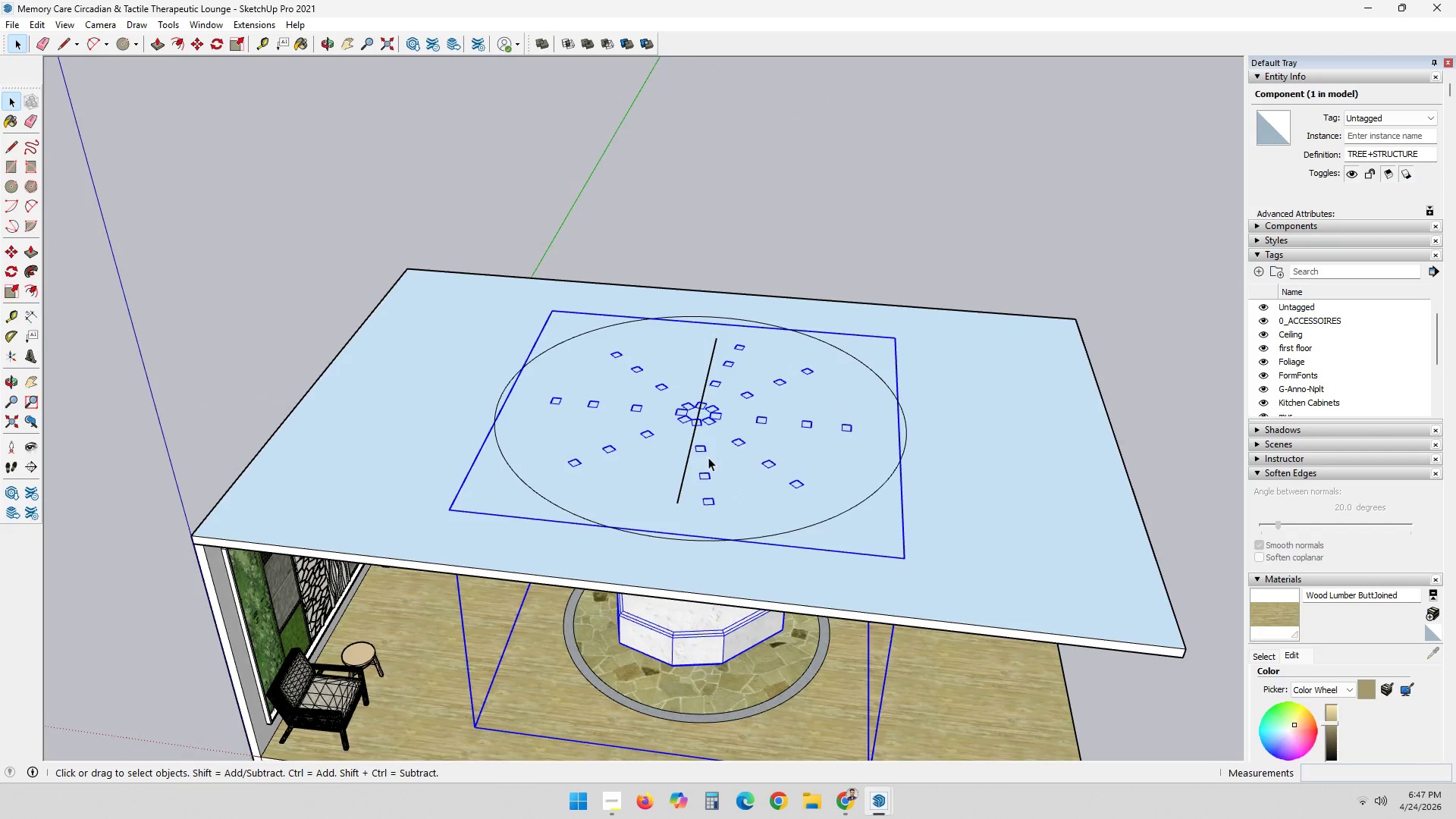 
scroll: coordinate [741, 668], scroll_direction: down, amount: 14.0
 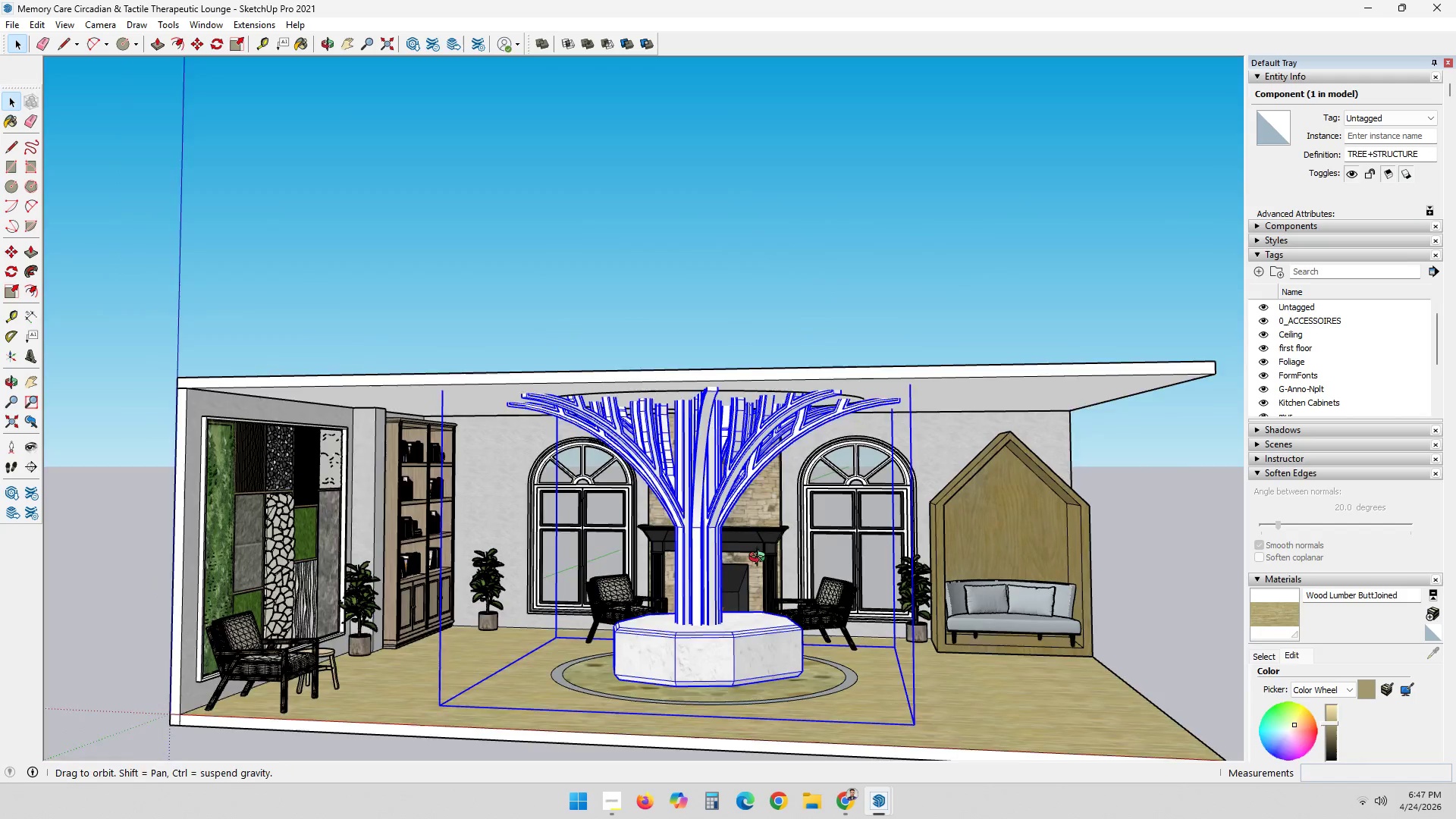 
left_click([689, 457])
 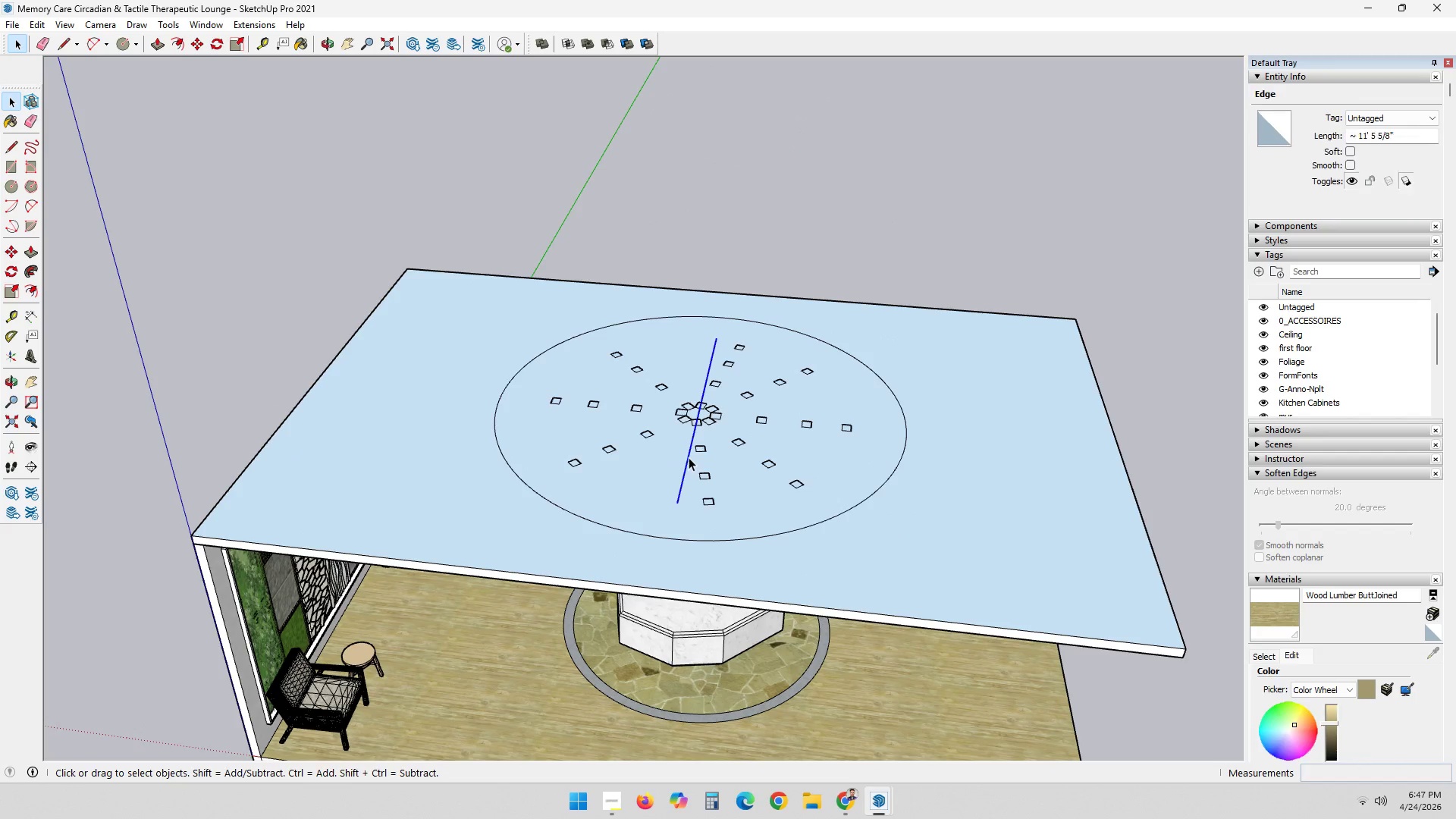 
key(Delete)
 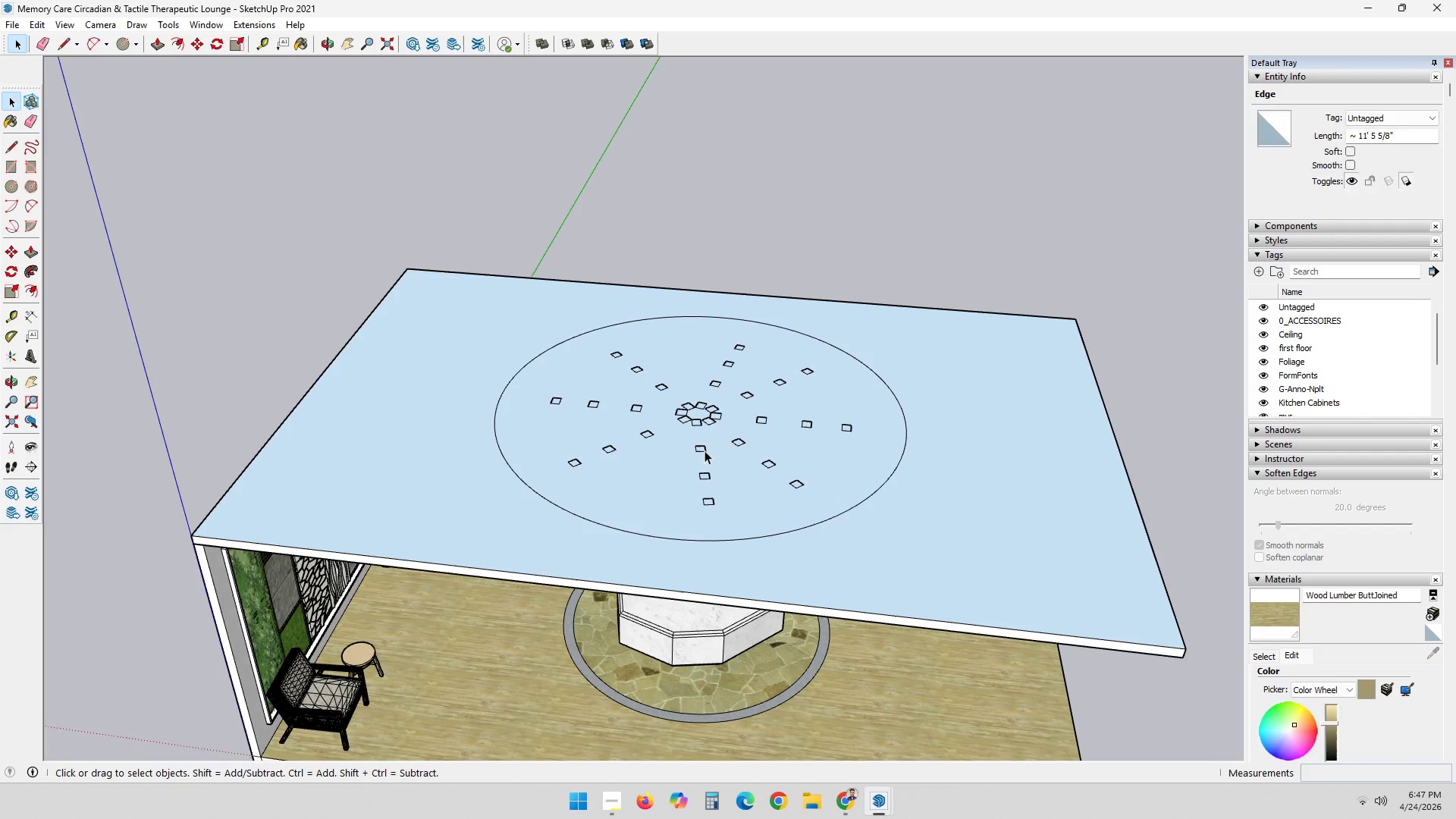 
key(P)
 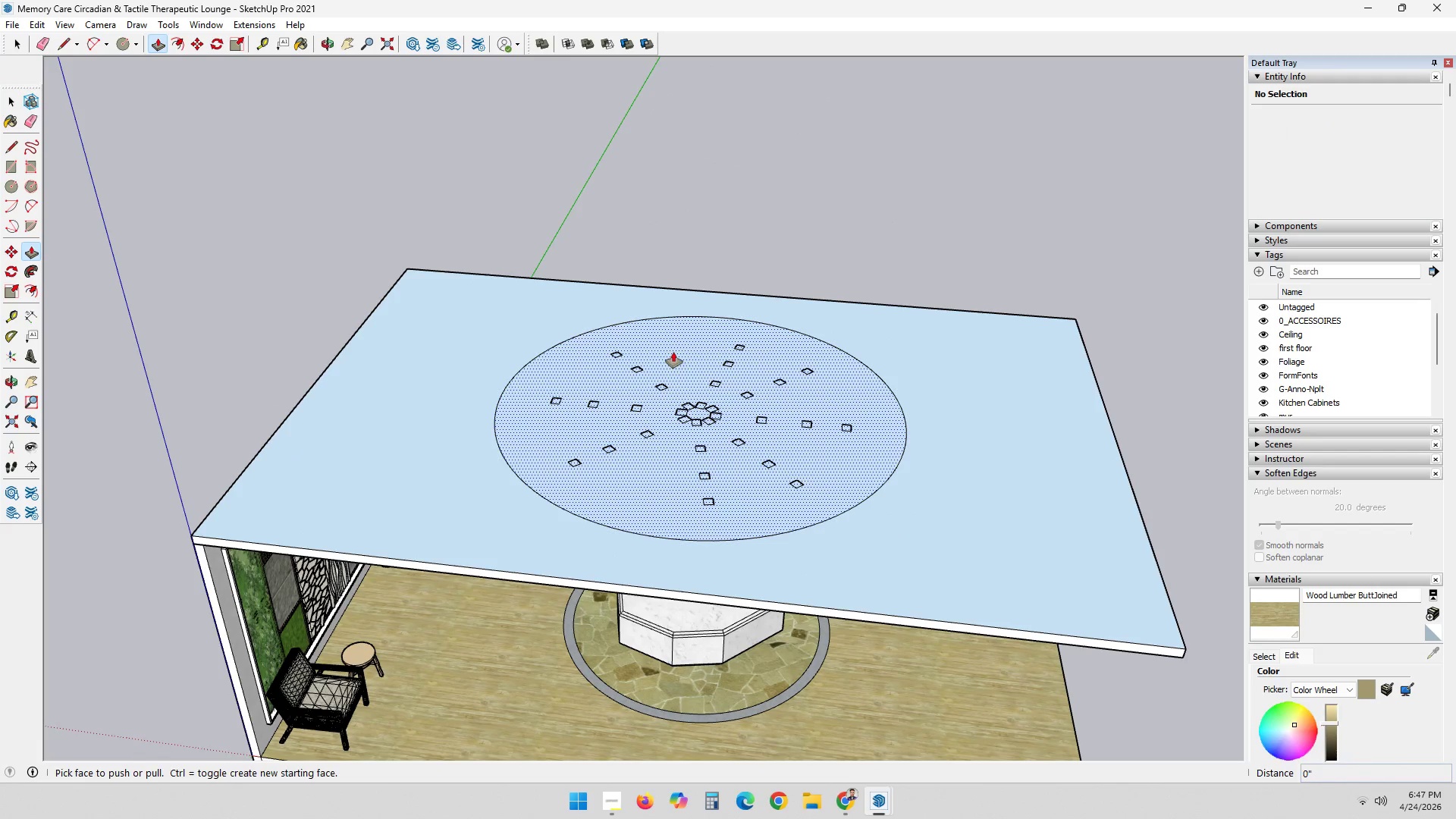 
left_click([673, 352])
 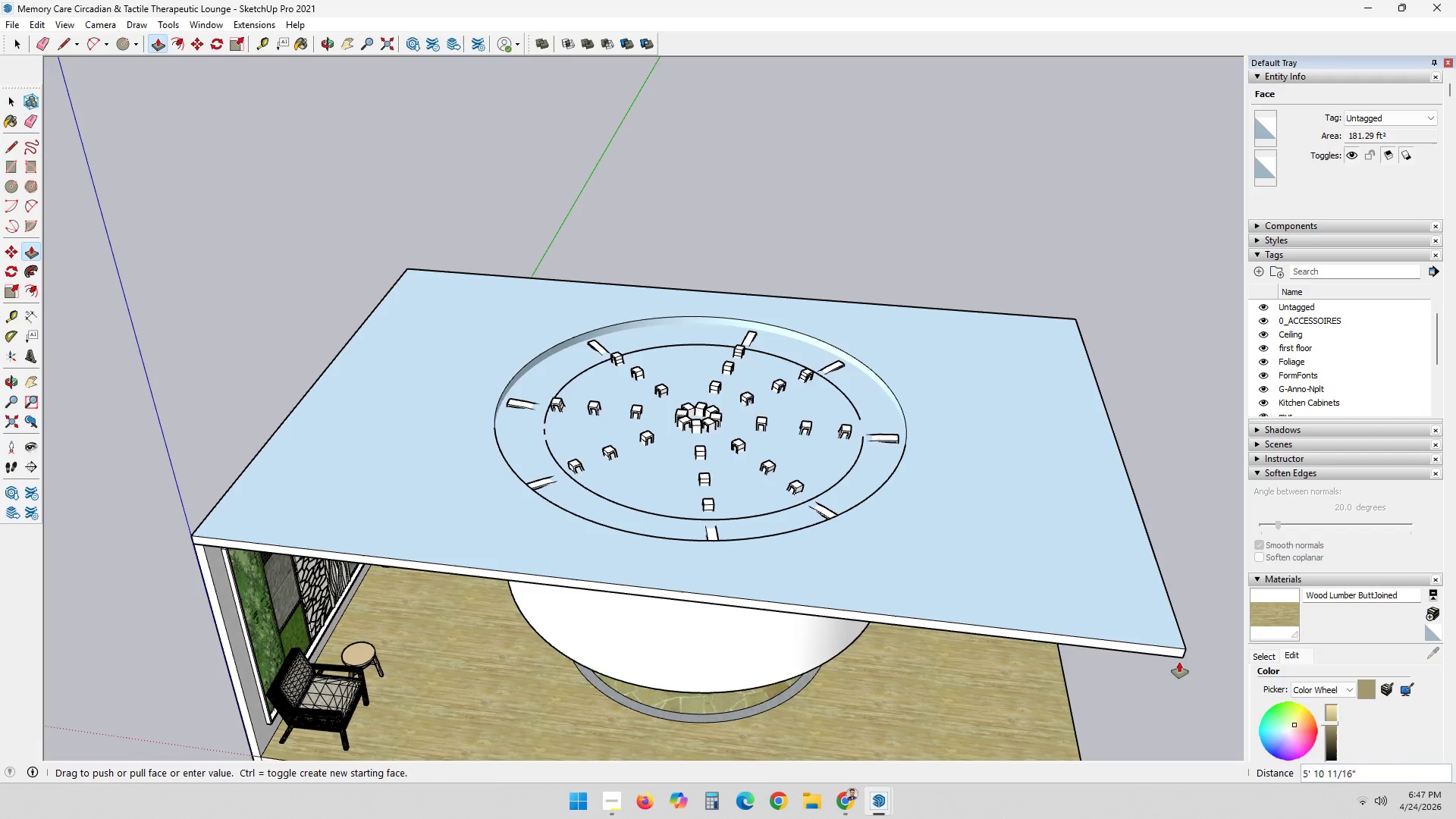 
left_click([1179, 660])
 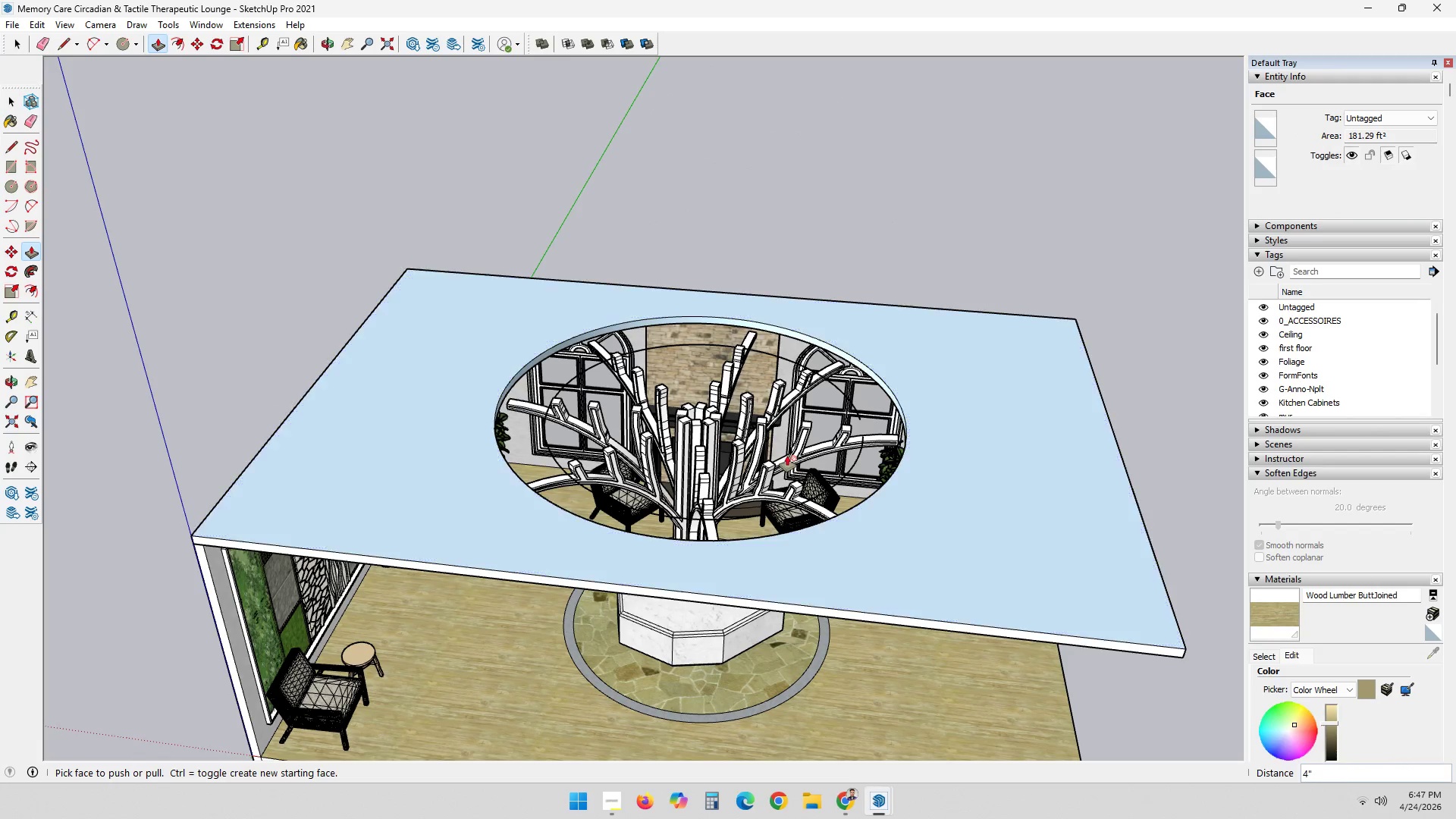 
key(Space)
 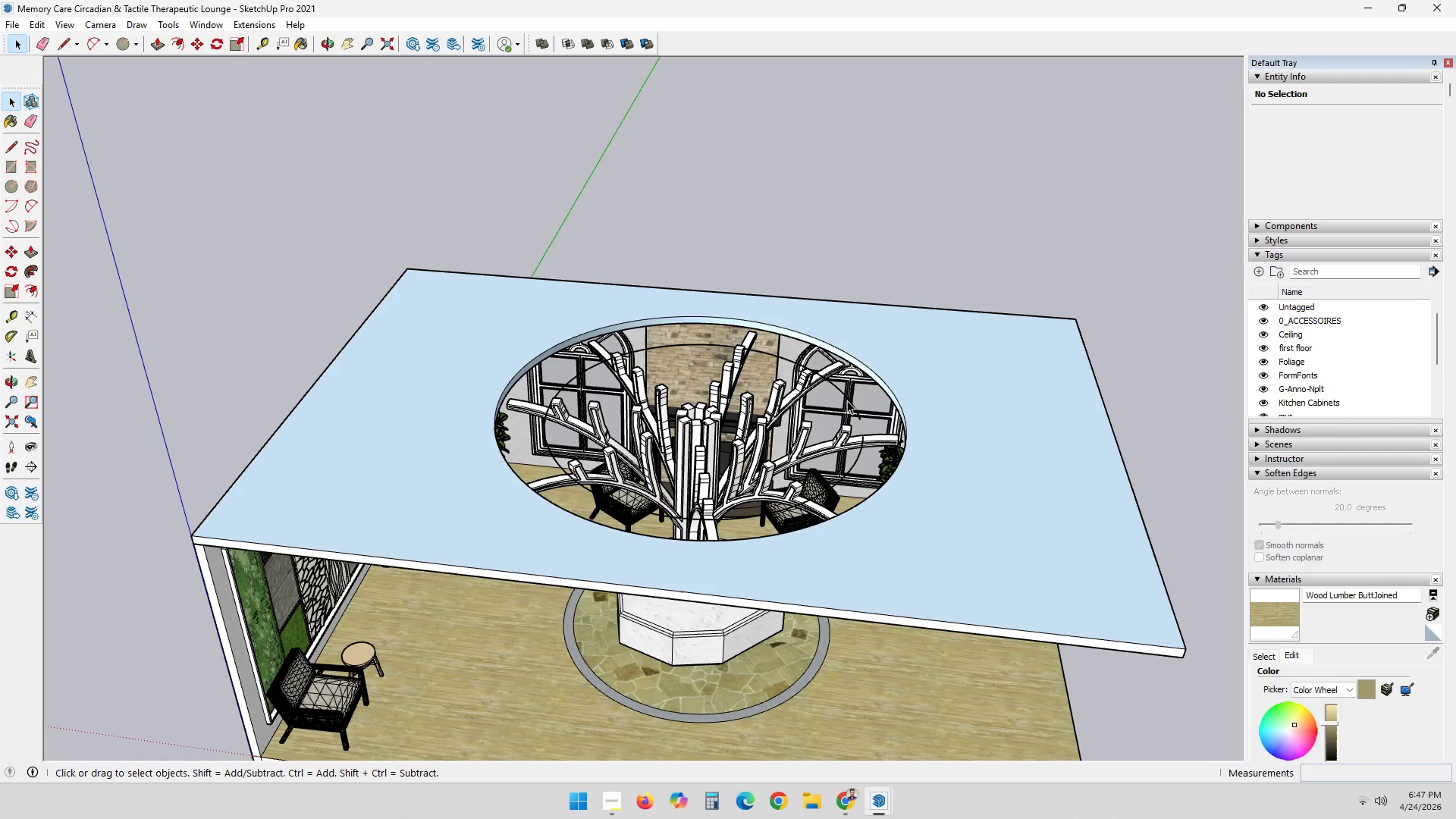 
double_click([849, 400])
 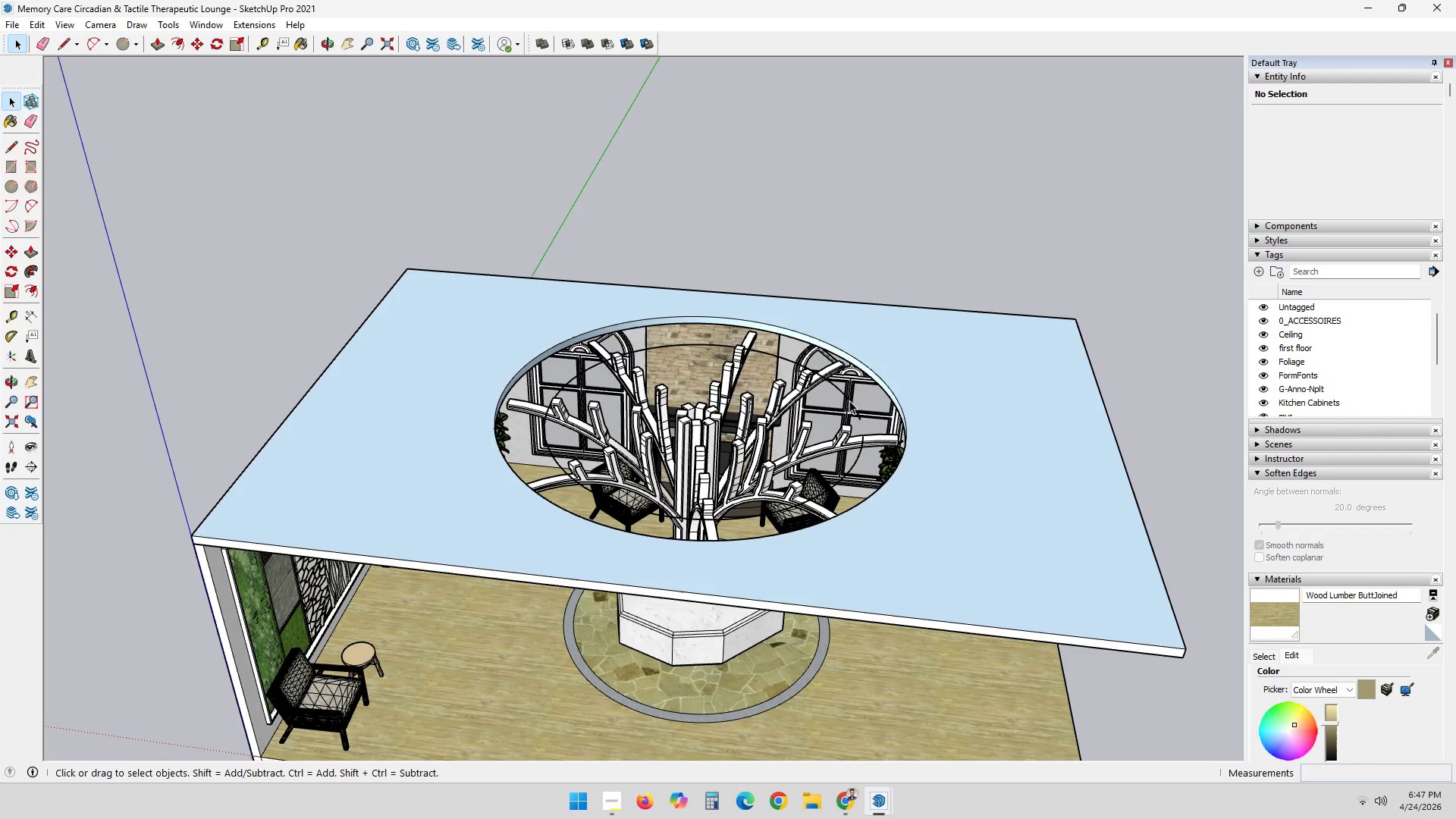 
triple_click([849, 400])
 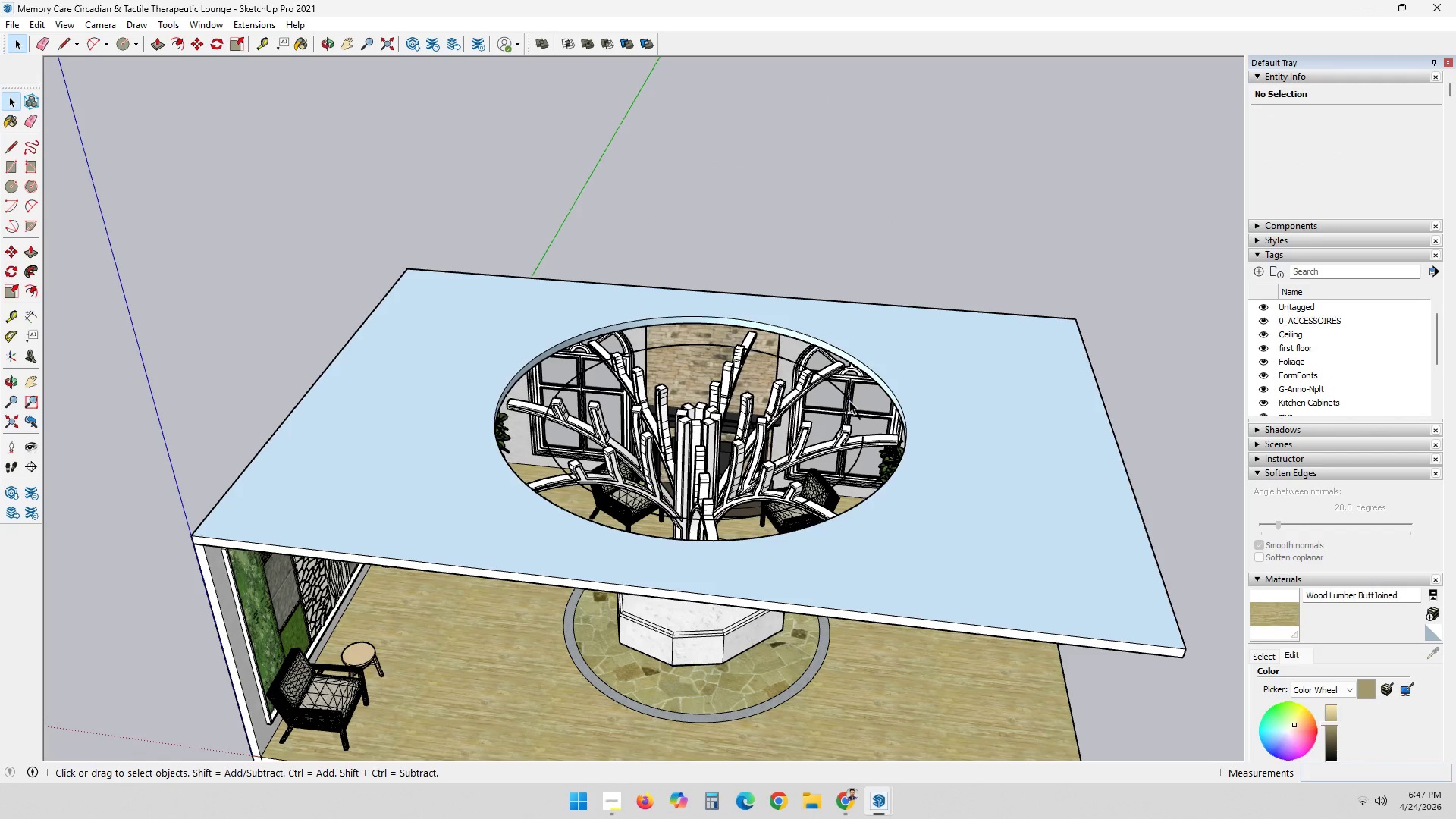 
triple_click([849, 400])
 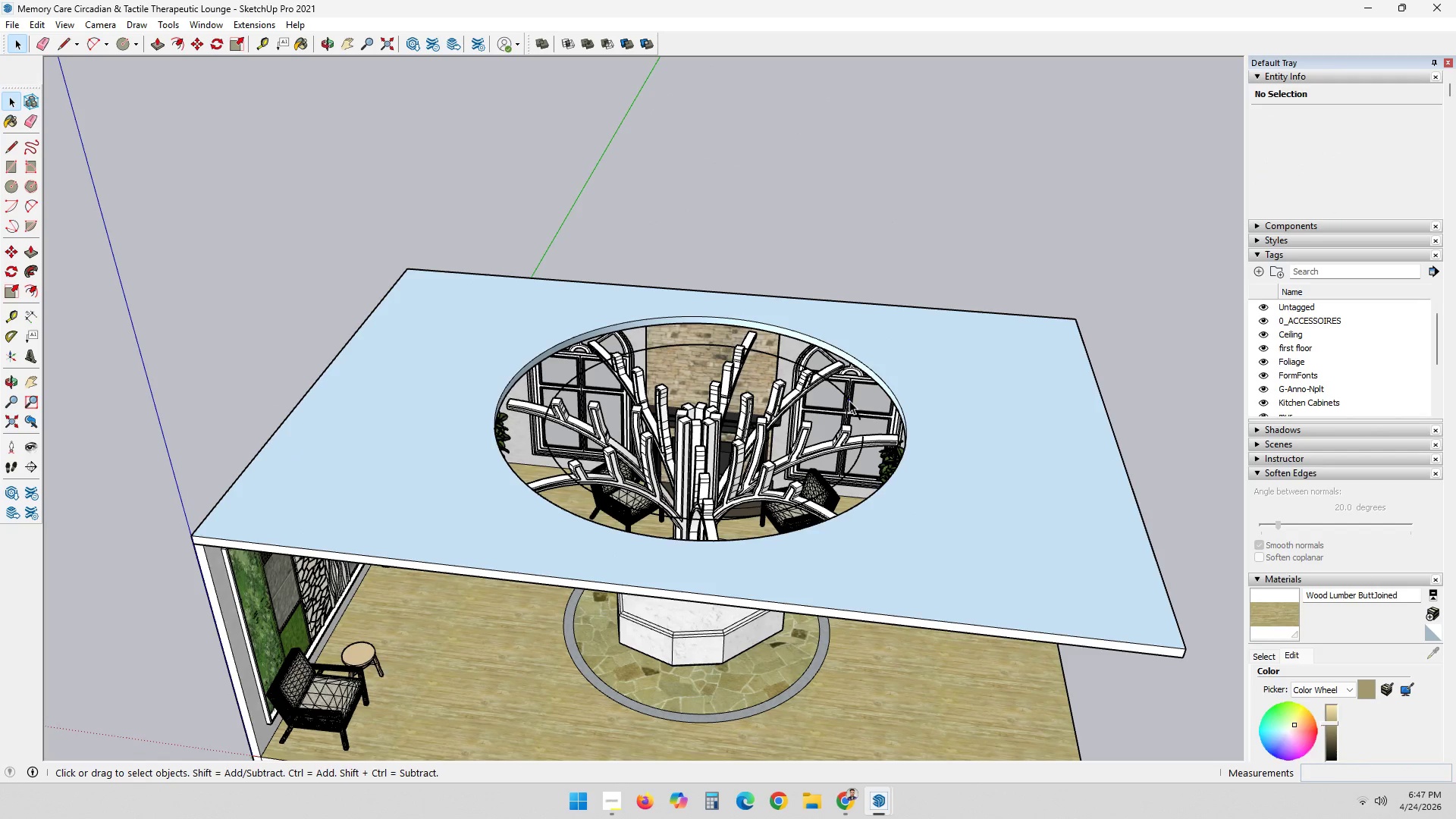 
triple_click([849, 400])
 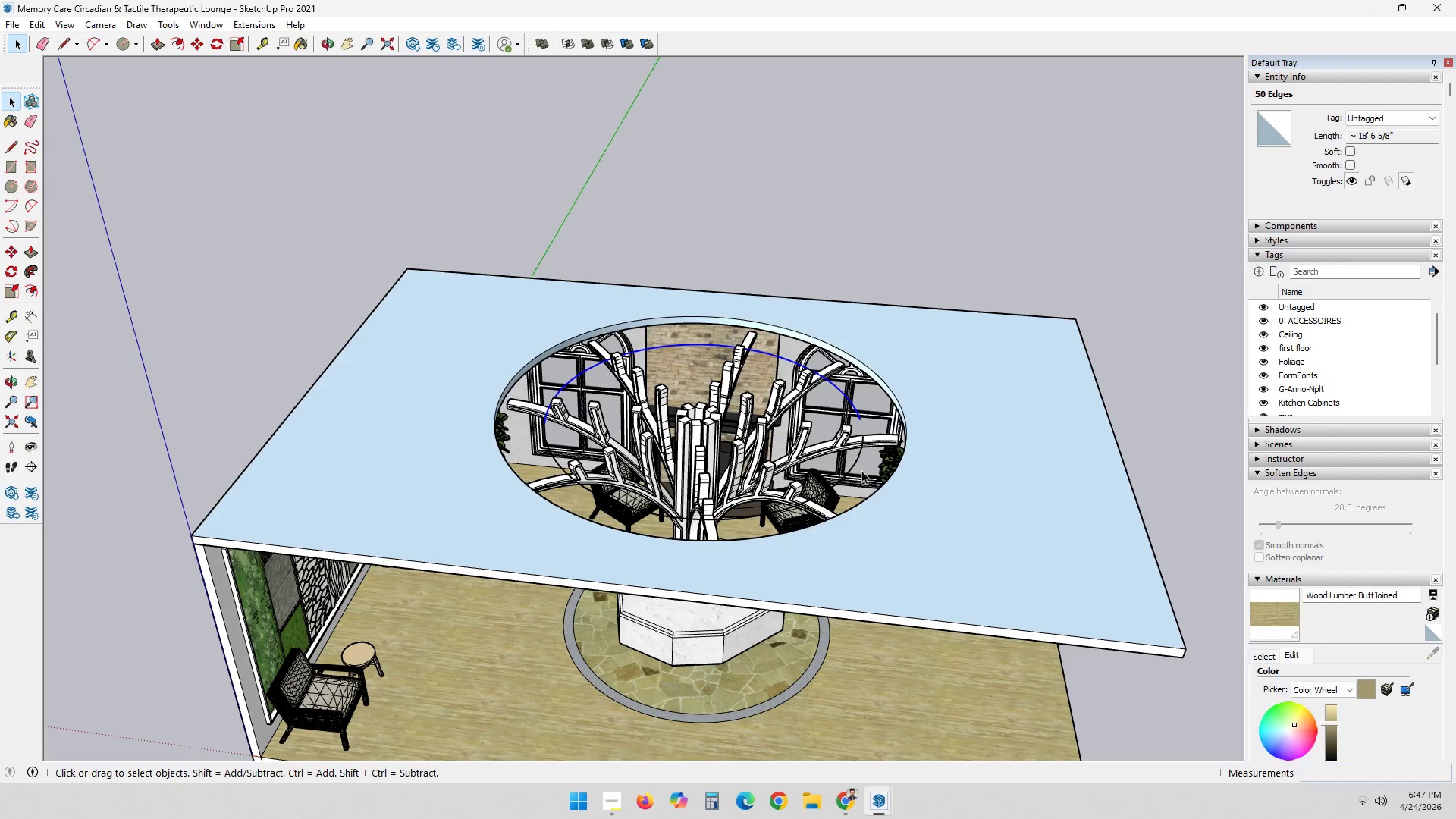 
key(Delete)
 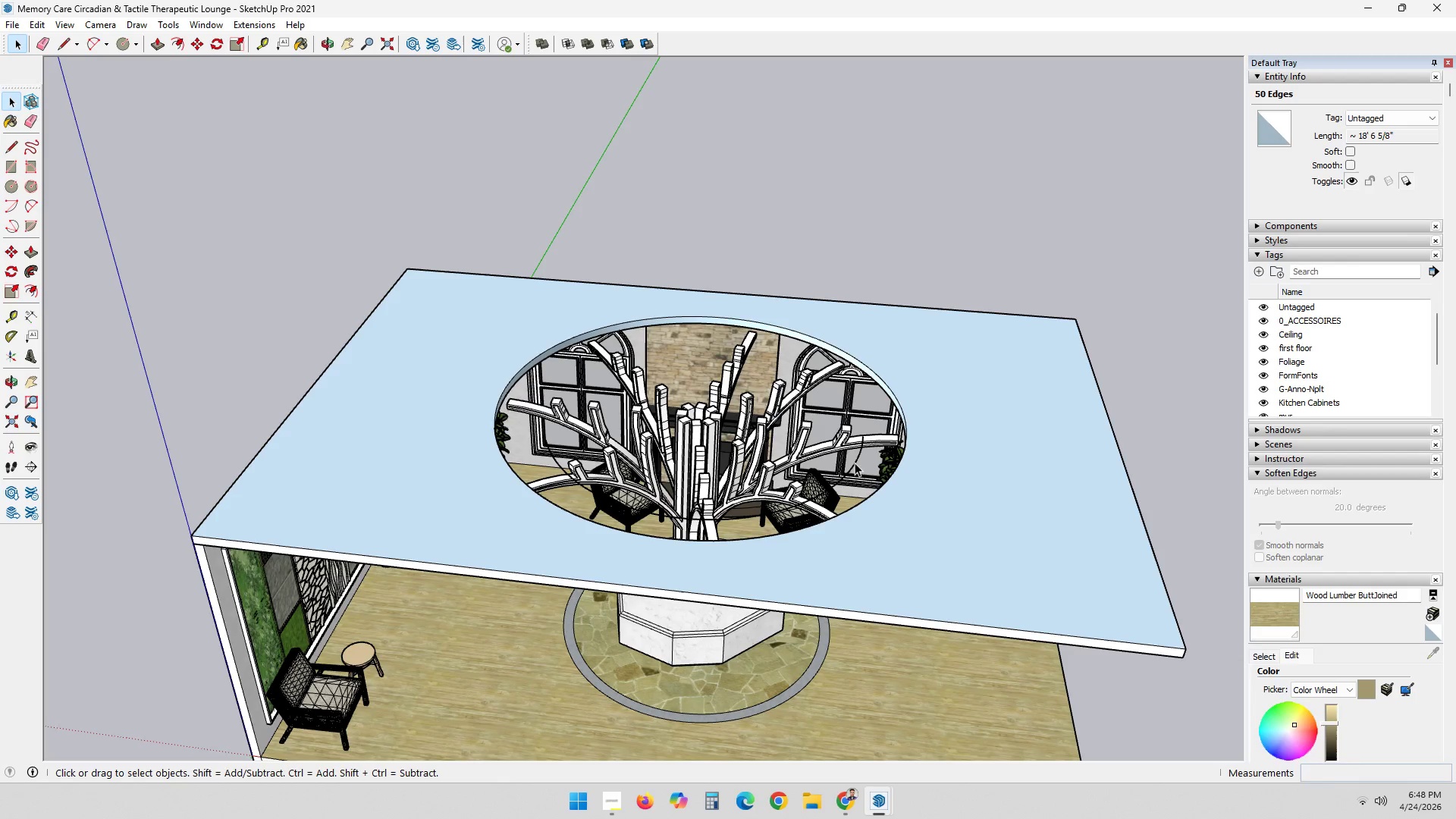 
double_click([855, 463])
 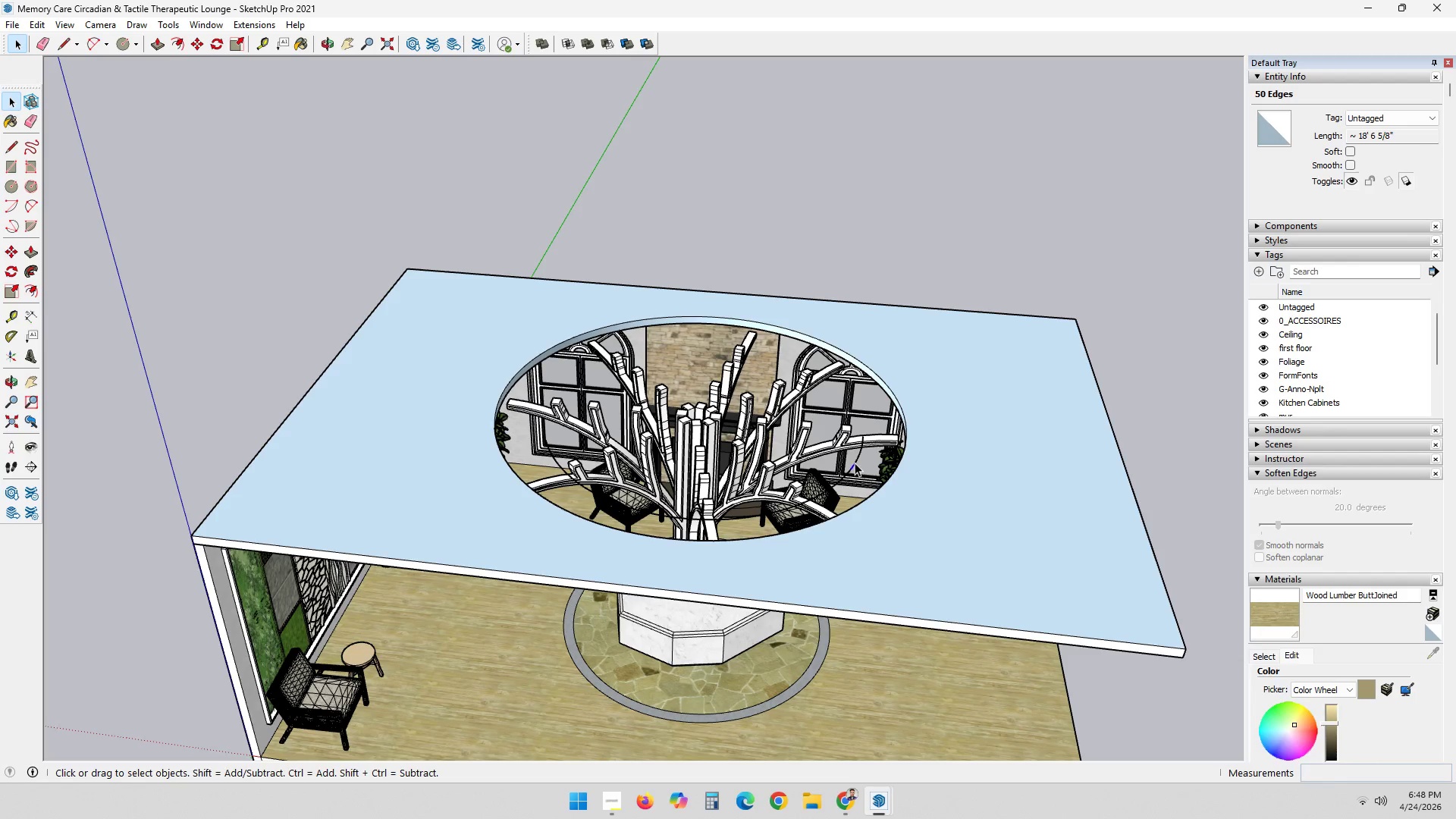 
triple_click([855, 463])
 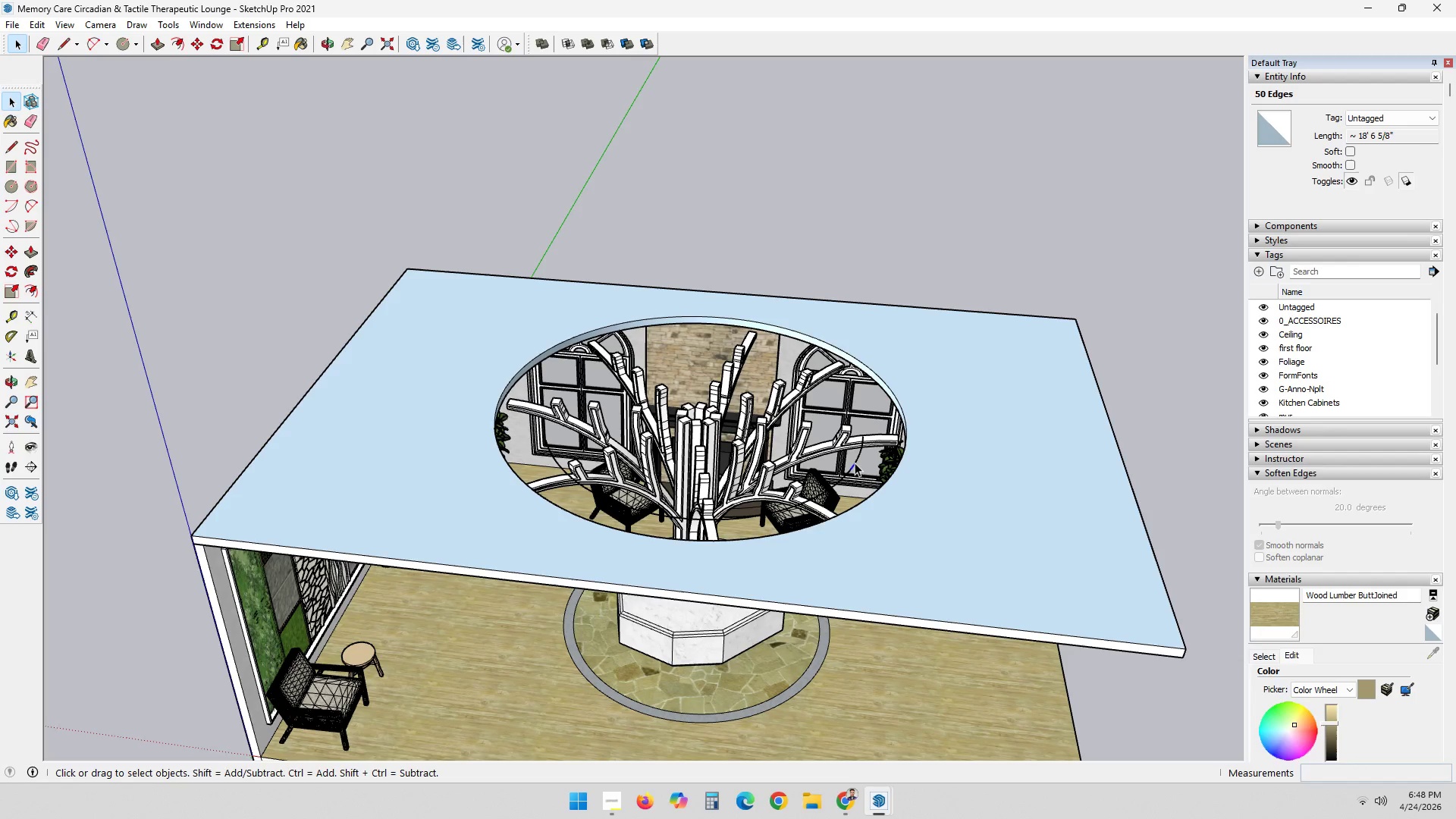 
triple_click([855, 463])
 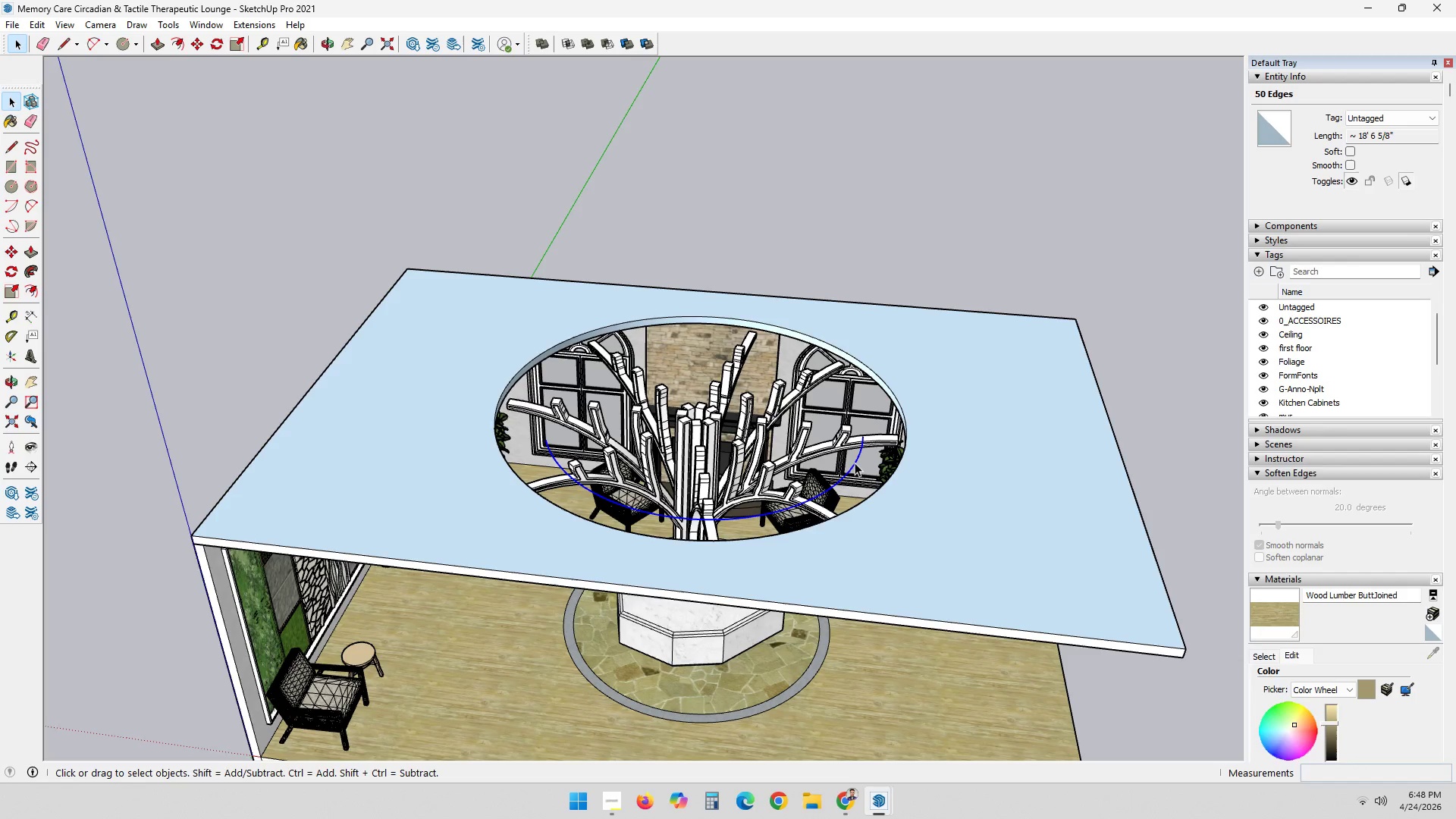 
triple_click([855, 463])
 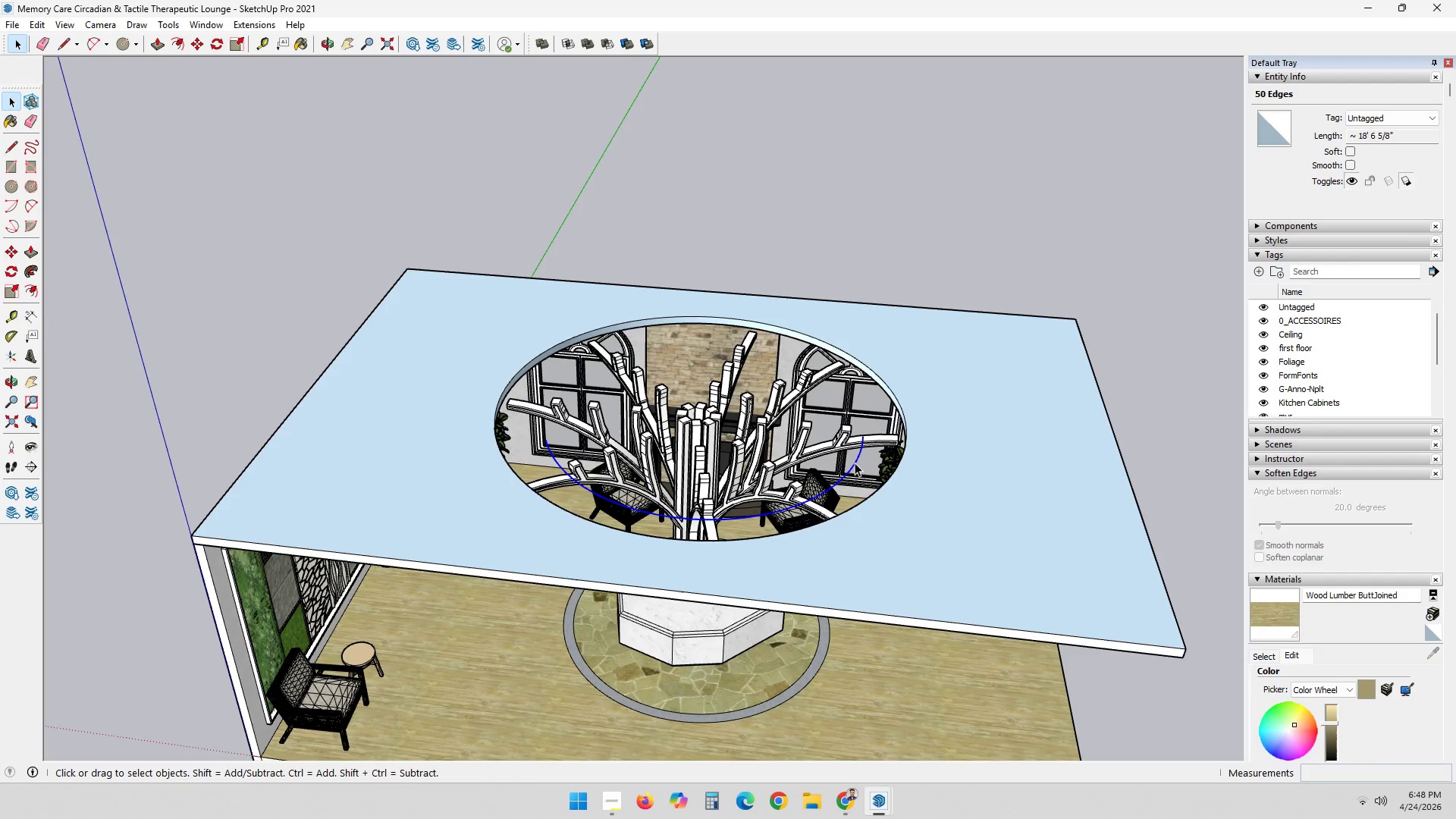 
key(Delete)
 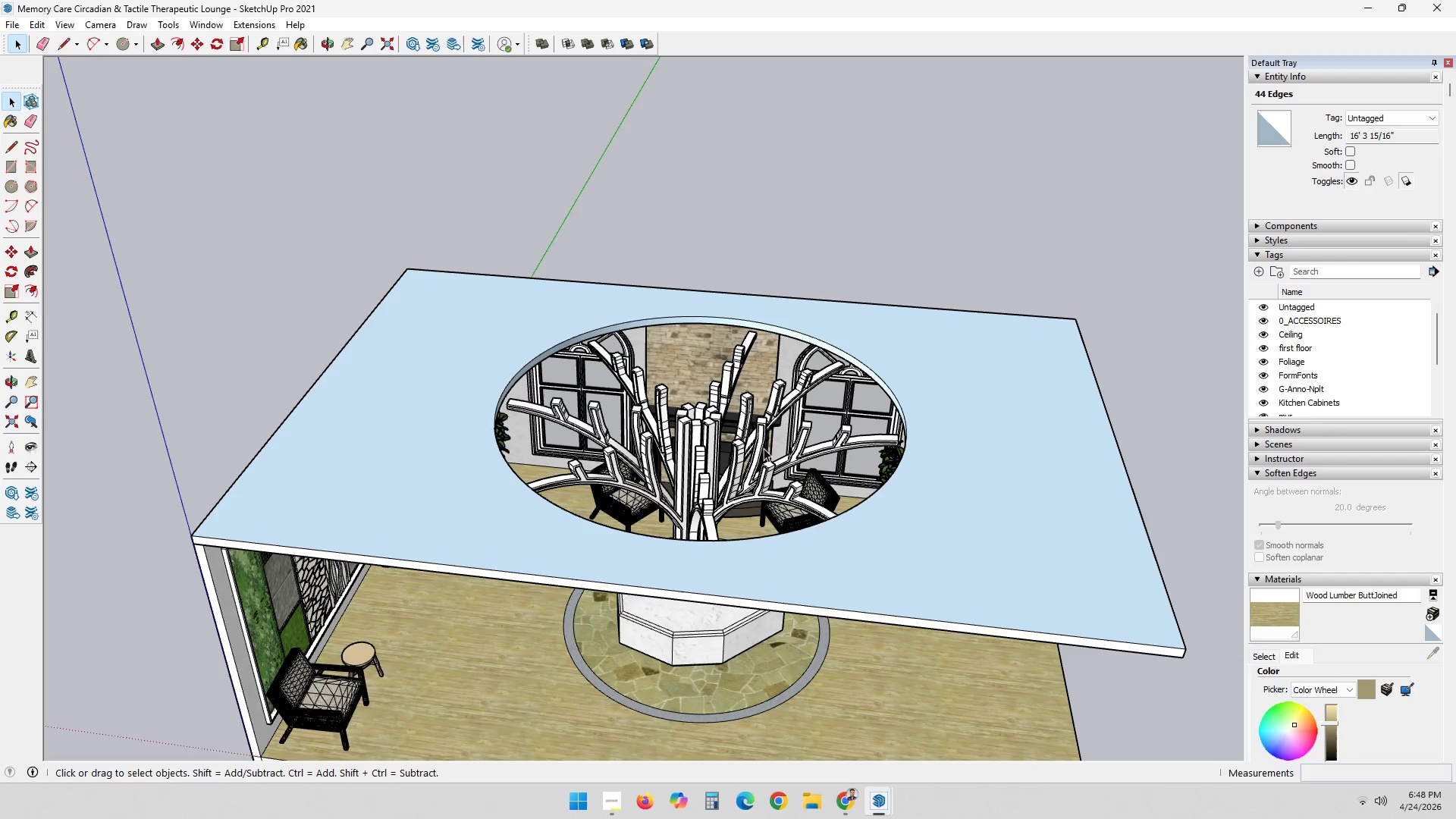 
scroll: coordinate [710, 379], scroll_direction: down, amount: 5.0
 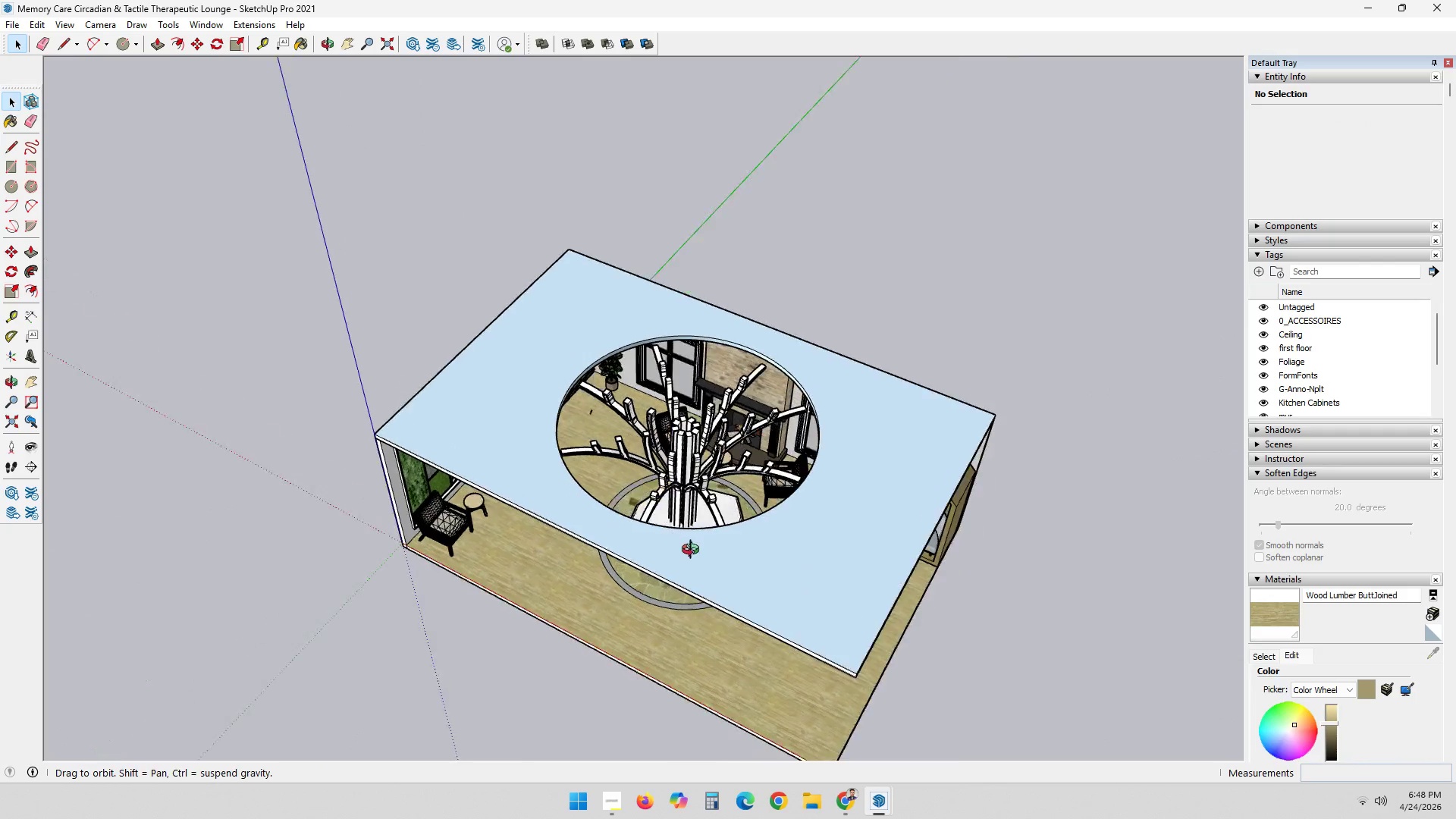 
wait(5.04)
 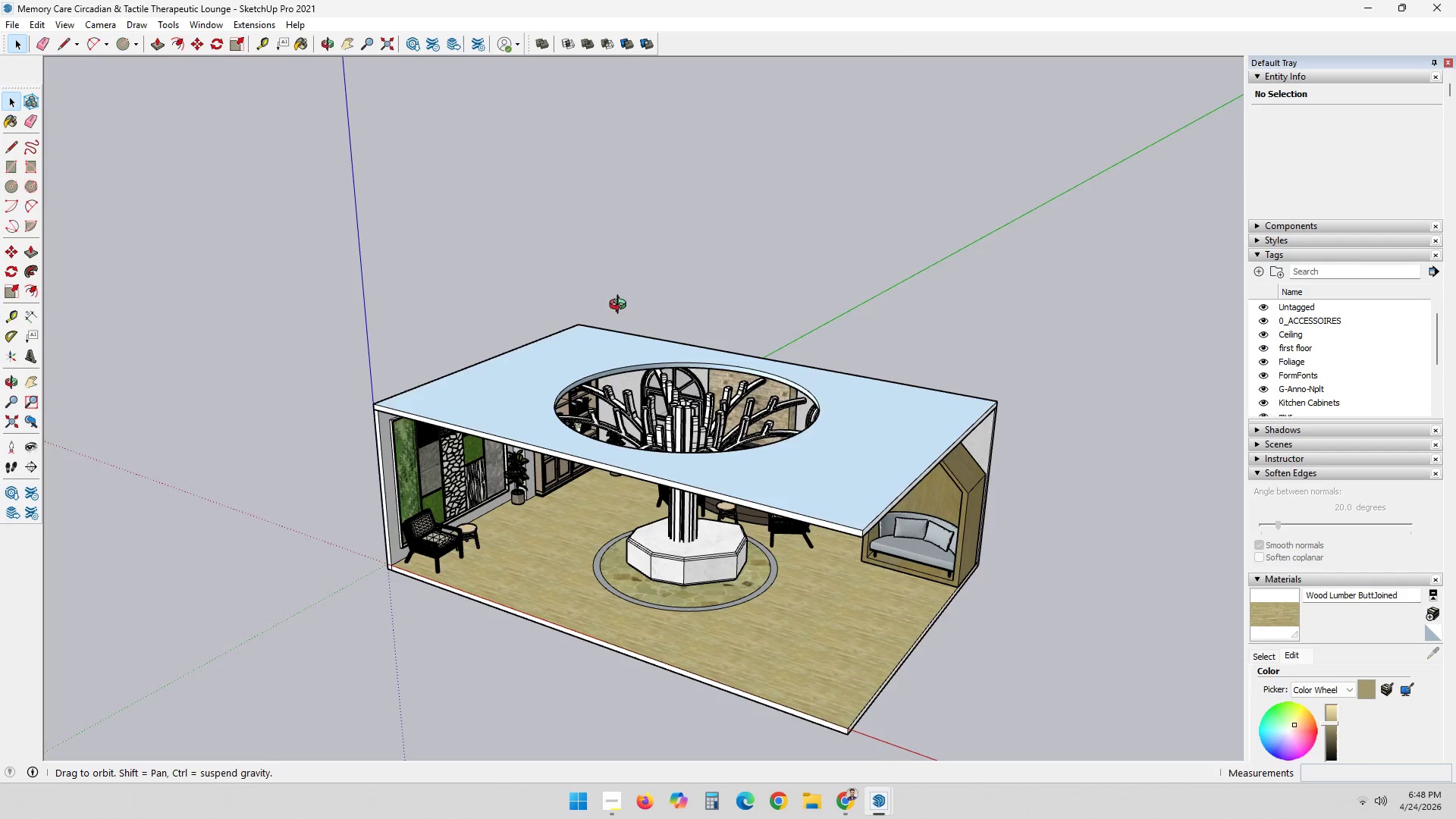 
left_click([595, 425])
 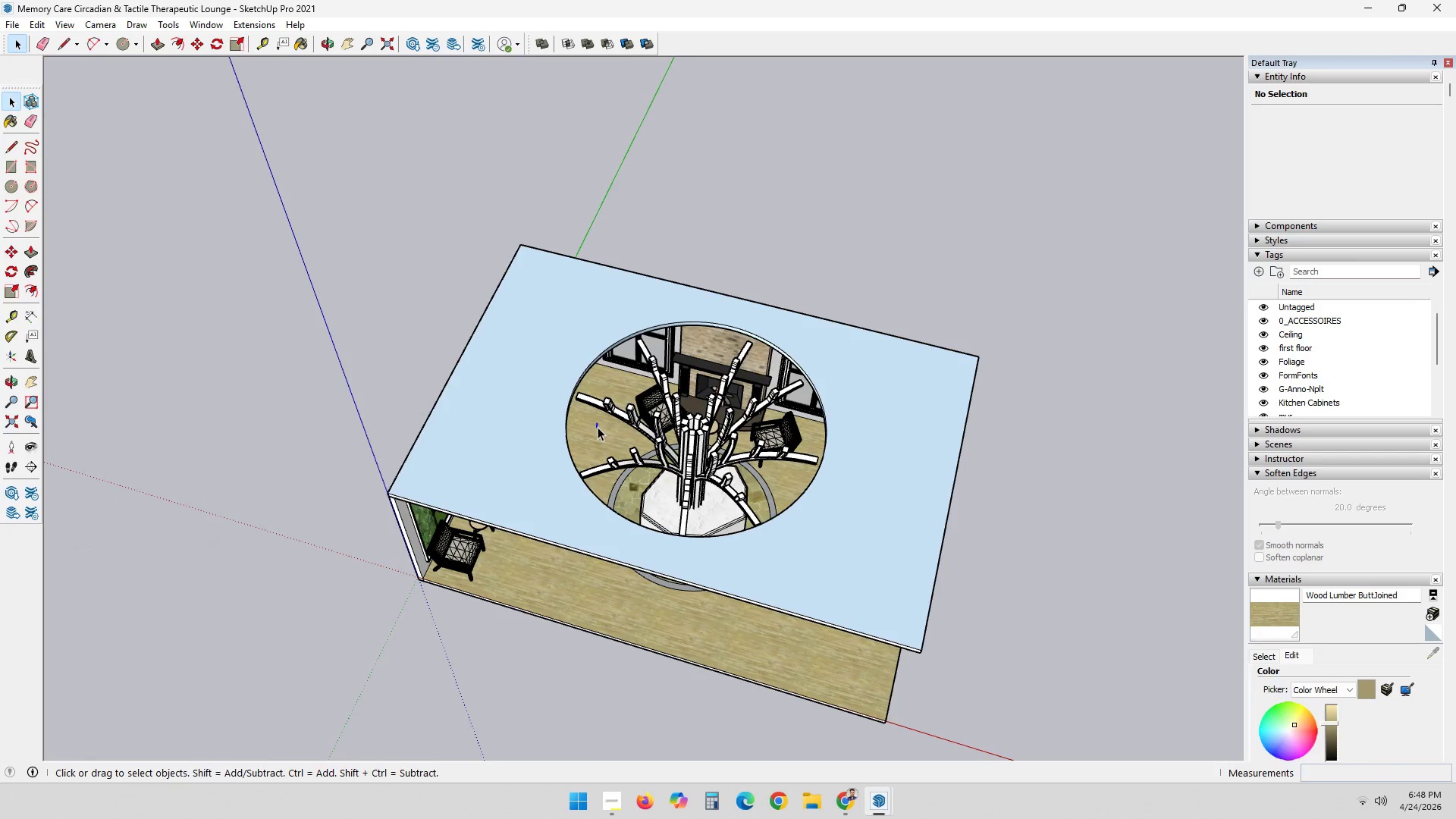 
key(Delete)
 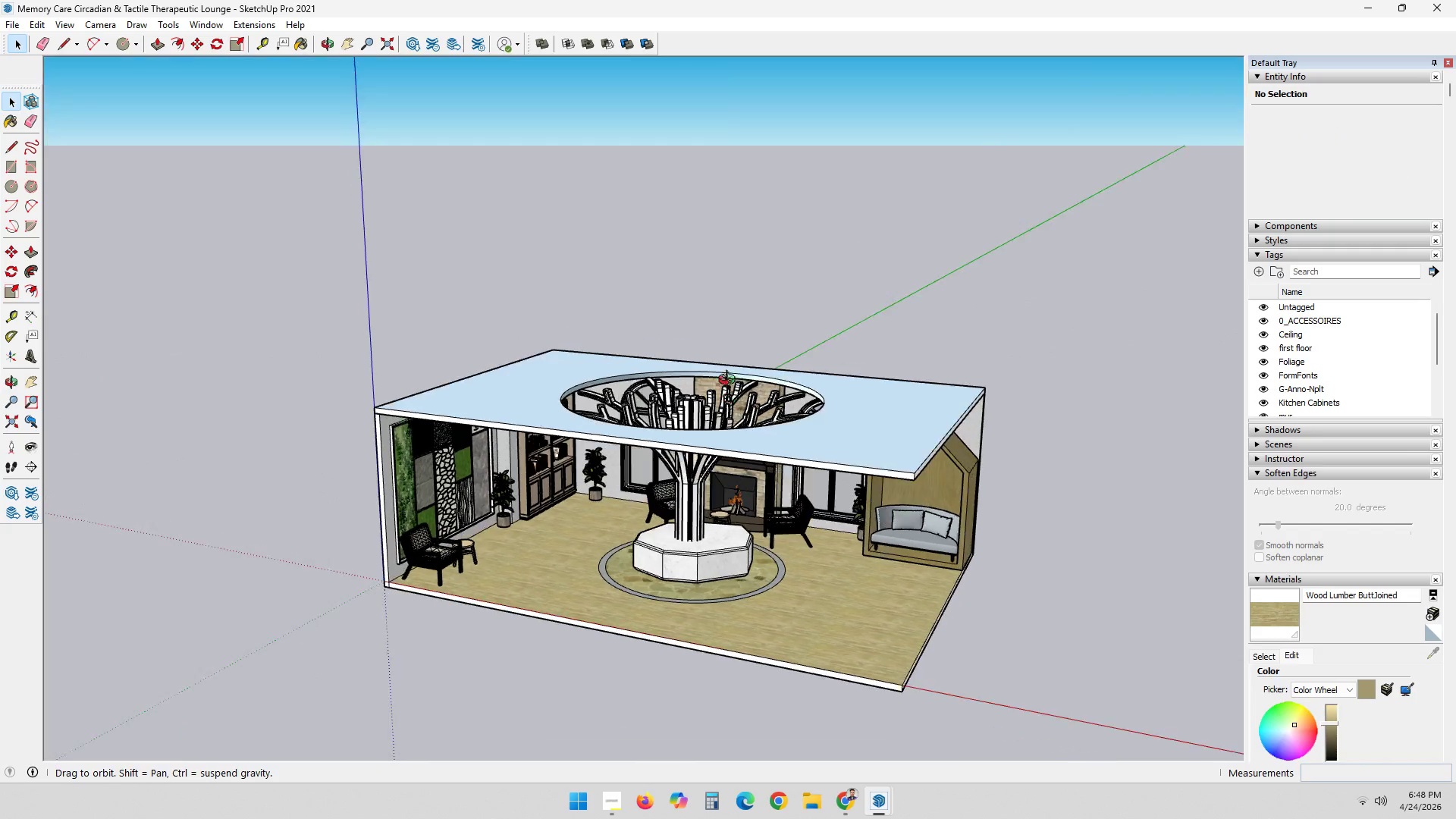 
wait(5.86)
 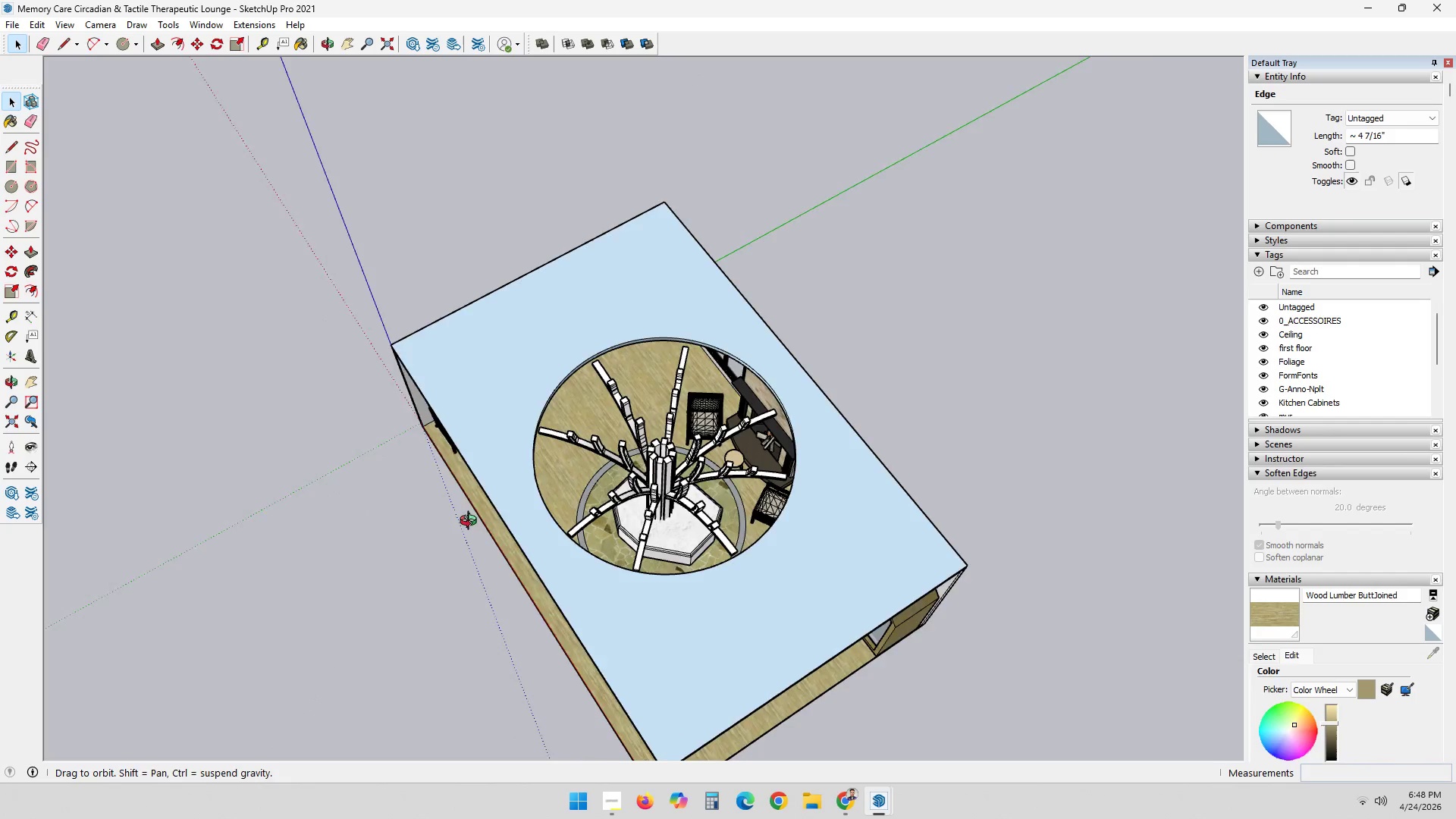 
scroll: coordinate [789, 489], scroll_direction: up, amount: 6.0
 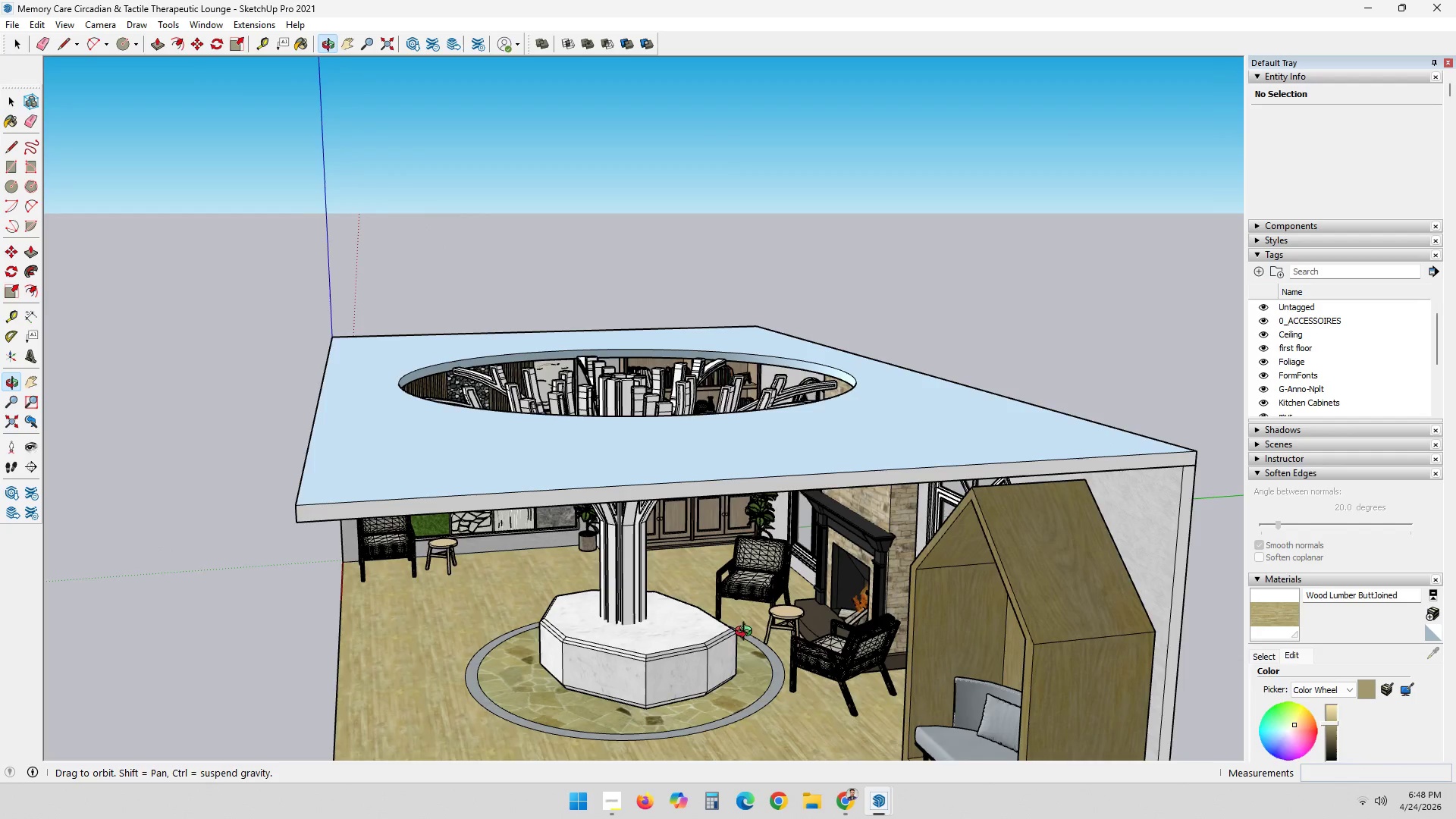 
wait(5.37)
 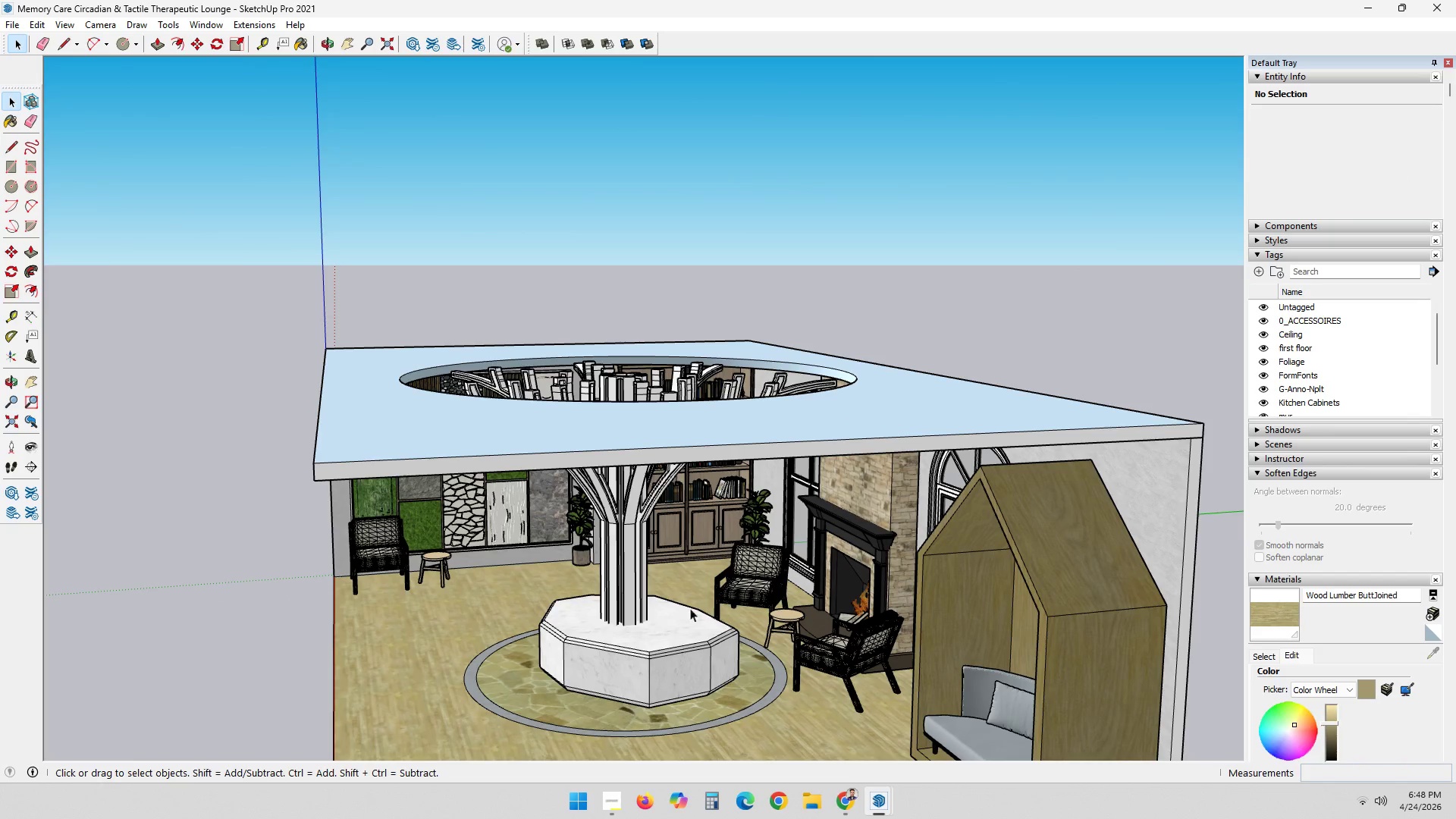 
left_click([708, 643])
 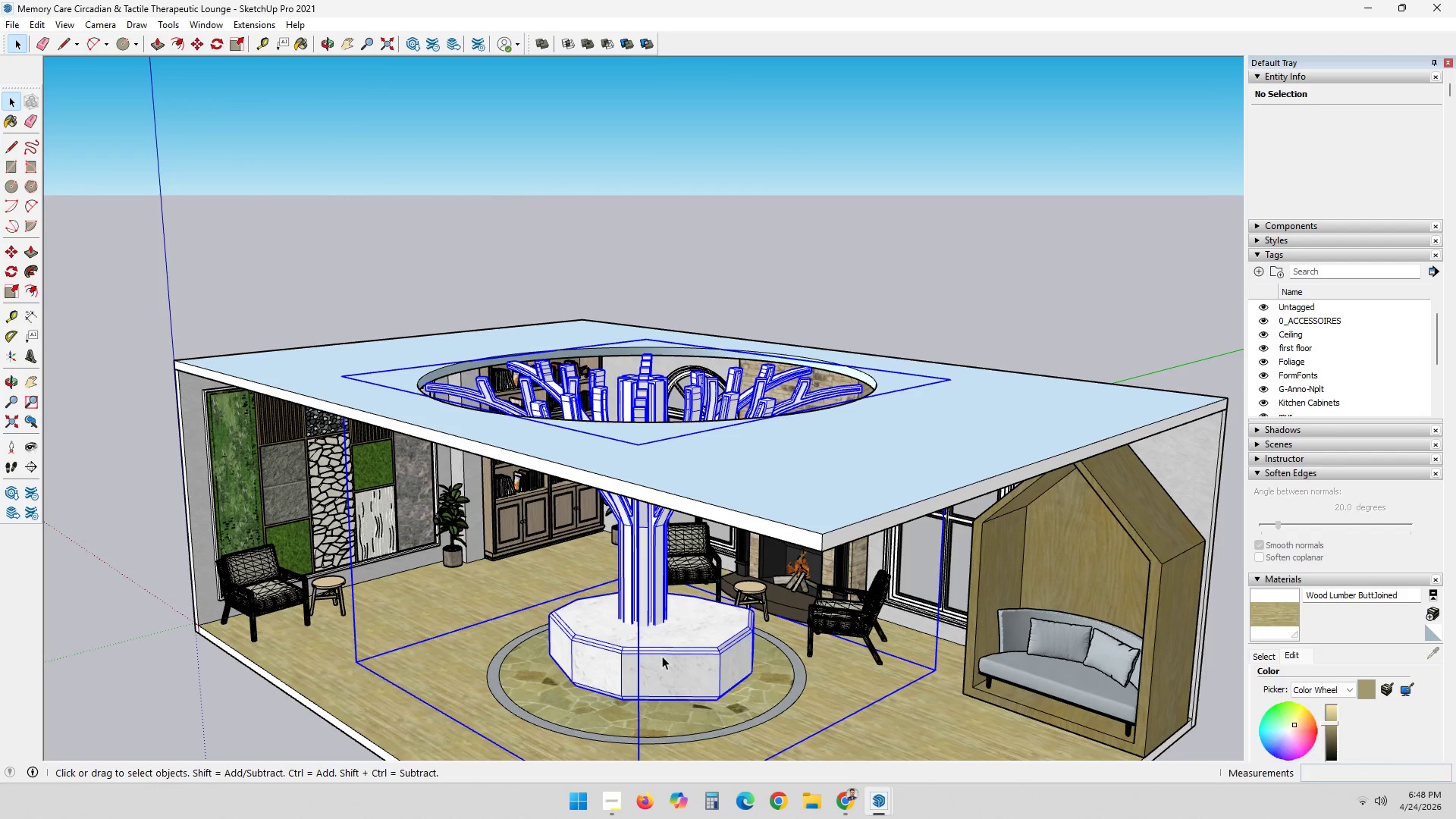 
double_click([662, 656])
 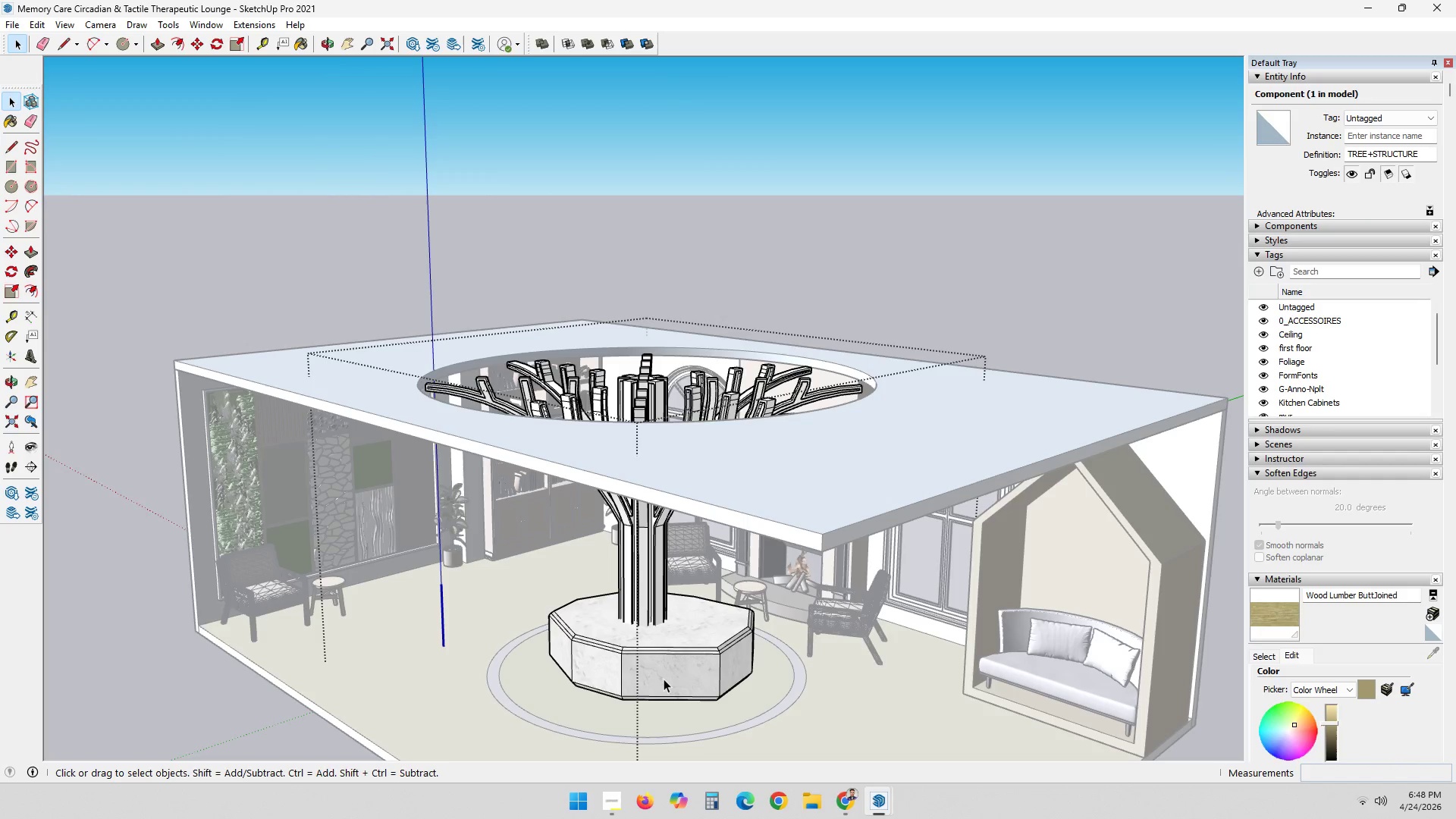 
triple_click([664, 679])
 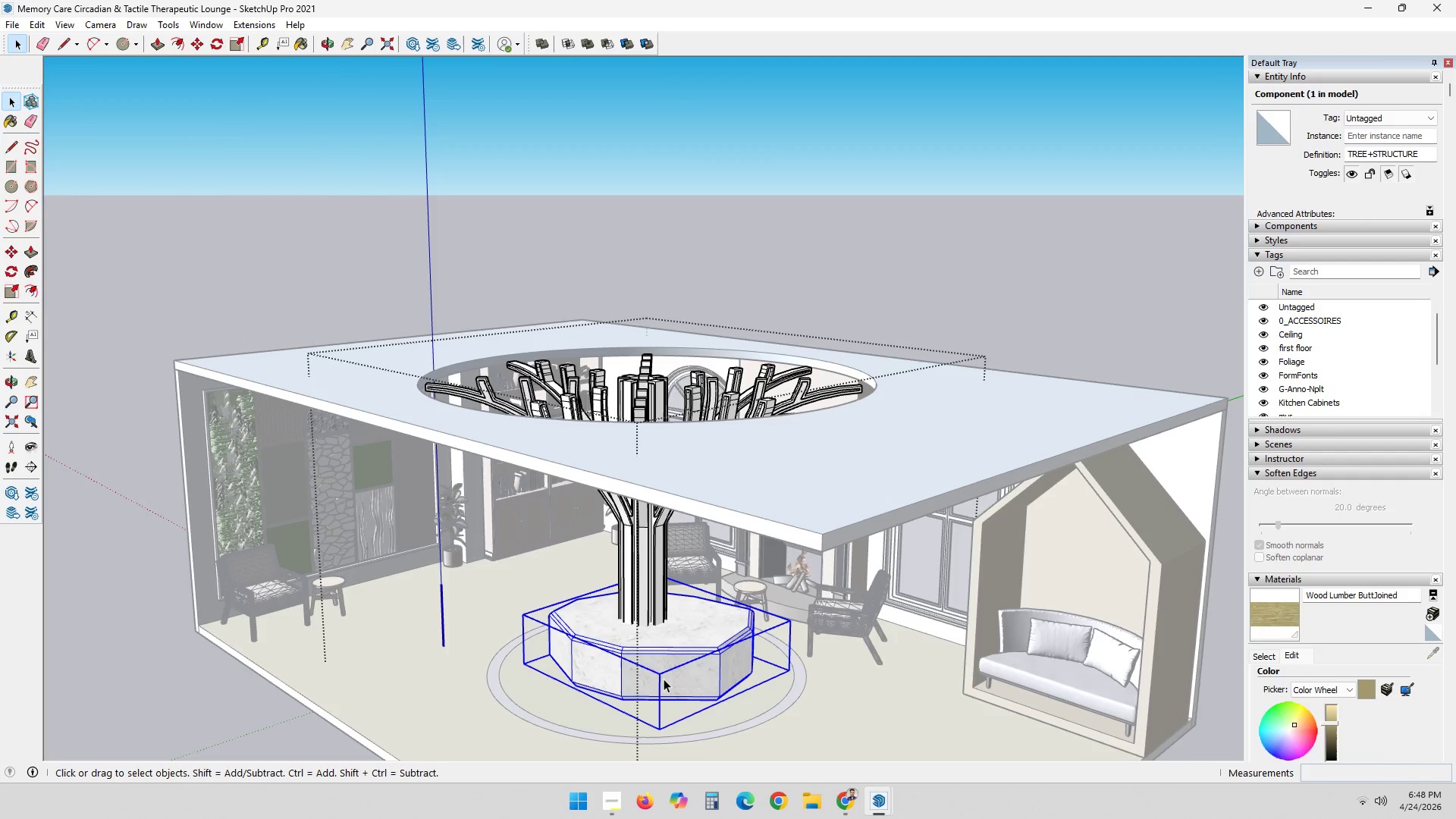 
key(Delete)
 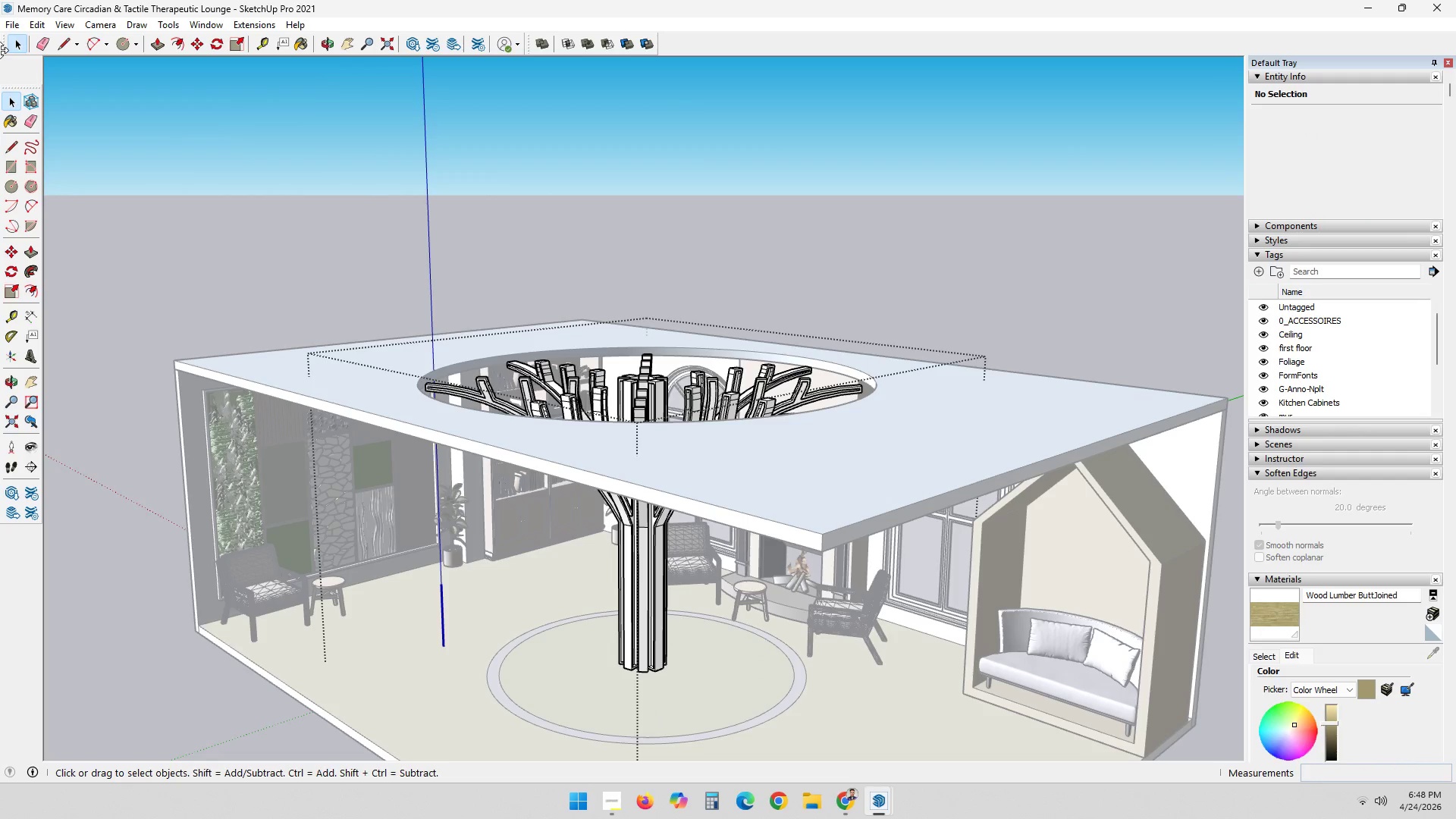 
left_click([14, 29])
 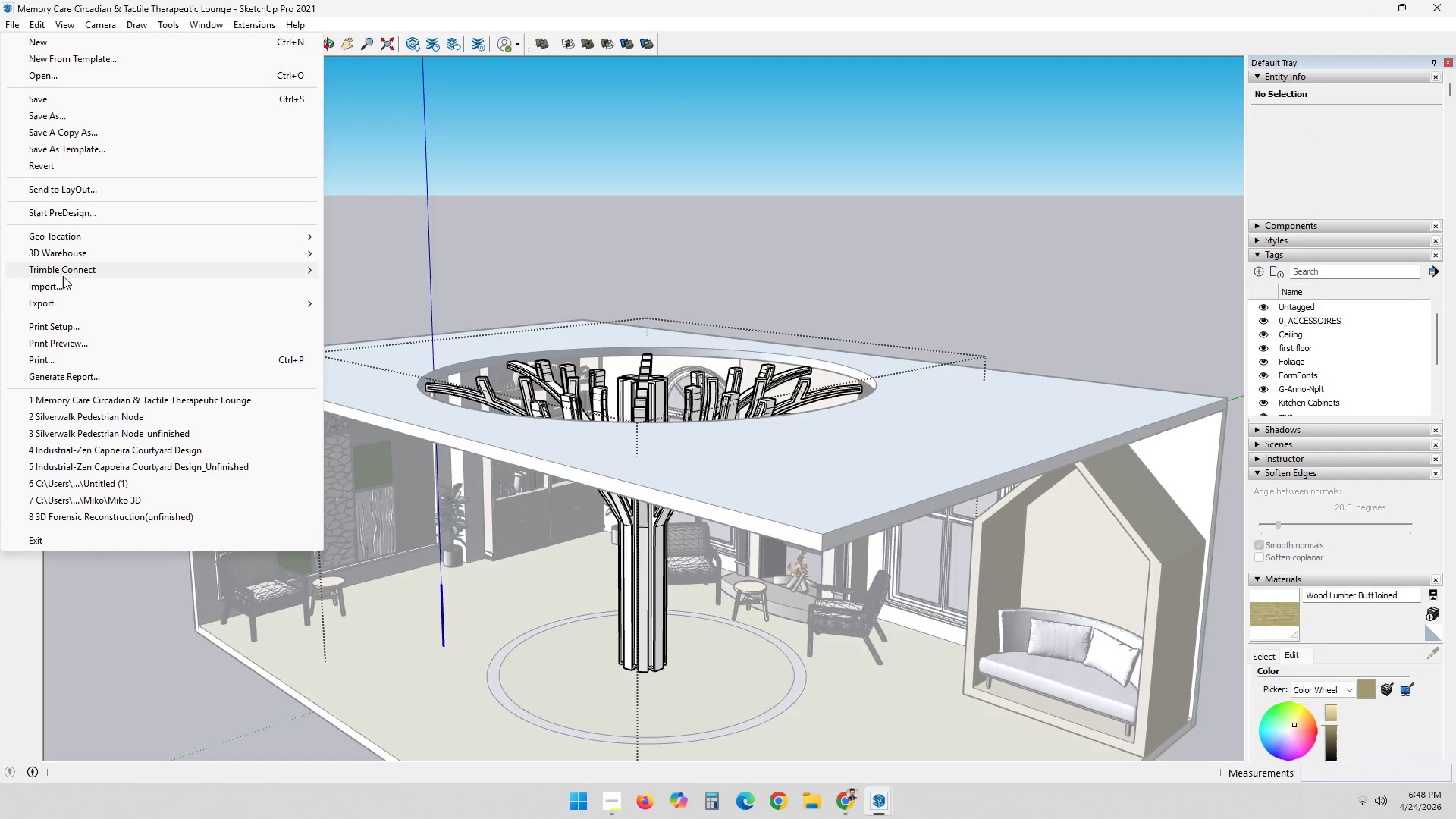 
left_click([64, 281])
 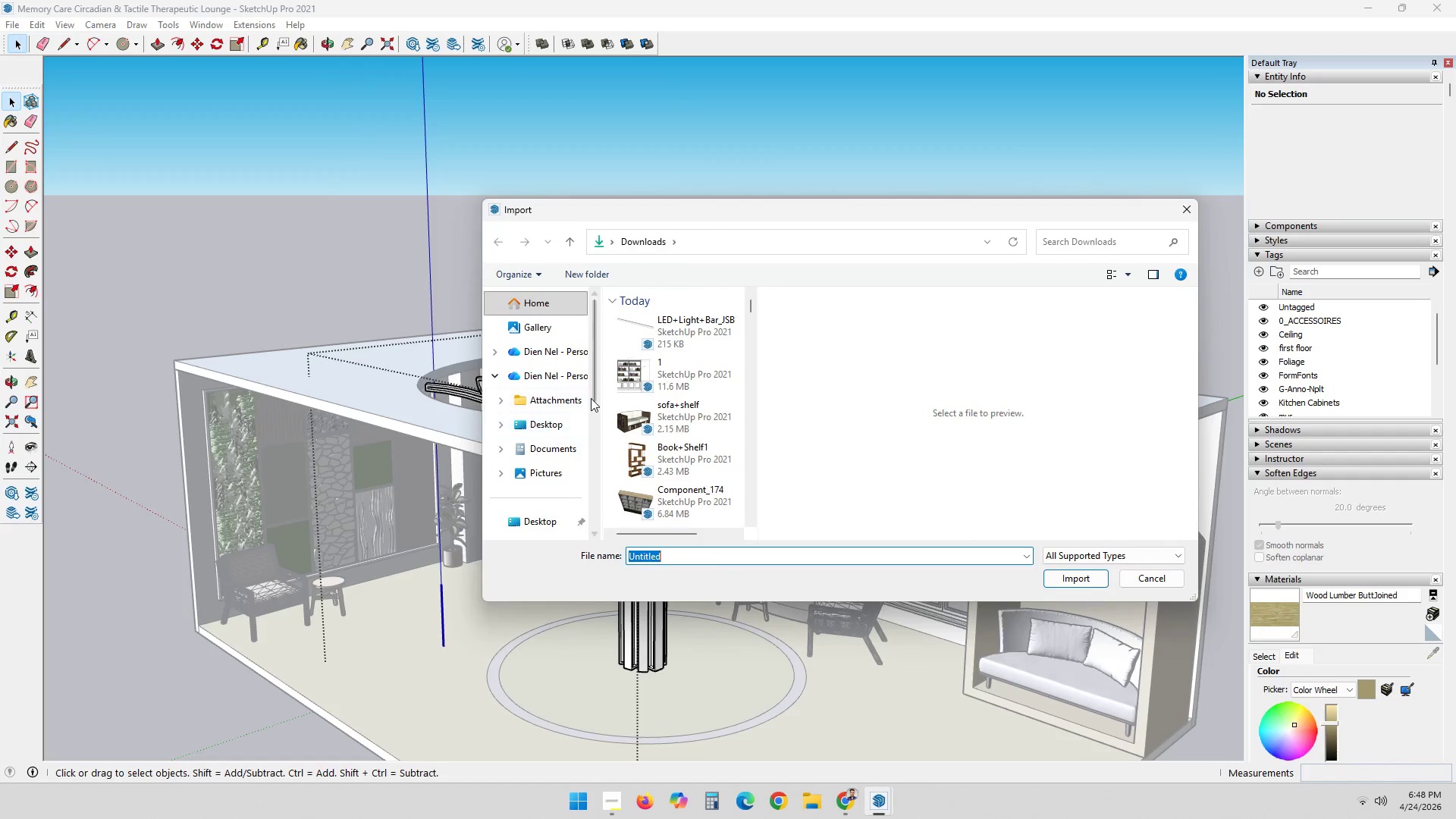 
scroll: coordinate [644, 422], scroll_direction: down, amount: 11.0
 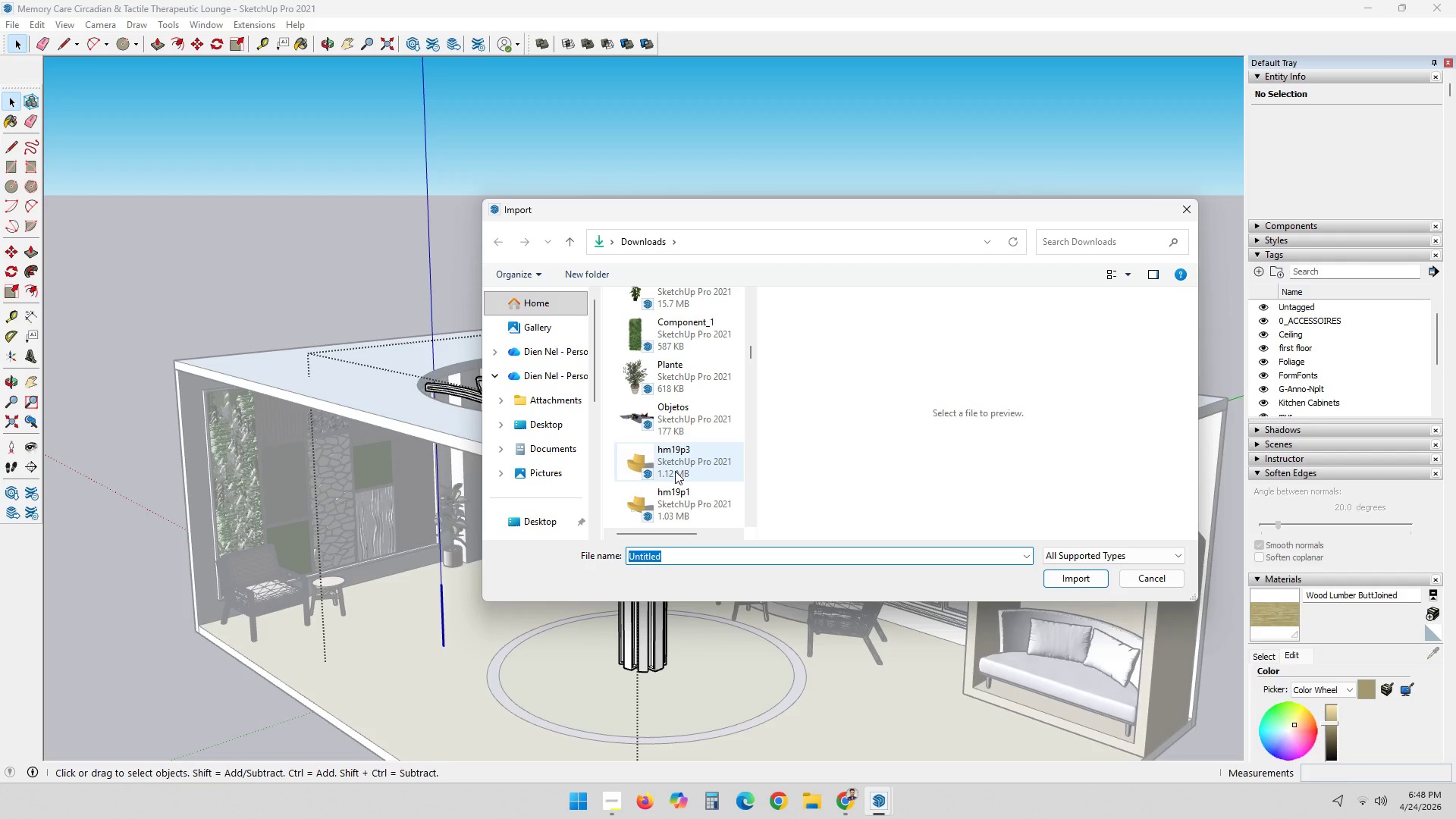 
left_click([675, 471])
 